 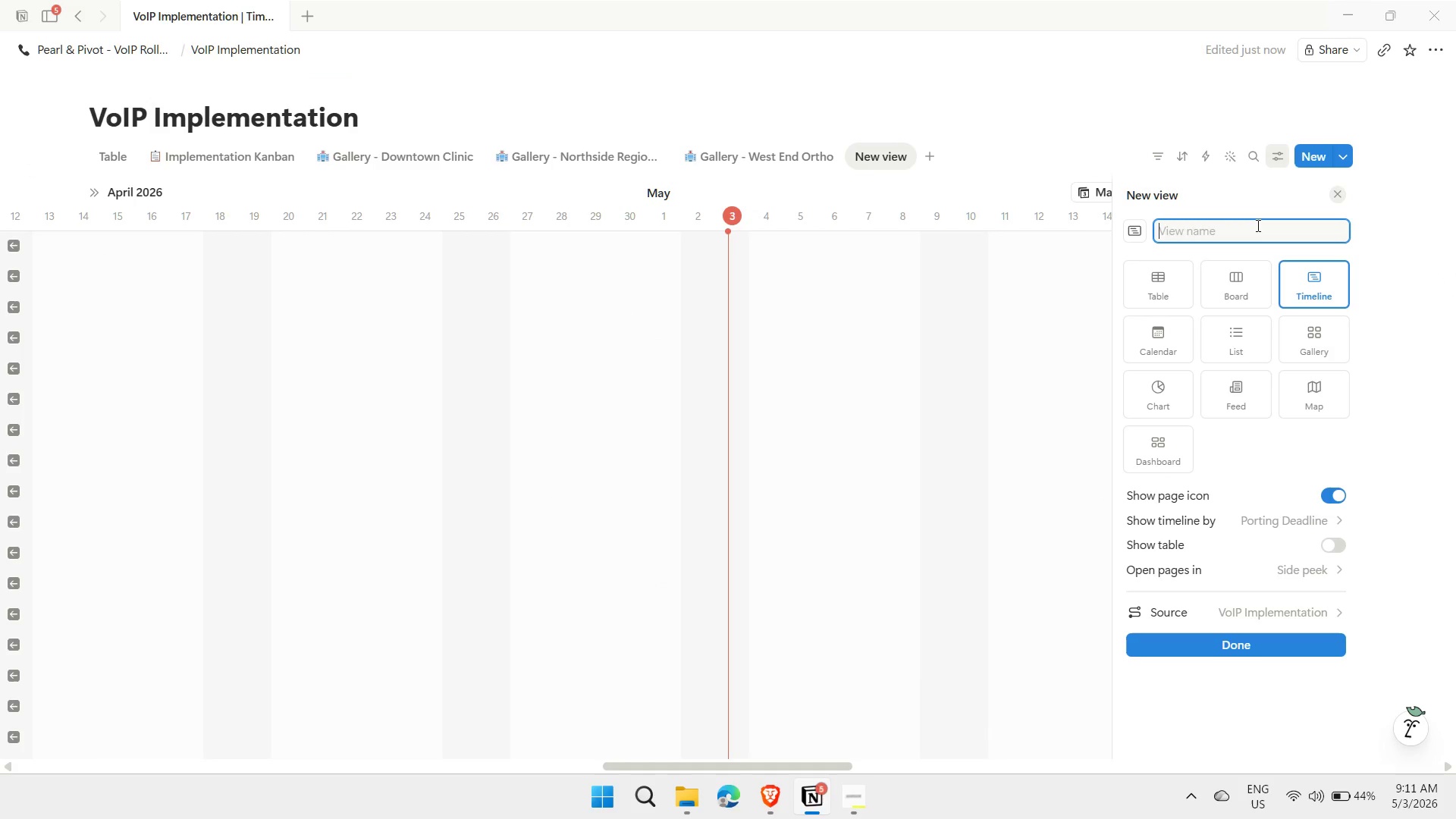 
key(Meta+MetaLeft)
 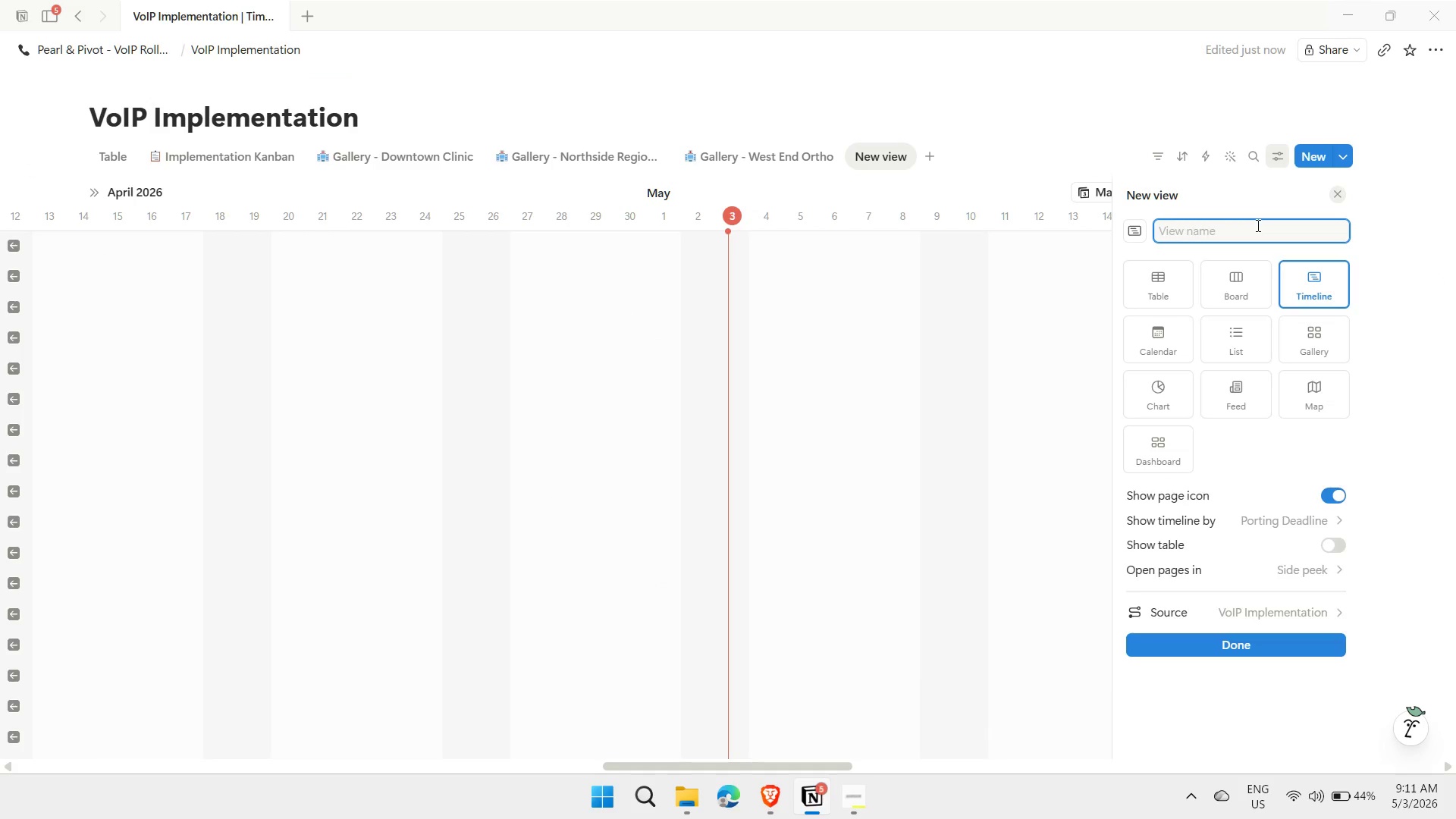 
key(Meta+Period)
 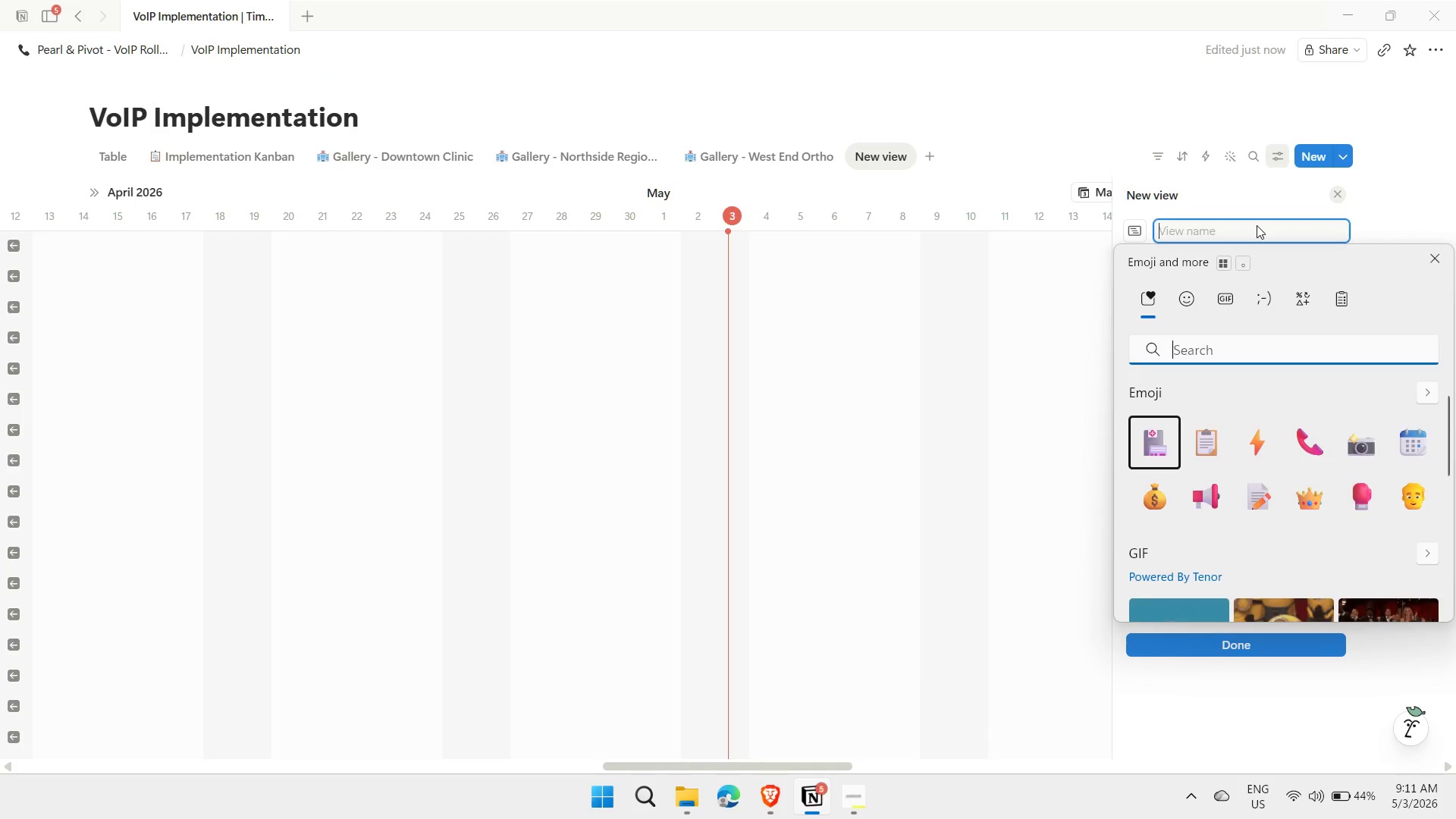 
key(ArrowRight)
 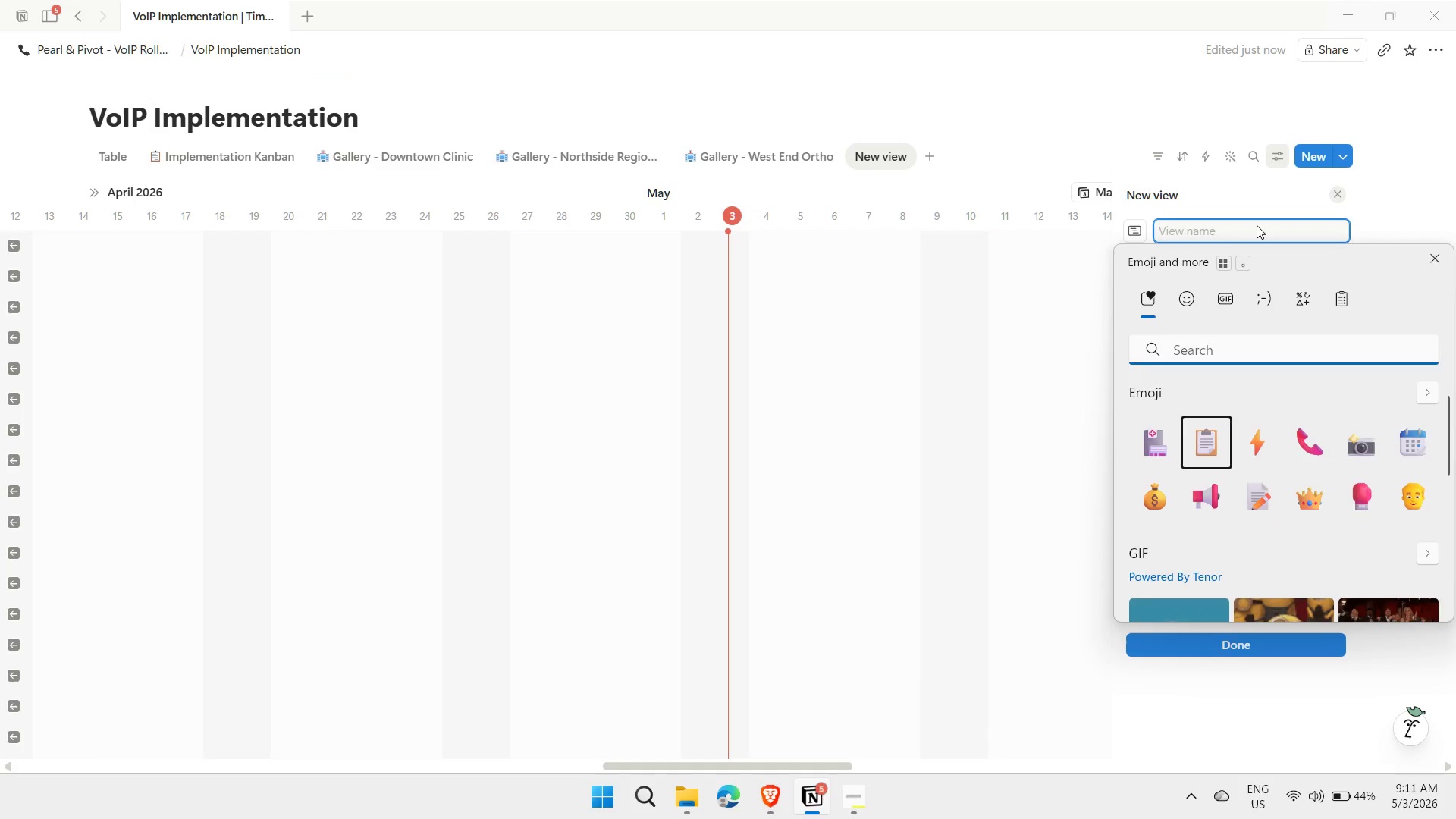 
key(ArrowRight)
 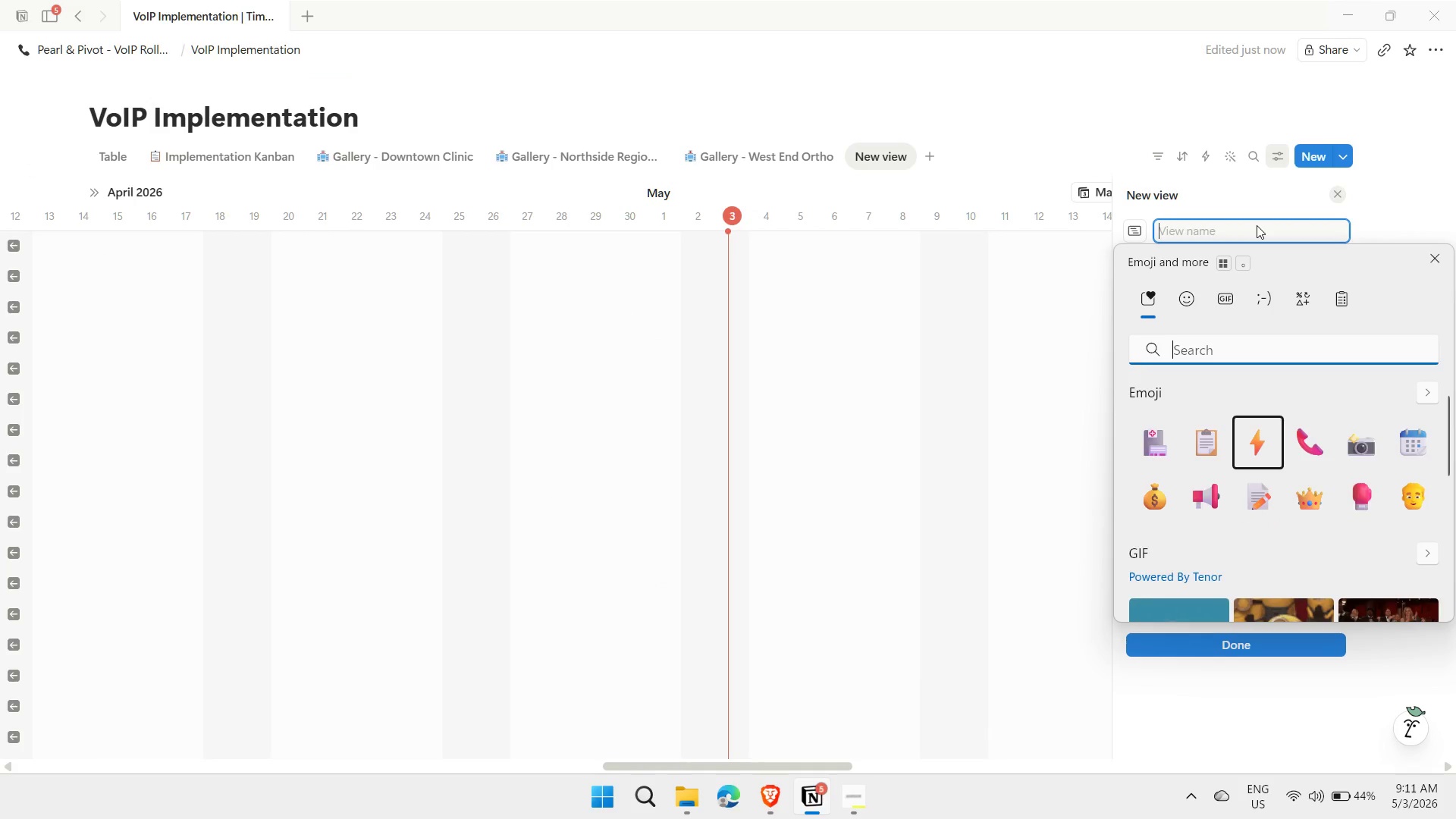 
key(ArrowRight)
 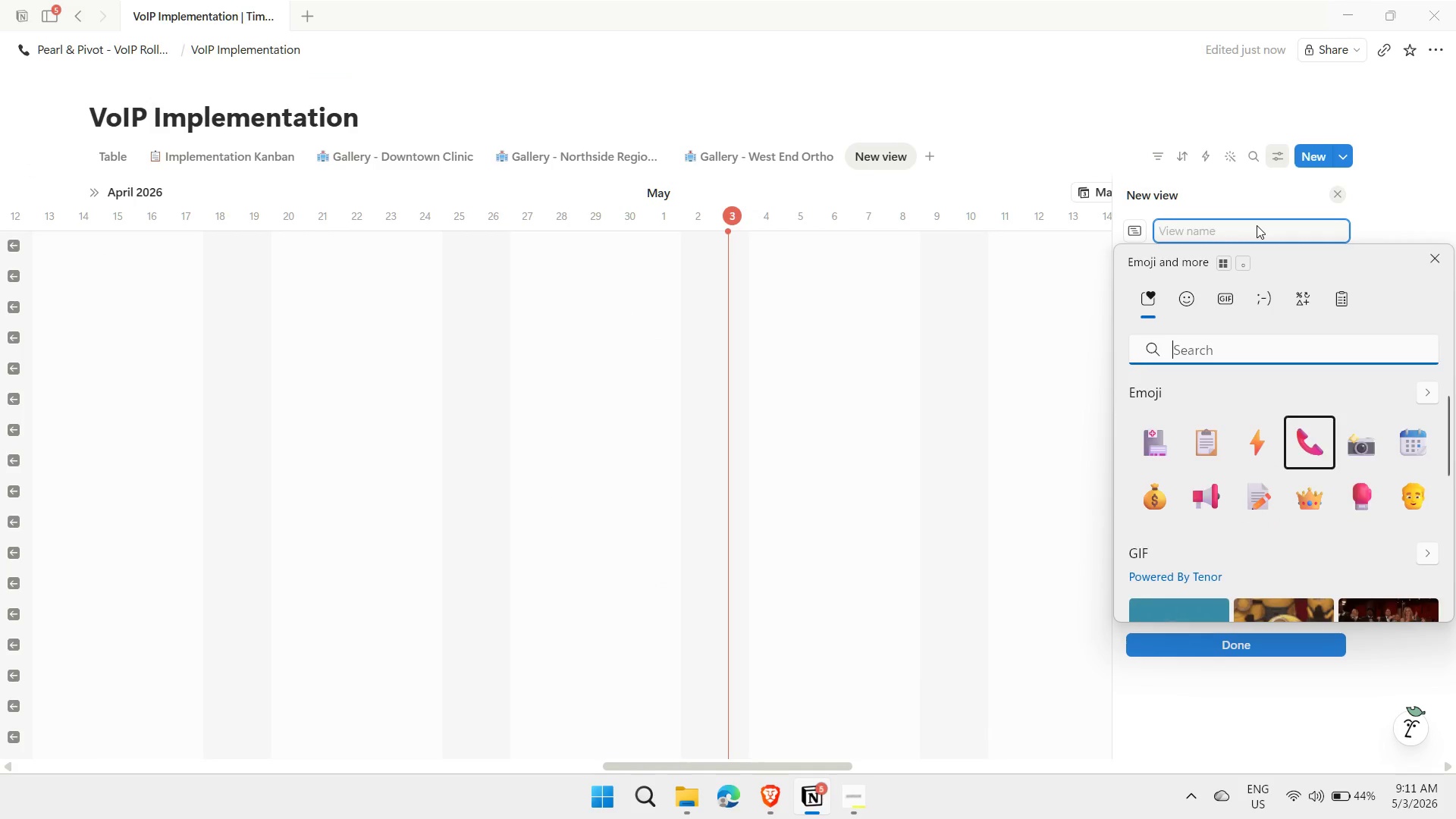 
key(ArrowRight)
 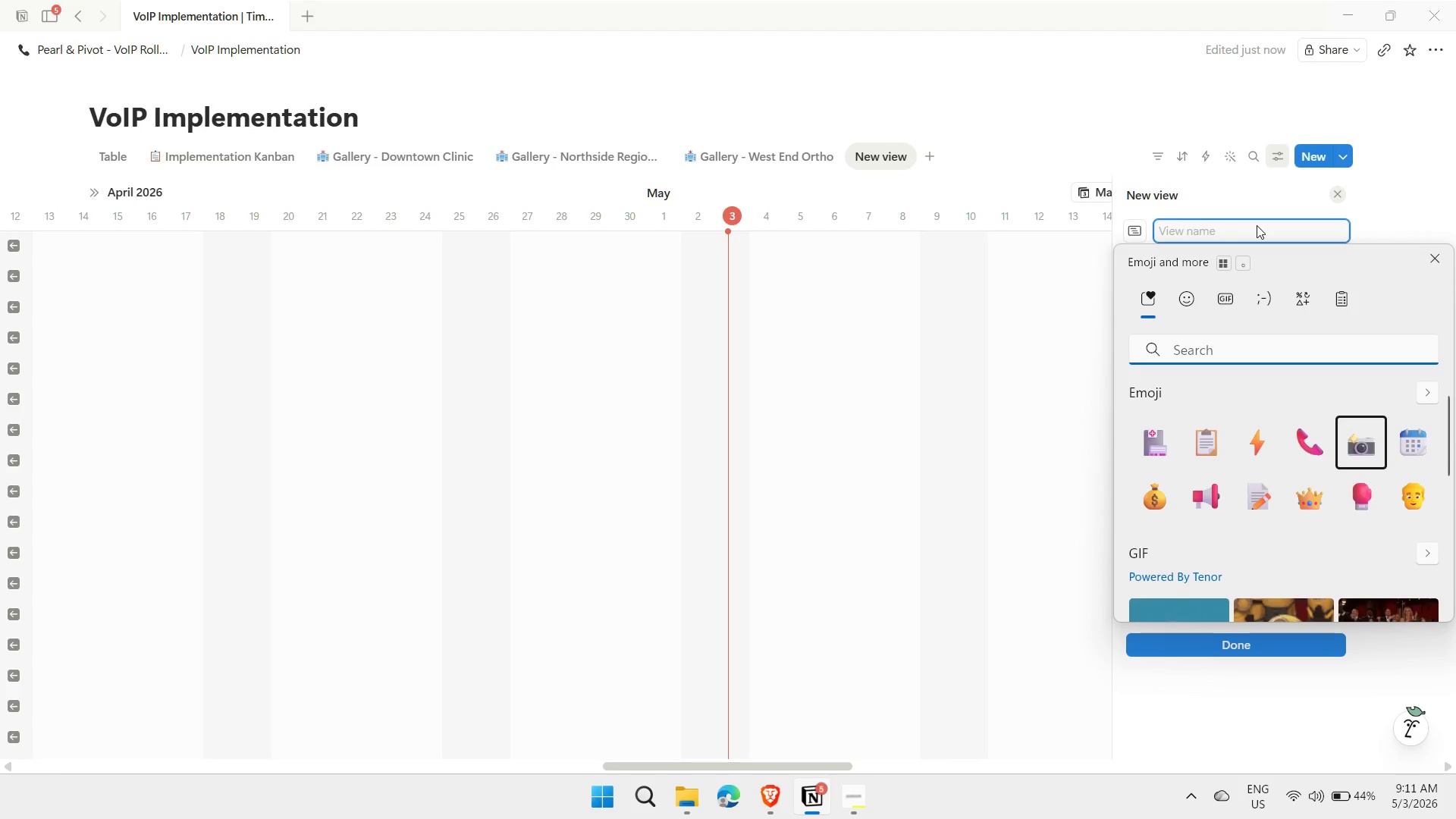 
key(ArrowRight)
 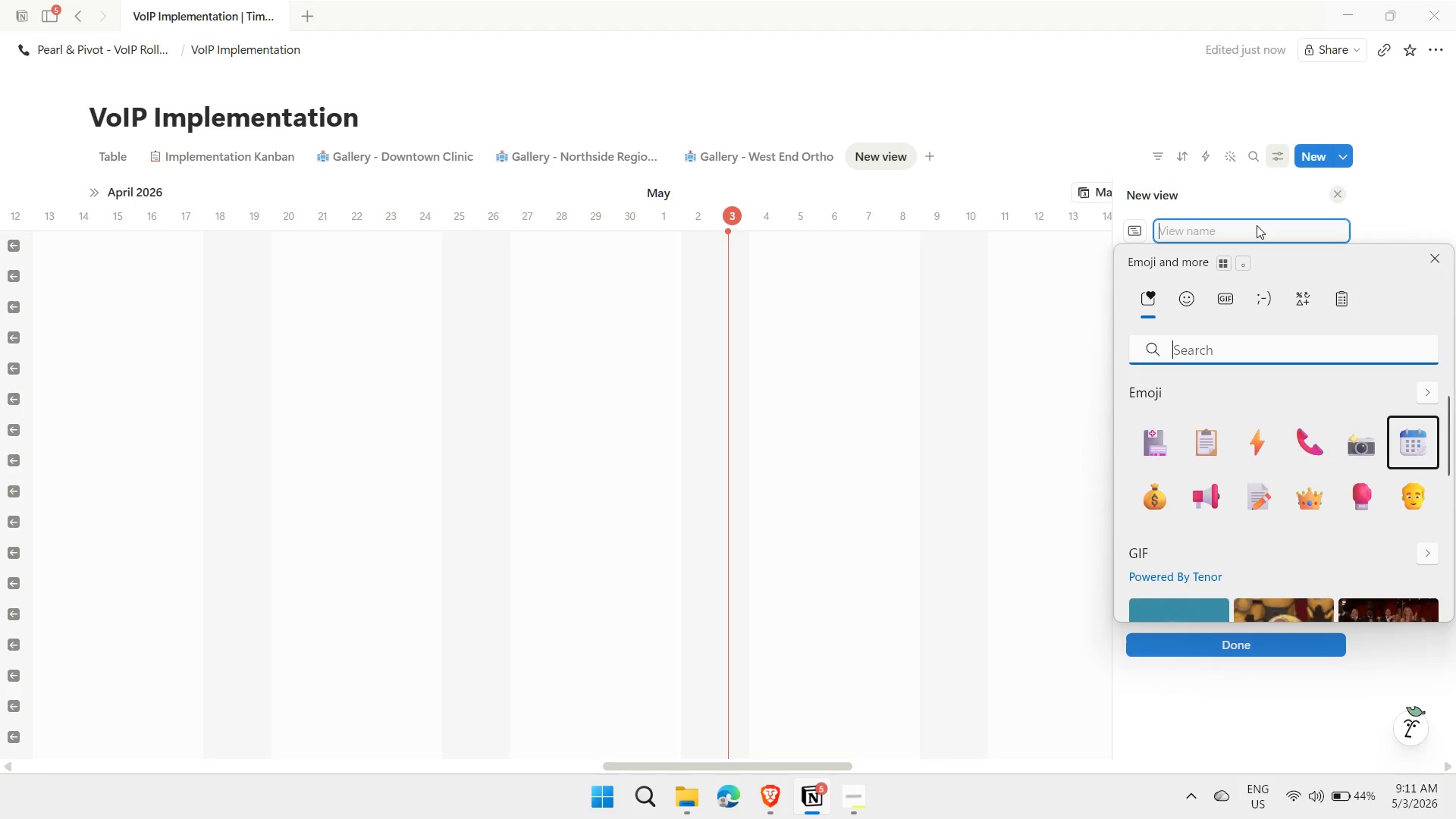 
key(Enter)
 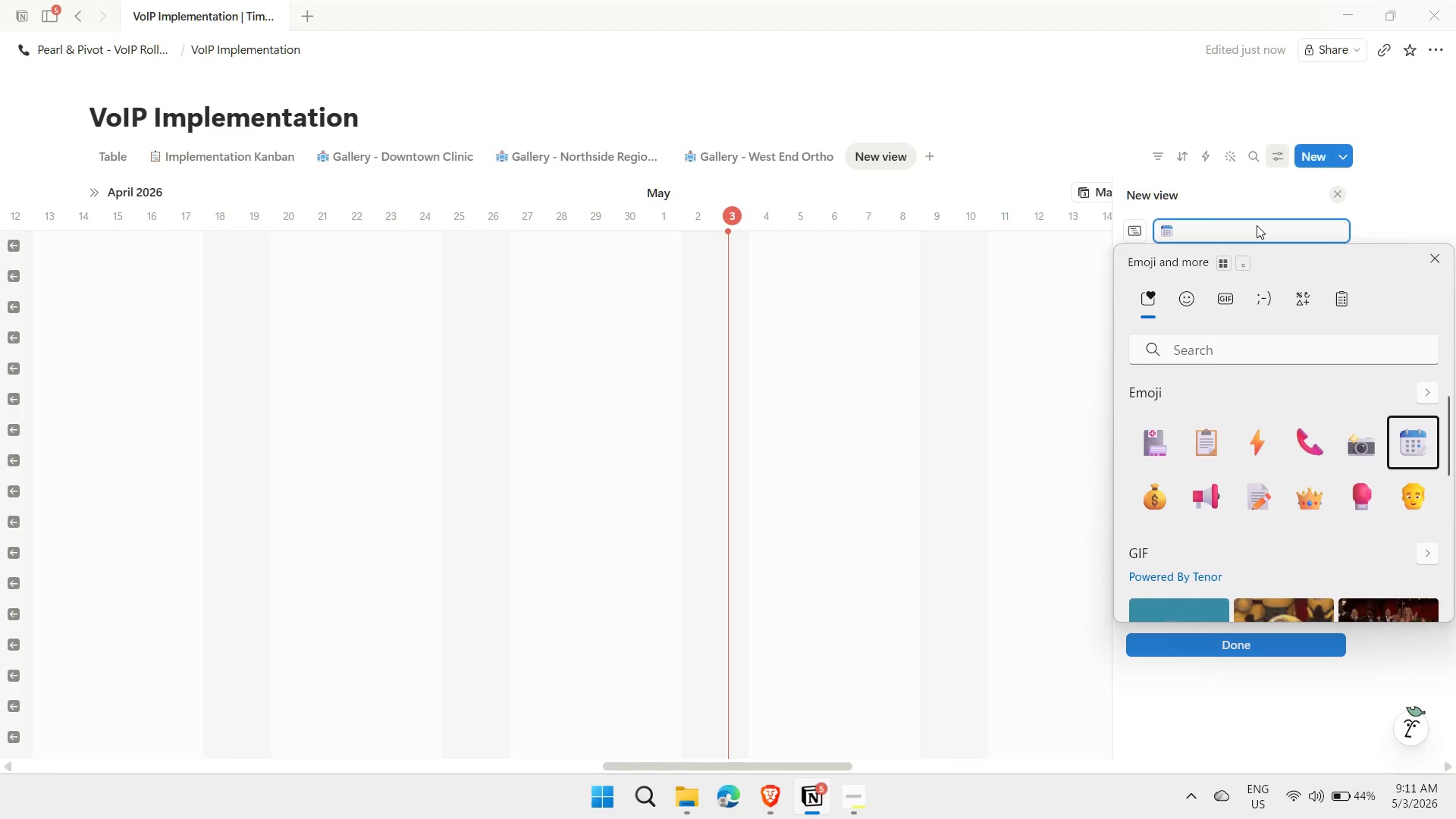 
type( Porting Schedule)
 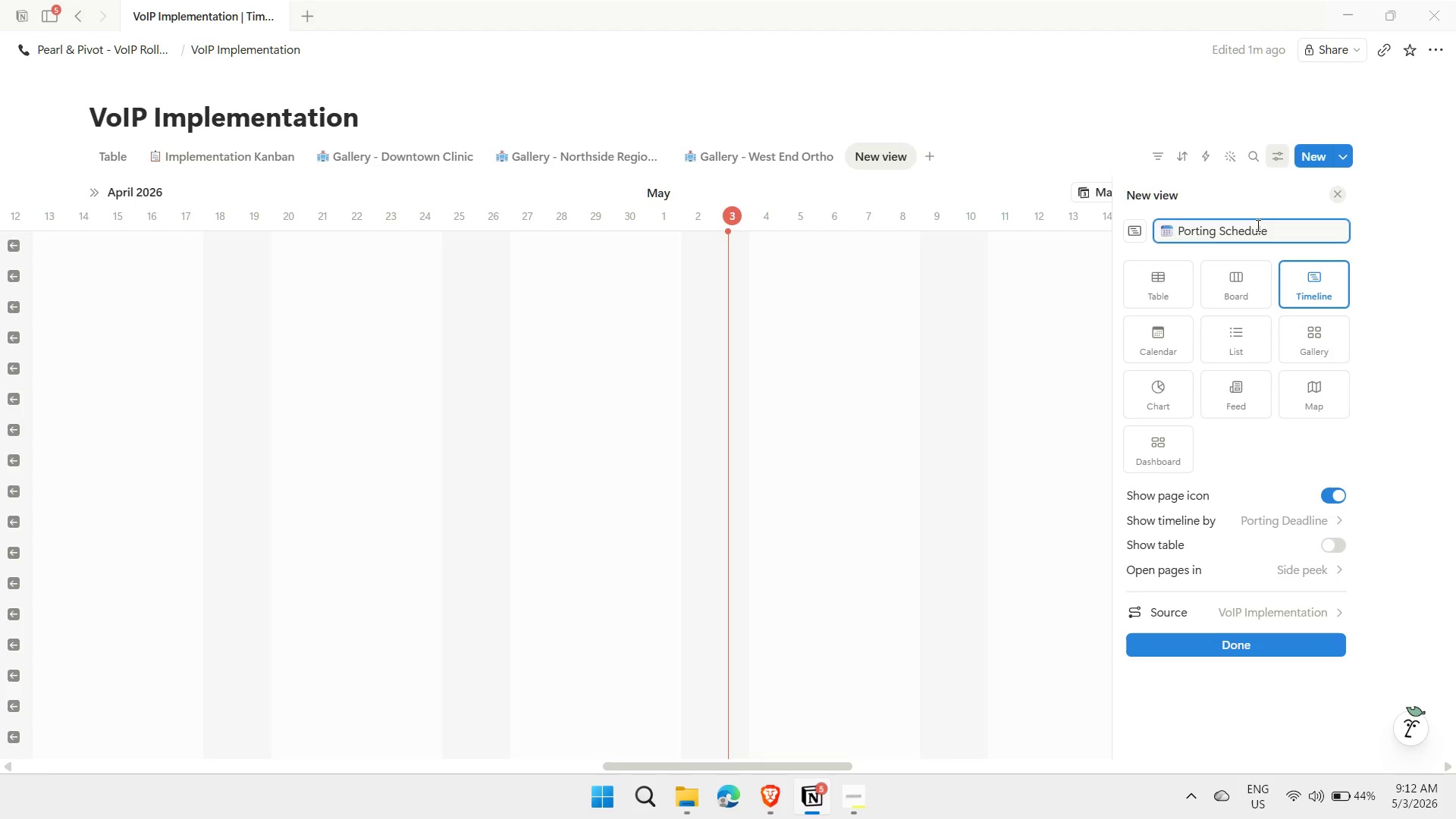 
key(Enter)
 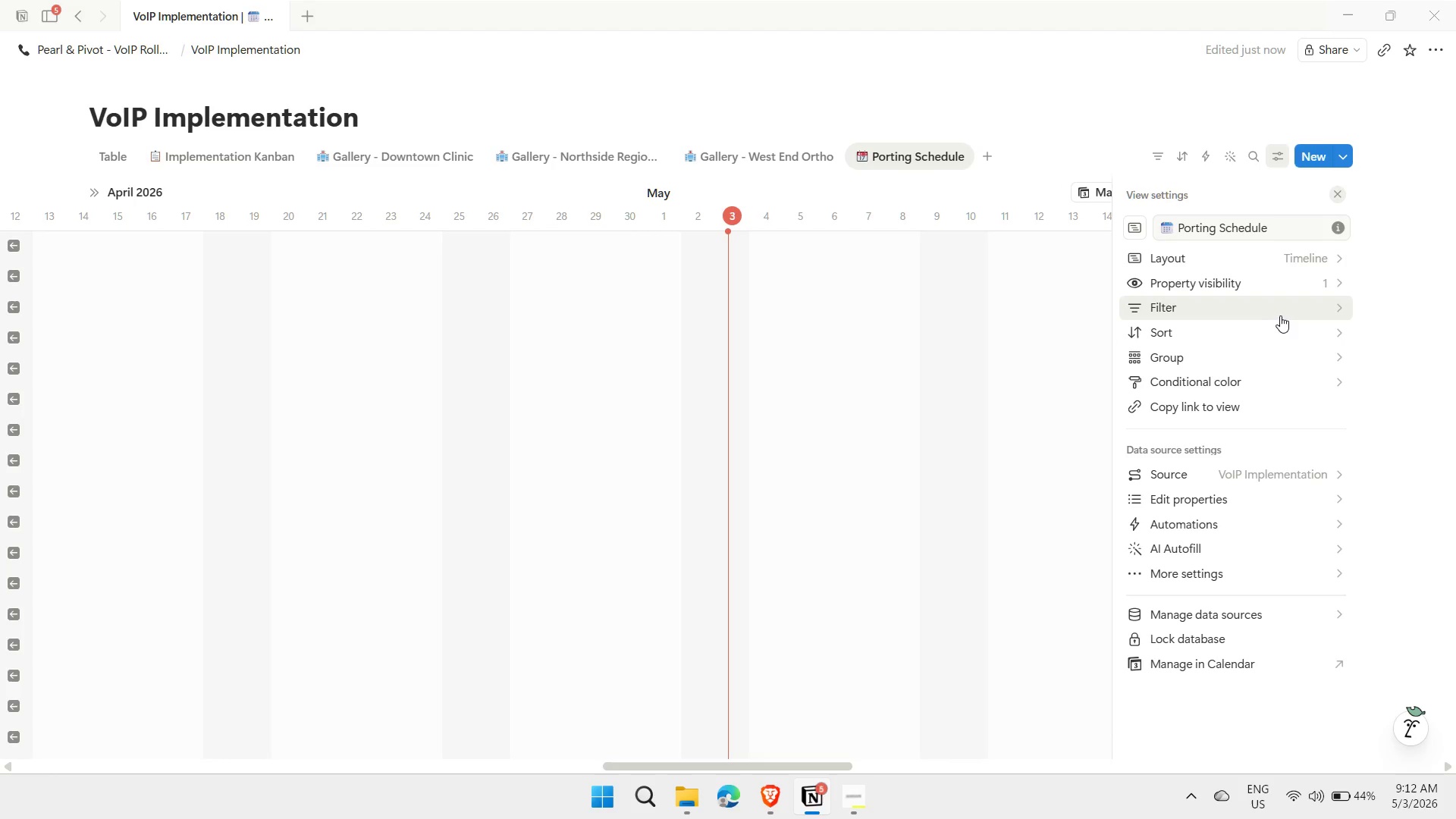 
wait(7.58)
 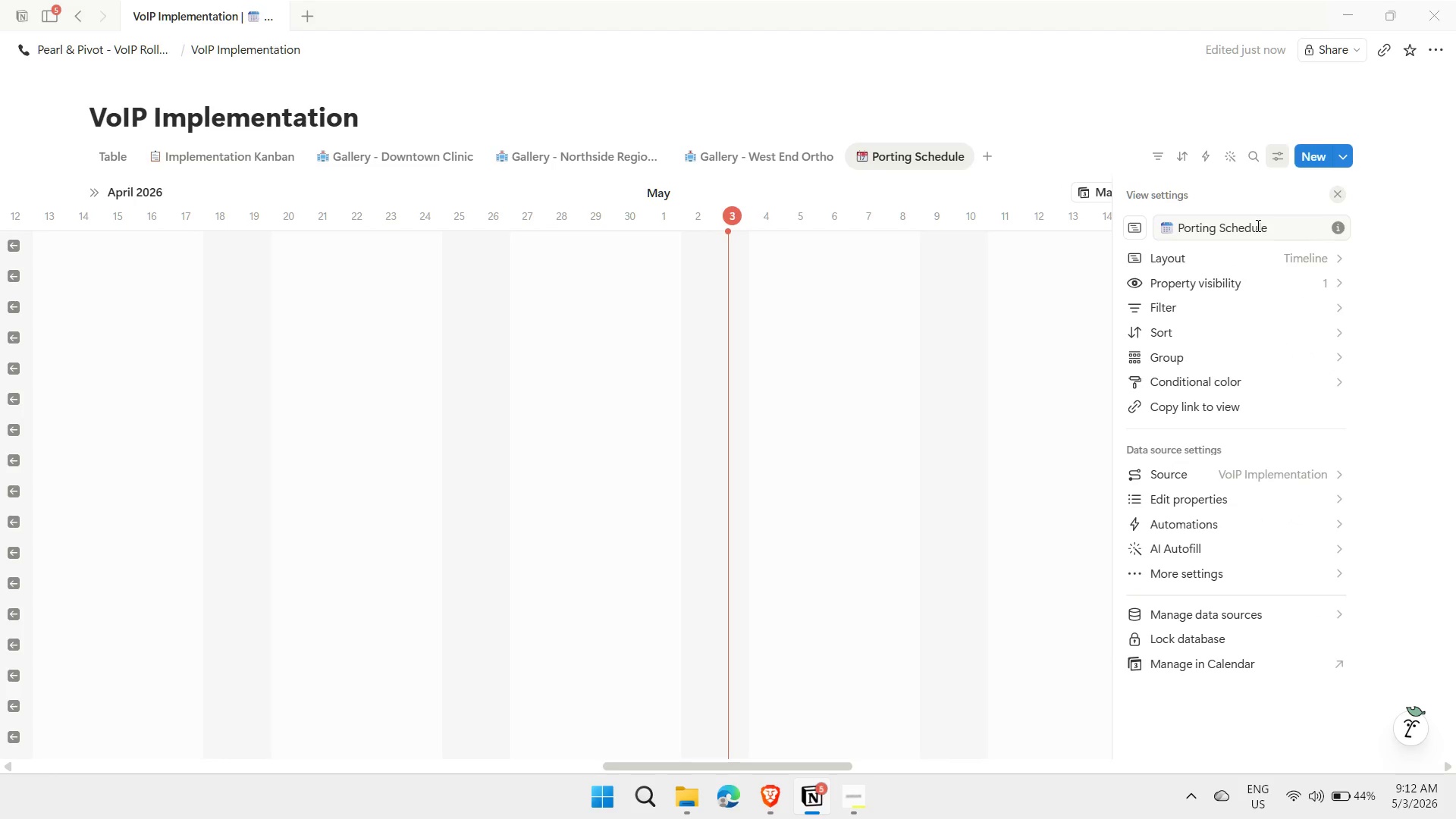 
right_click([899, 153])
 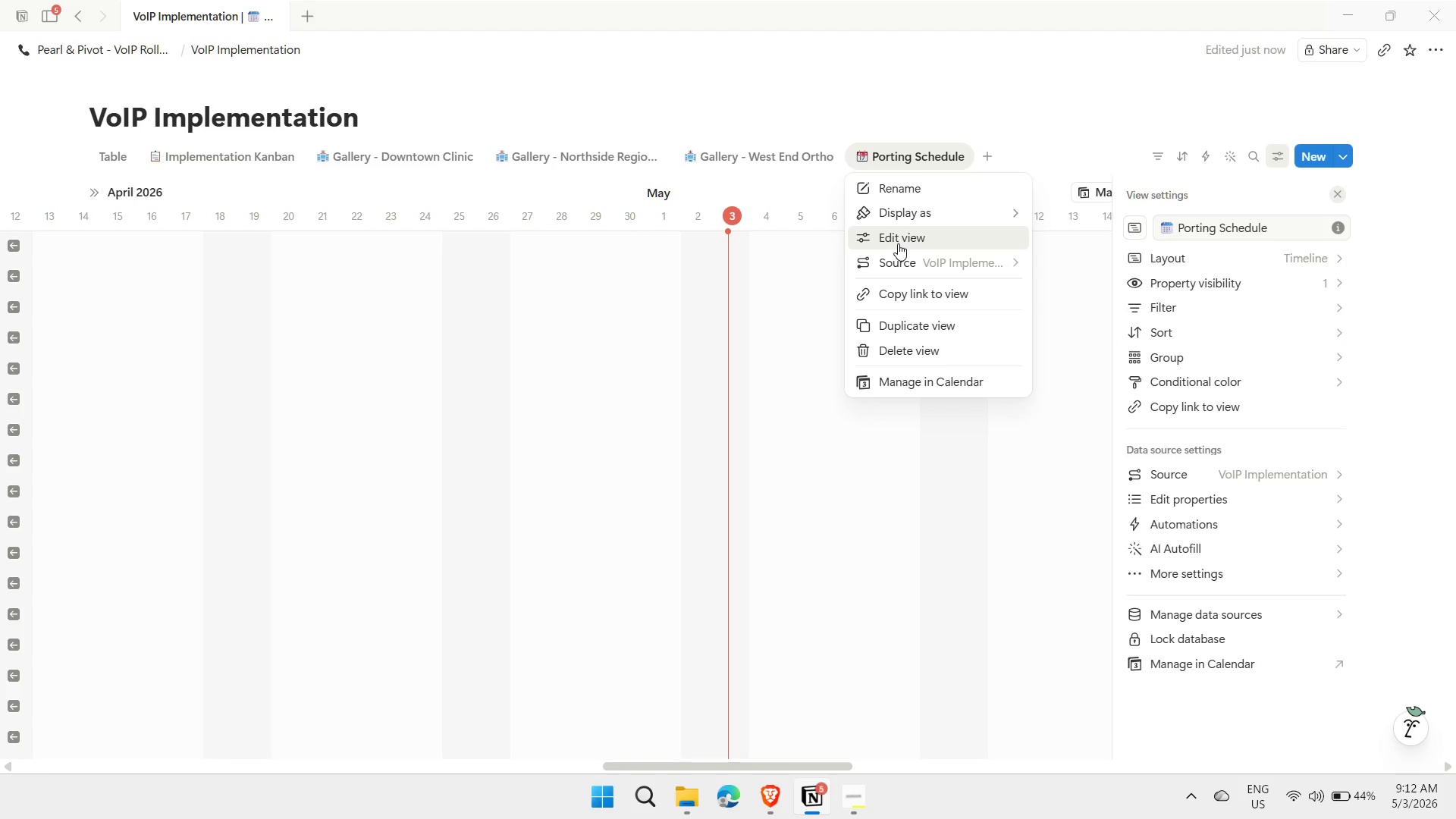 
left_click([898, 243])
 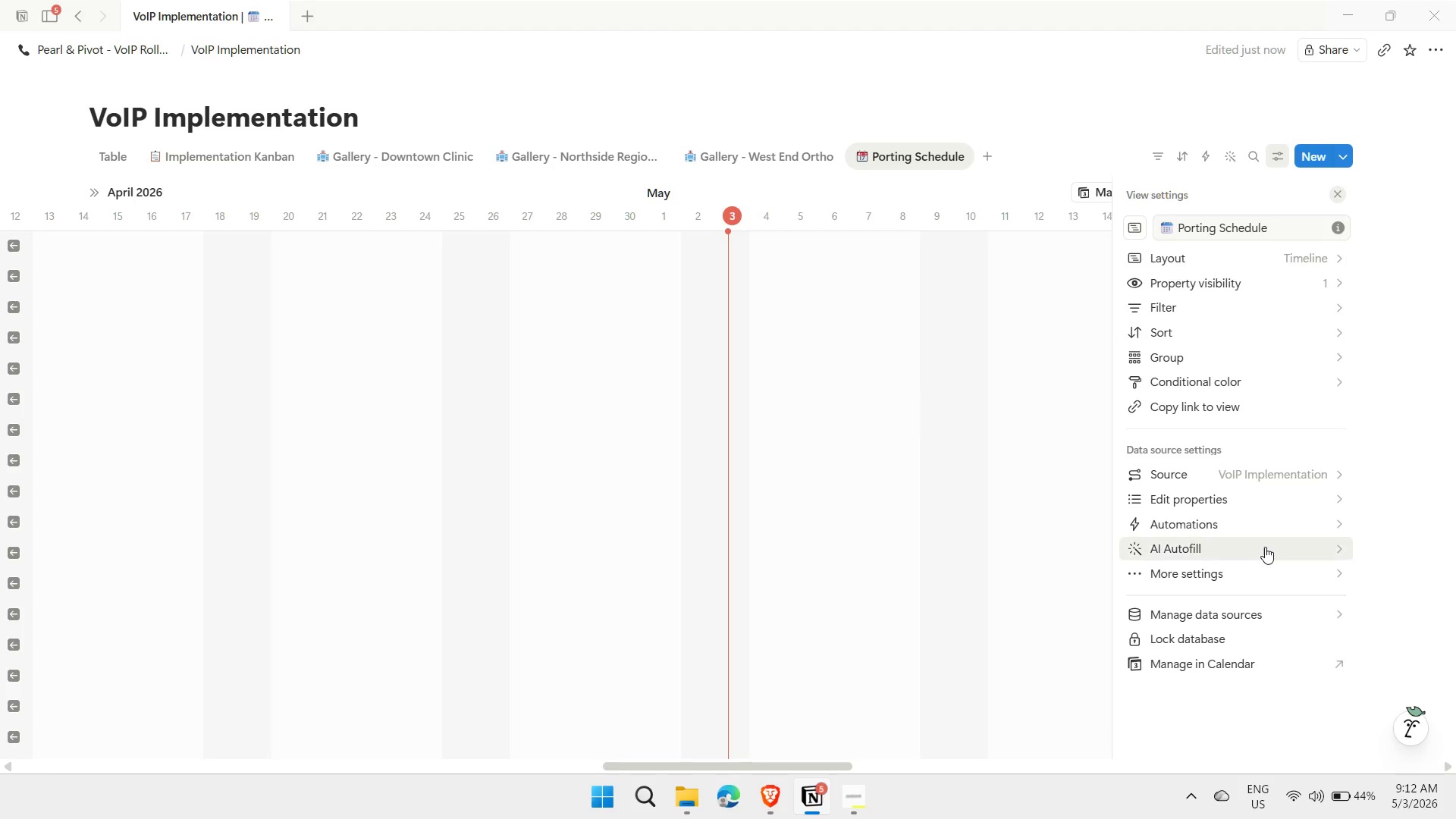 
left_click([1262, 510])
 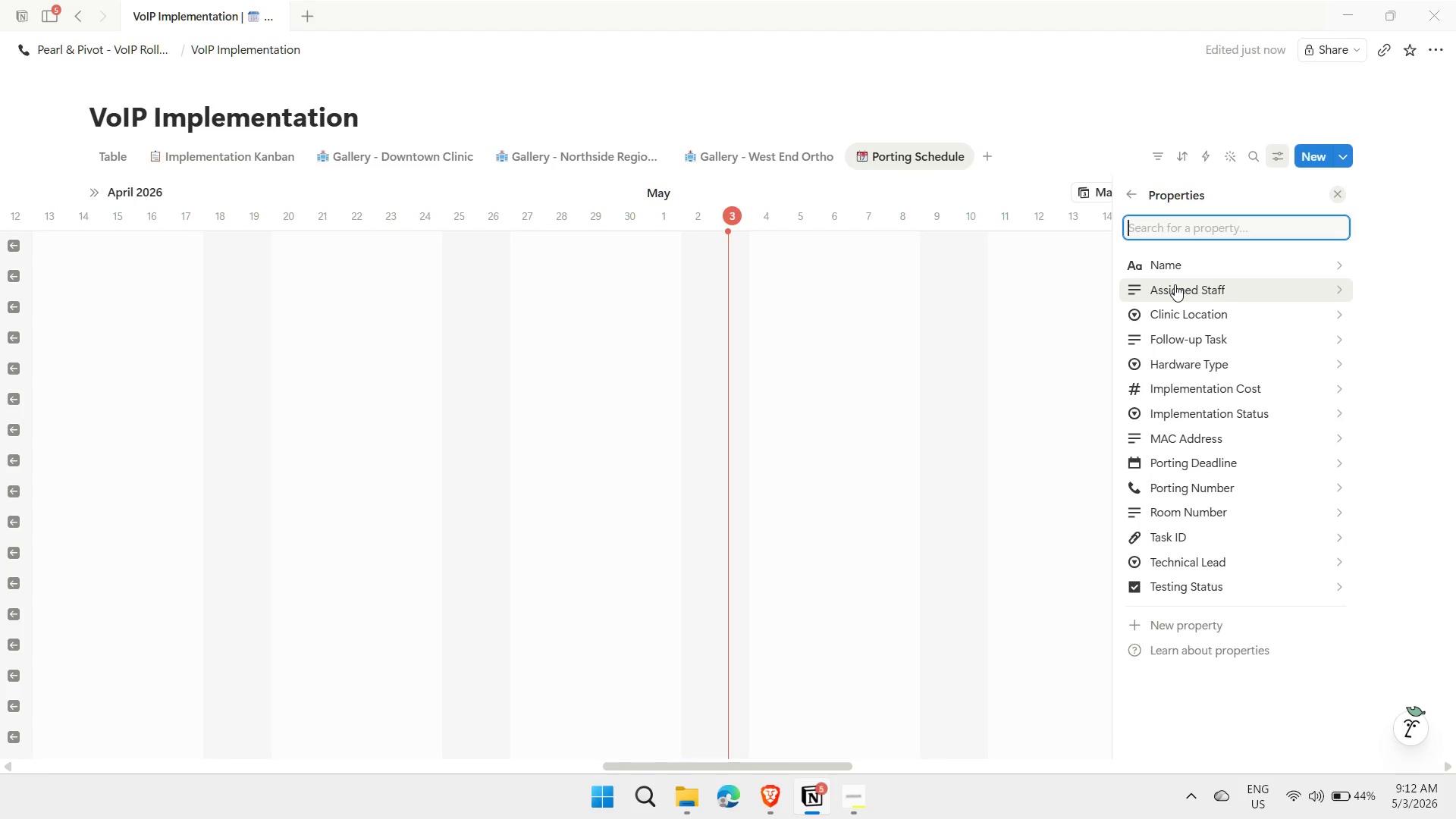 
wait(6.12)
 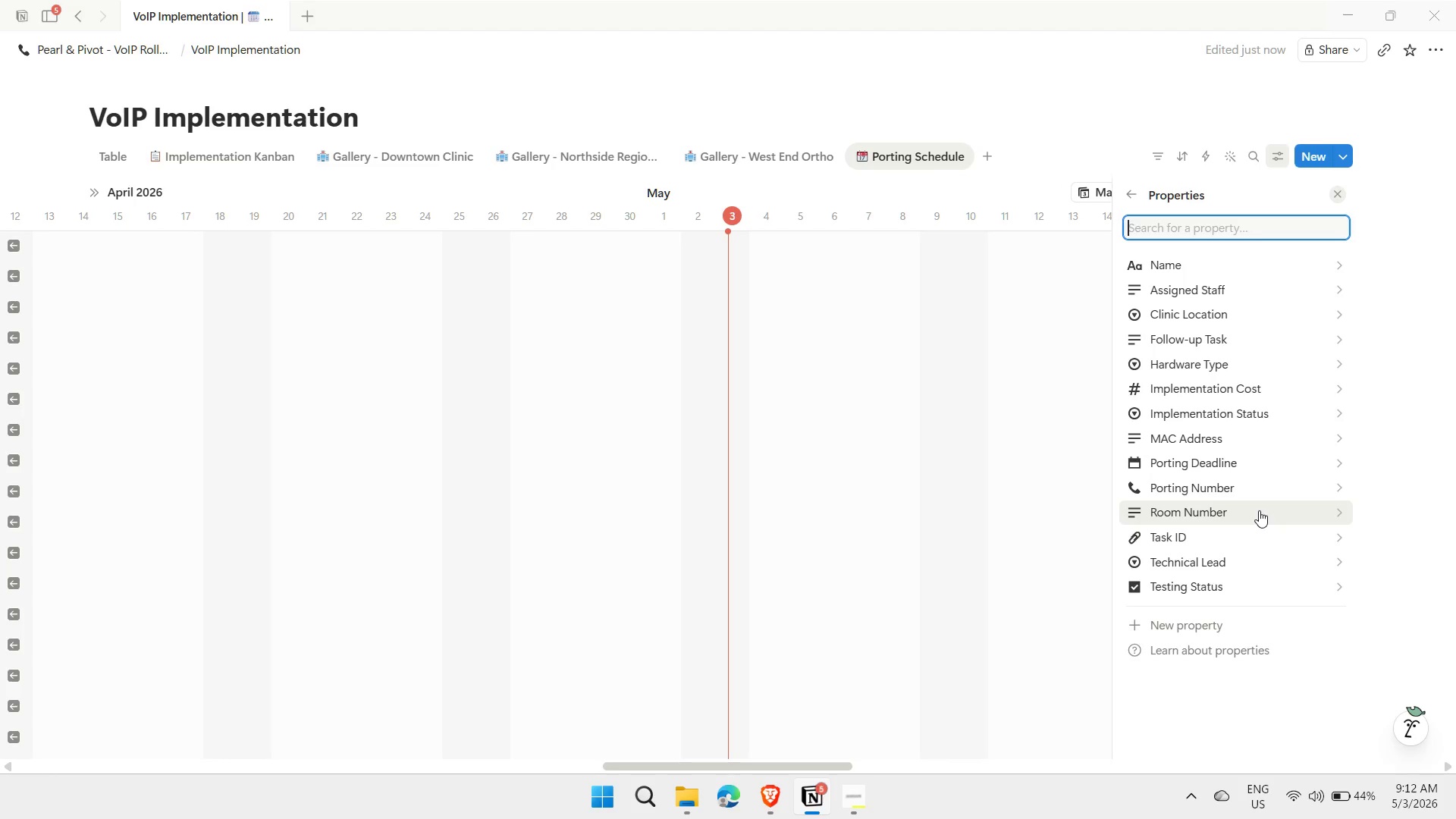 
left_click([1211, 533])
 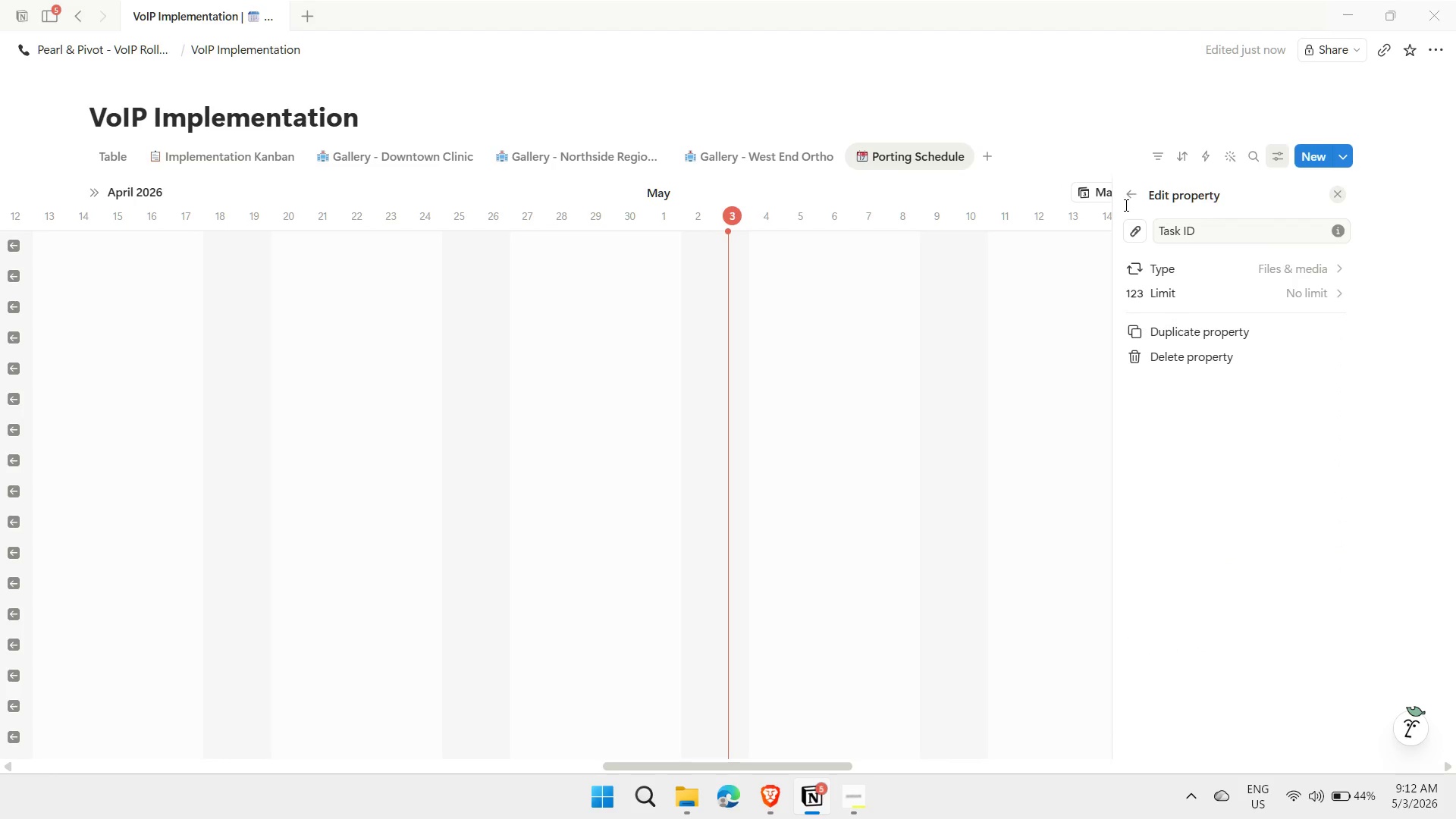 
left_click([1123, 196])
 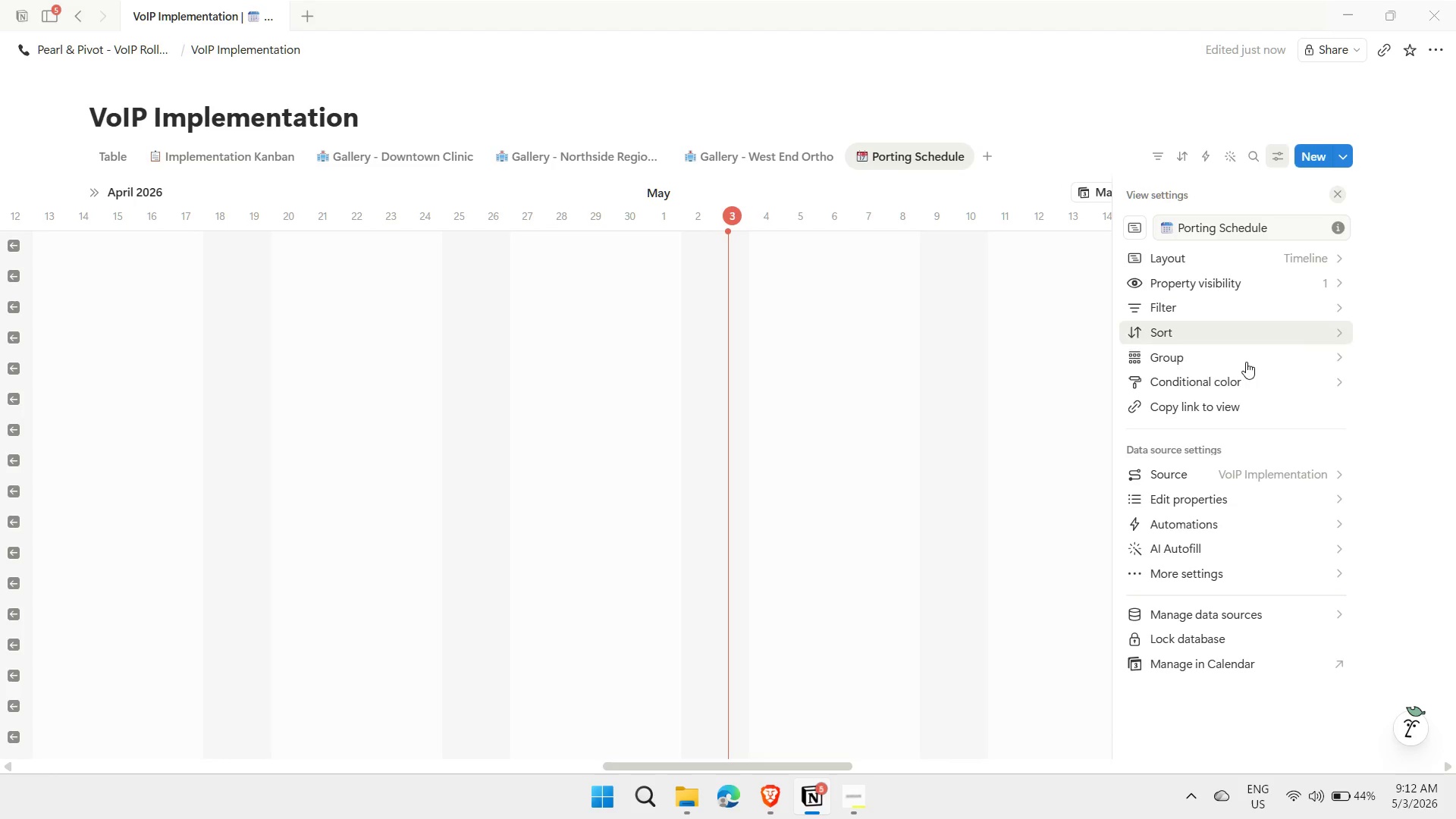 
mouse_move([1256, 315])
 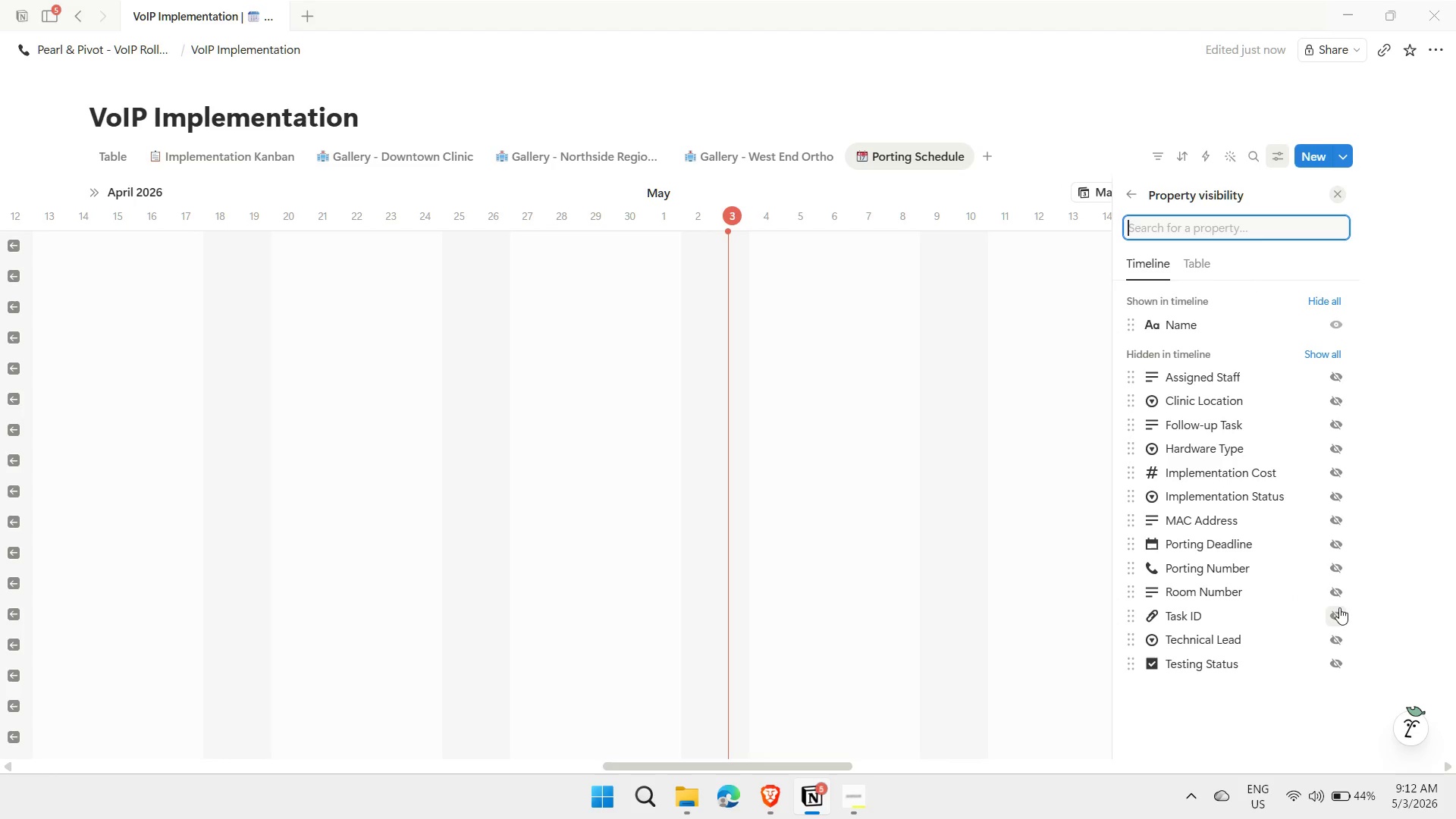 
left_click([1339, 611])
 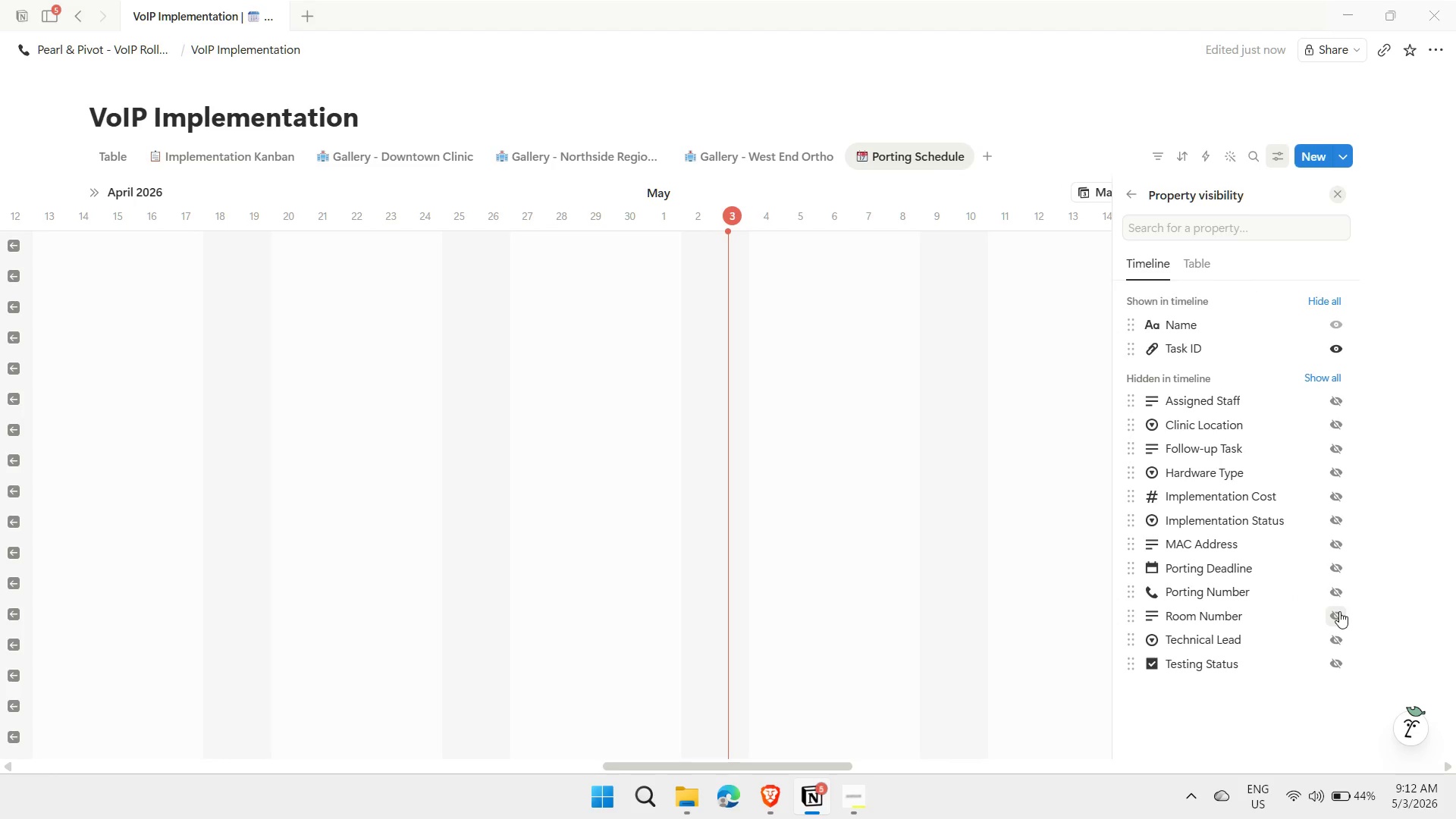 
left_click([1338, 613])
 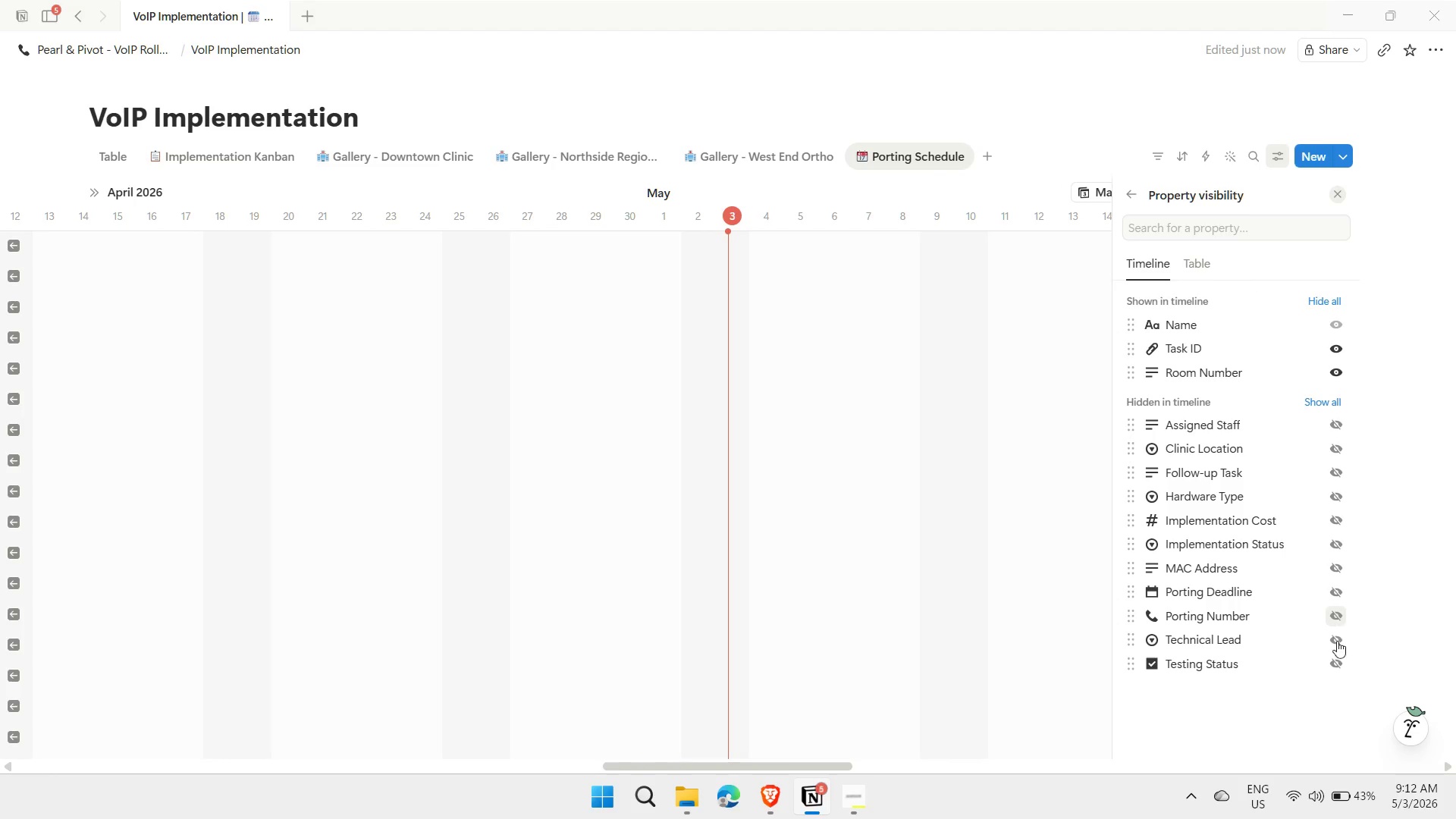 
left_click([1336, 641])
 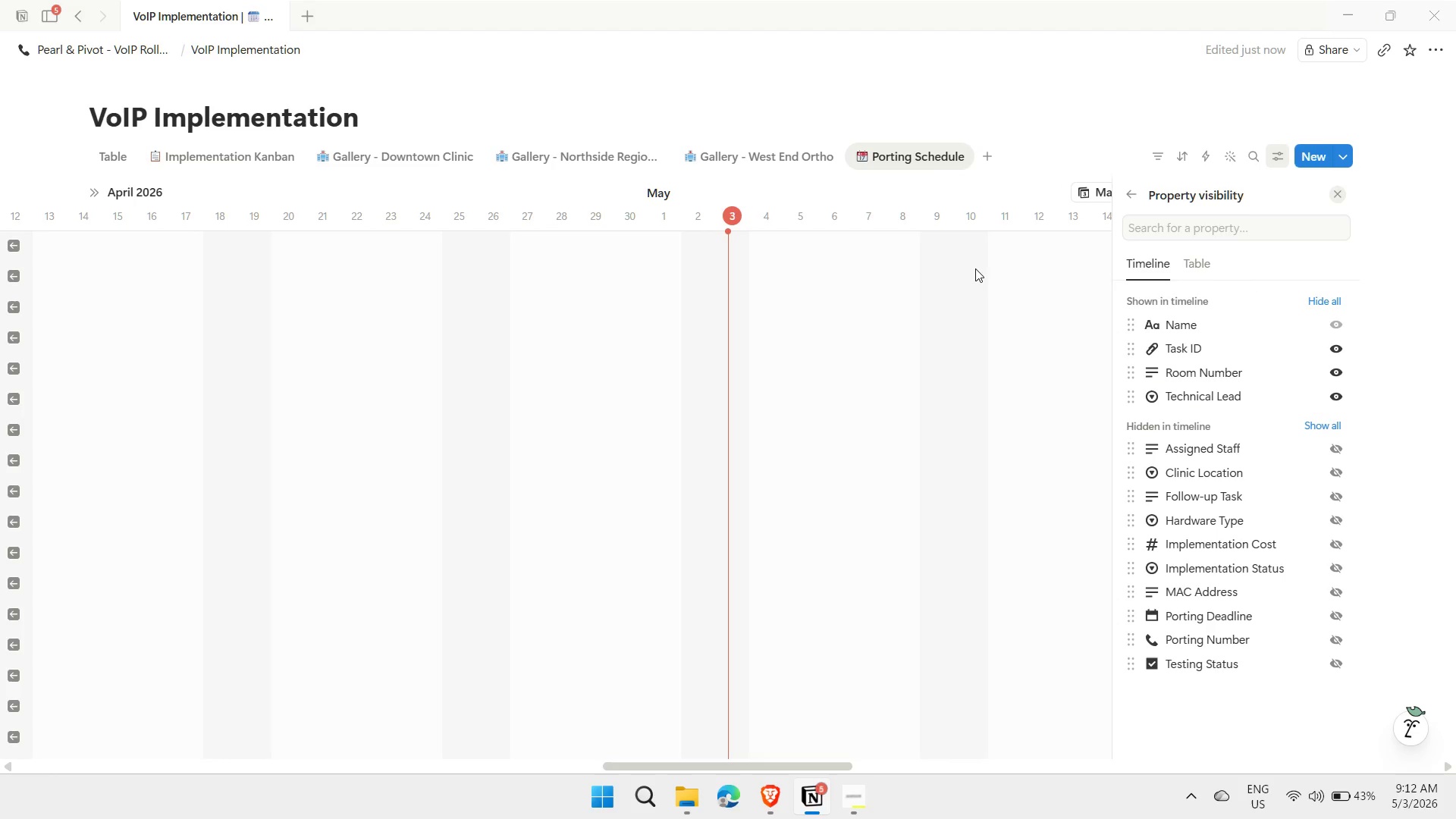 
left_click([971, 184])
 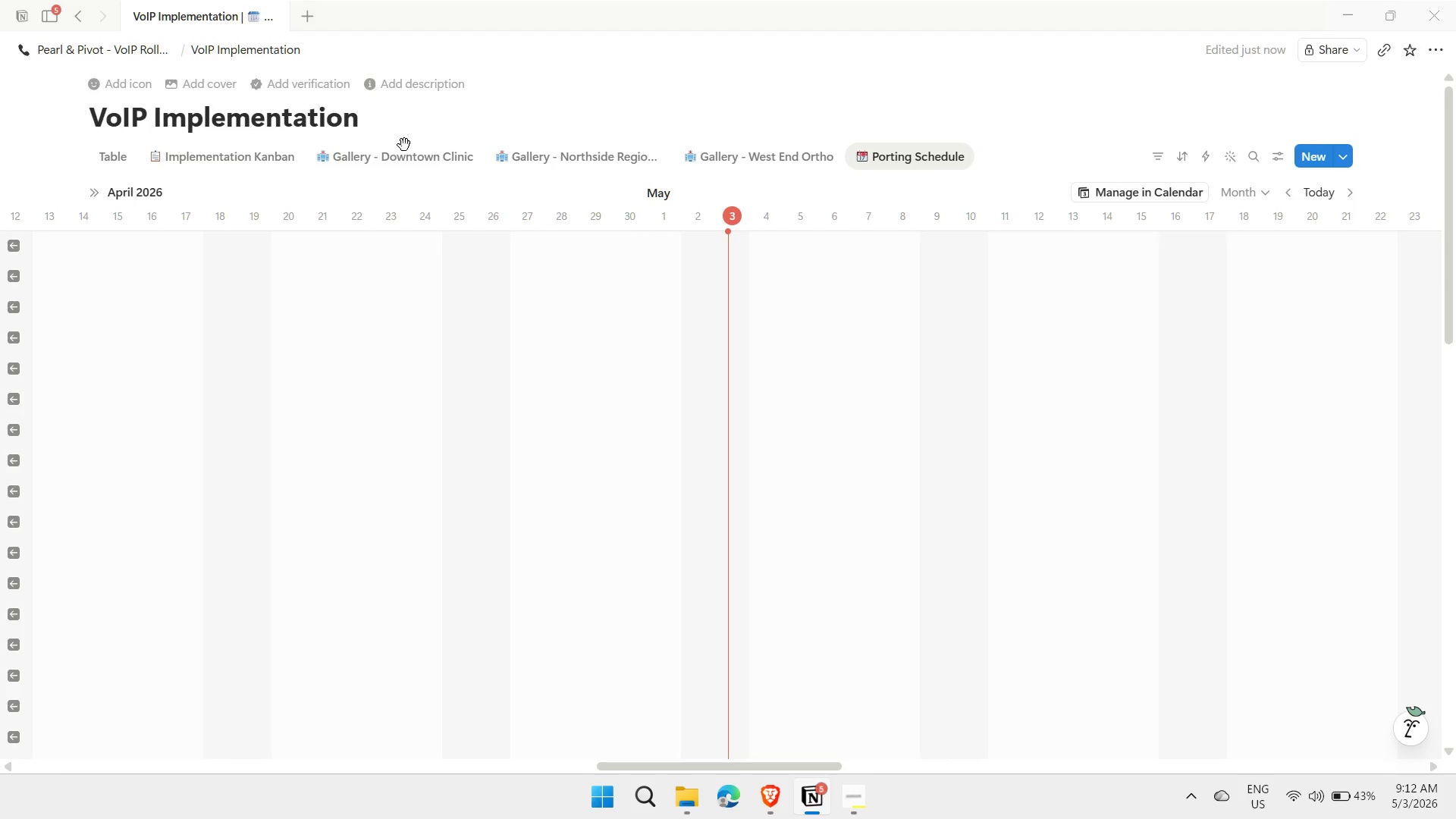 
left_click([403, 166])
 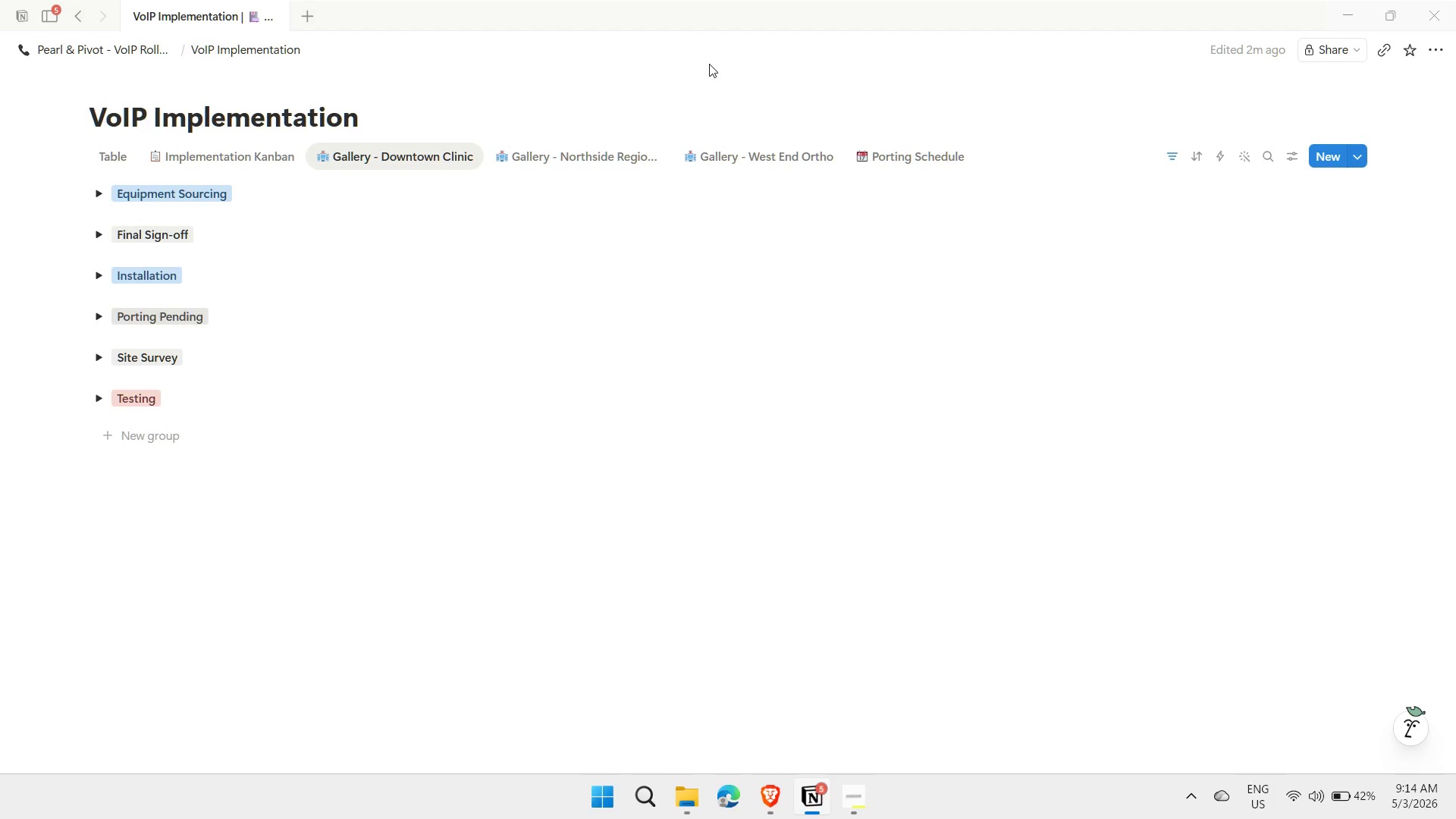 
wait(142.34)
 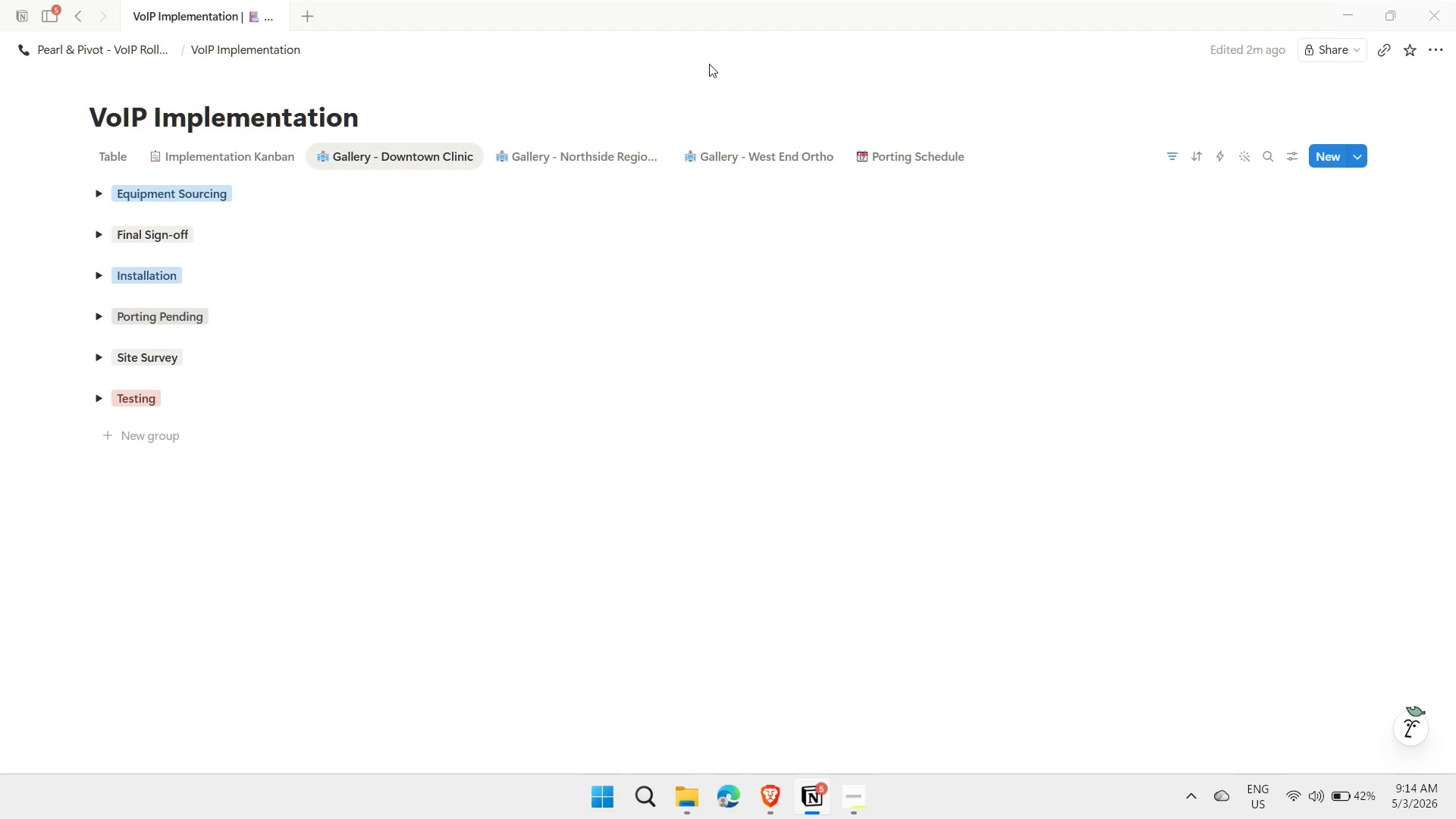 
left_click([920, 163])
 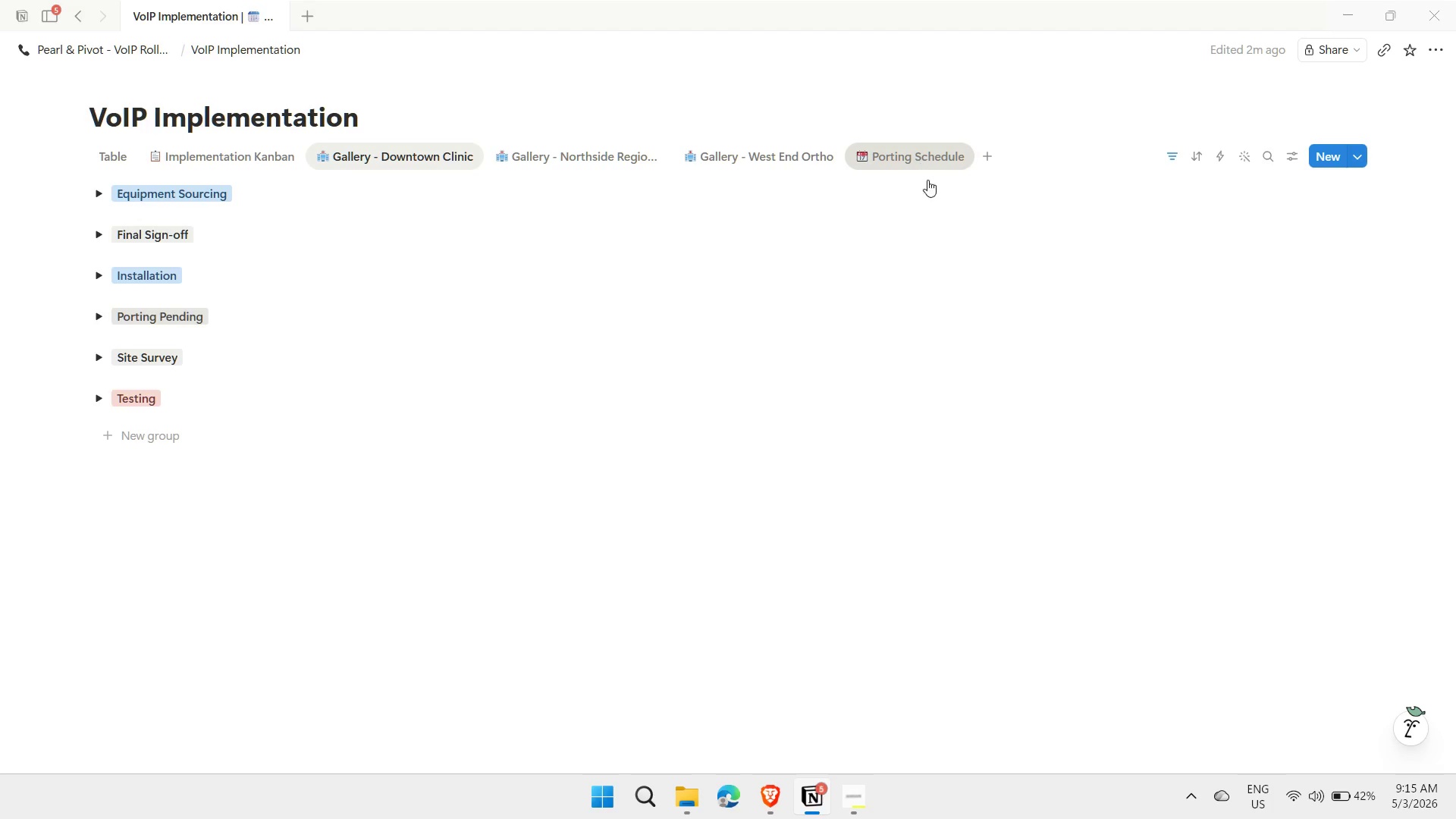 
mouse_move([912, 154])
 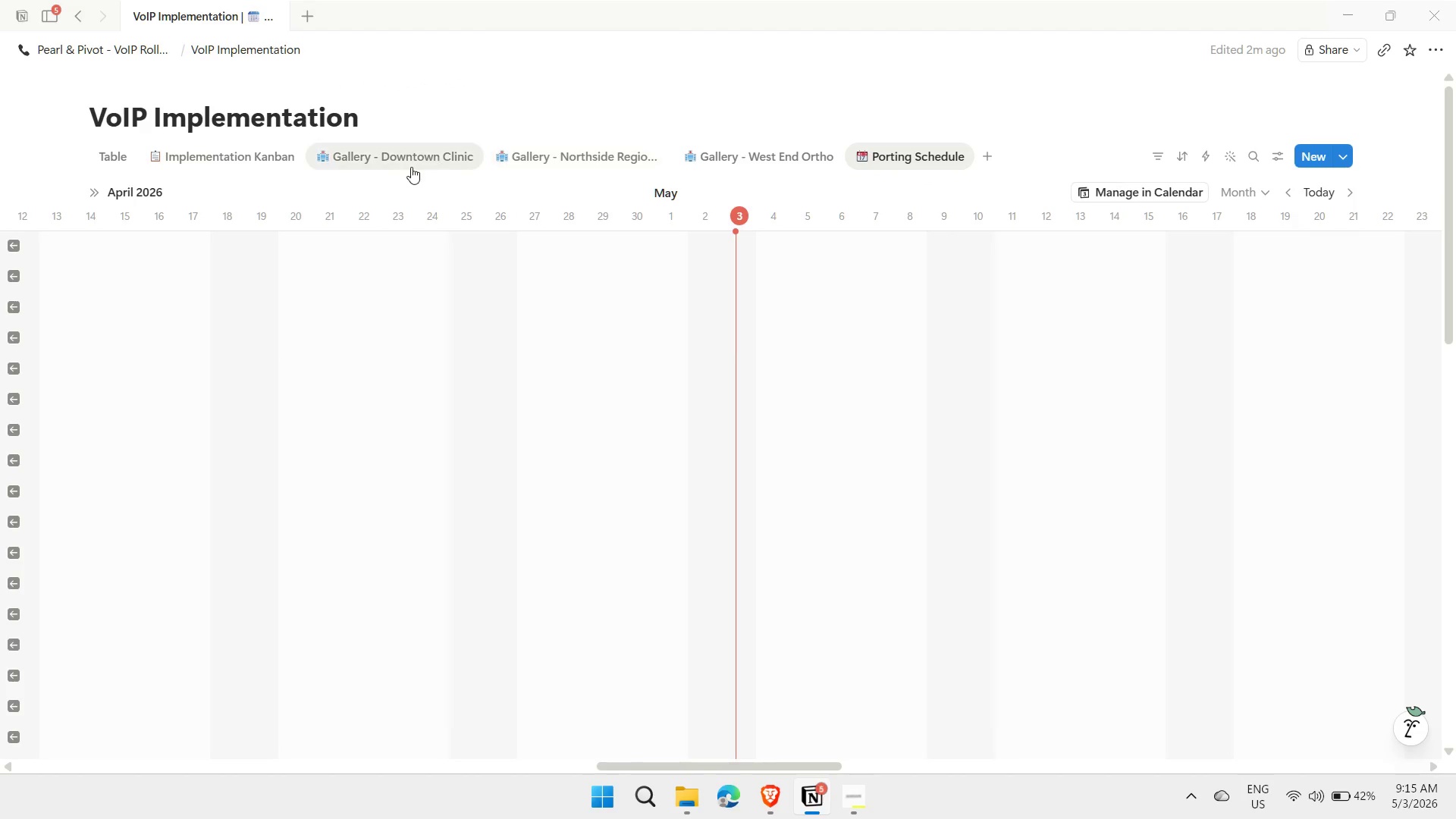 
left_click([411, 167])
 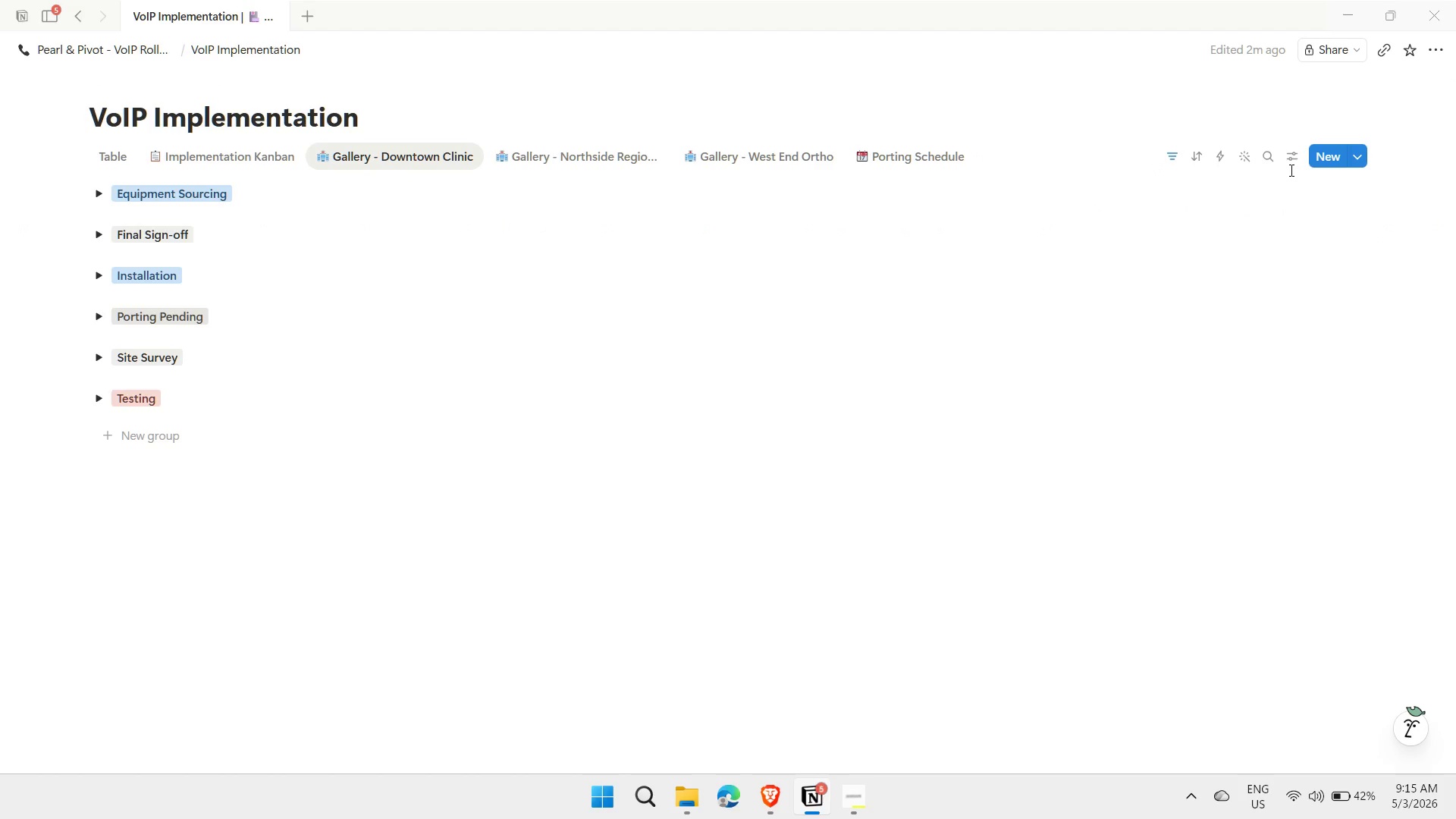 
left_click([1291, 160])
 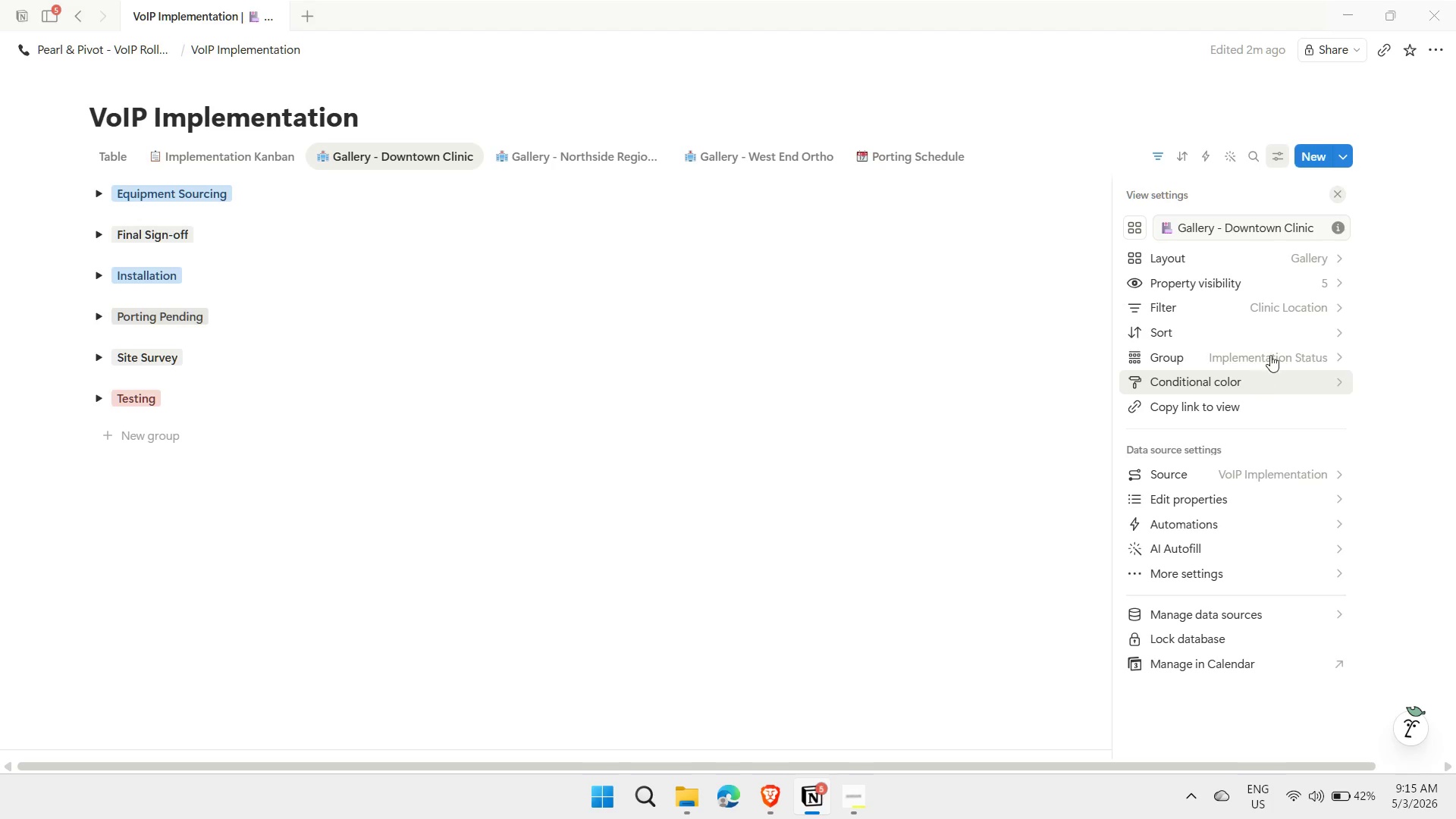 
left_click([1328, 281])
 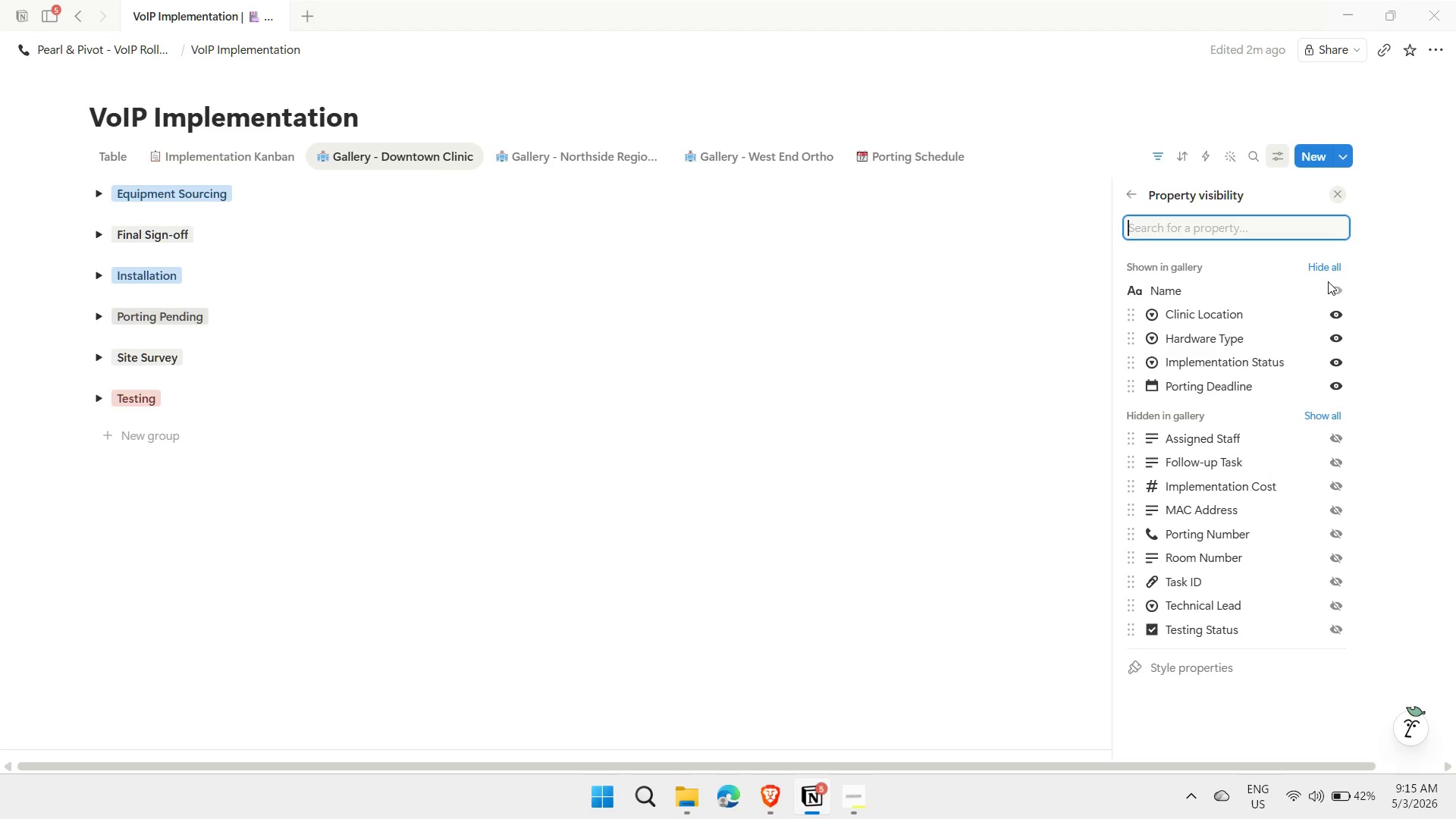 
left_click([1332, 556])
 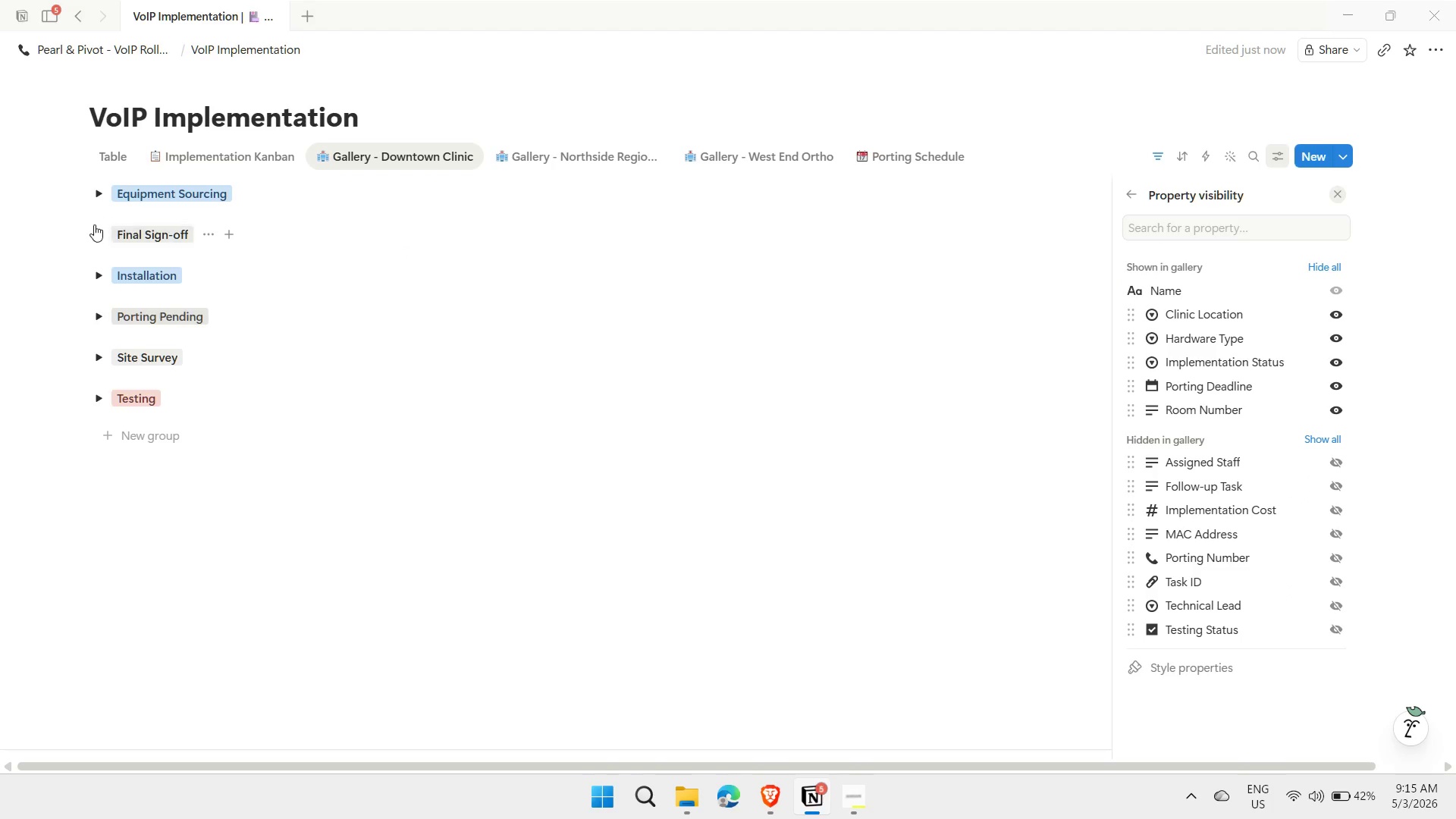 
left_click([99, 190])
 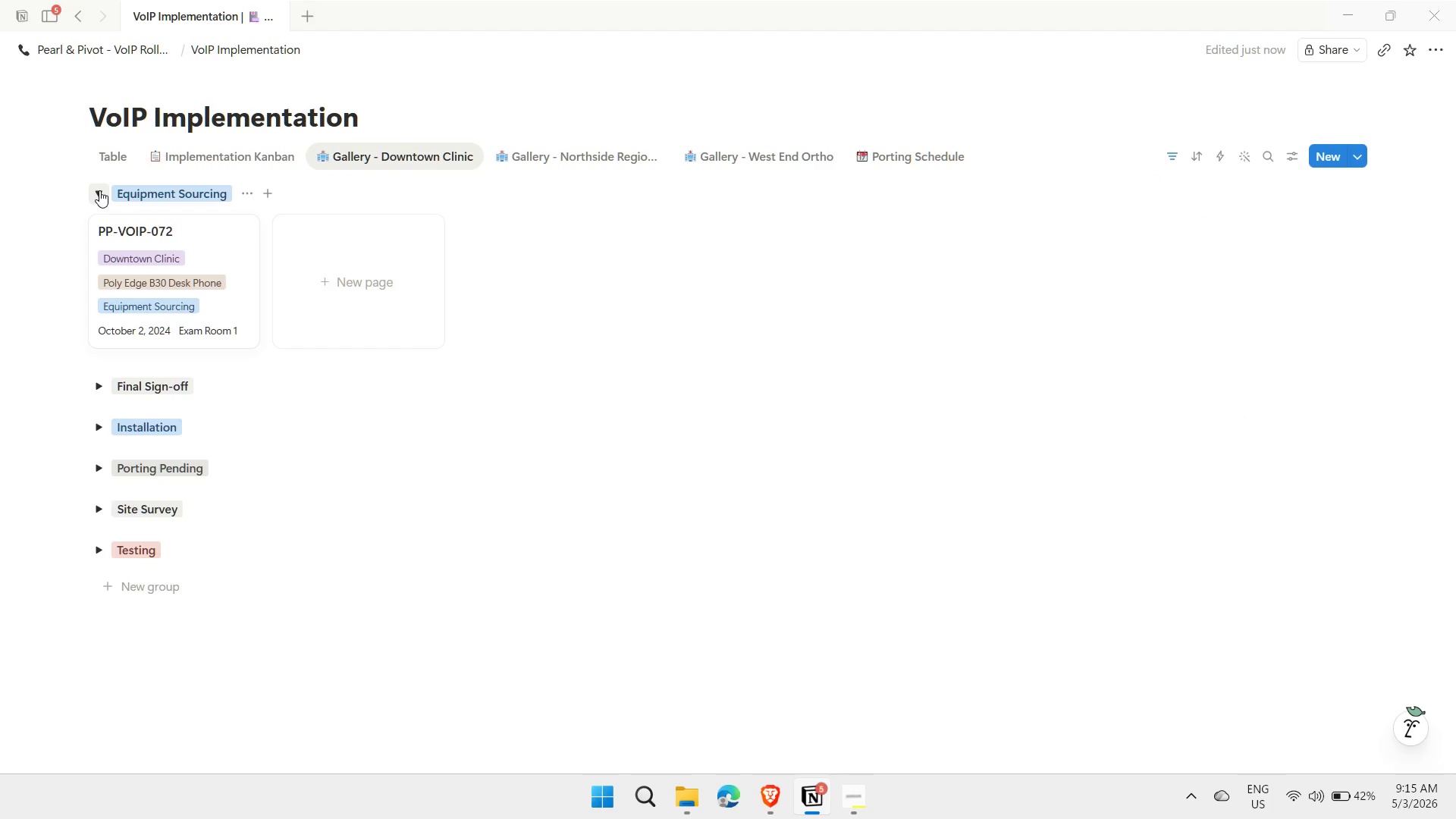 
left_click([99, 190])
 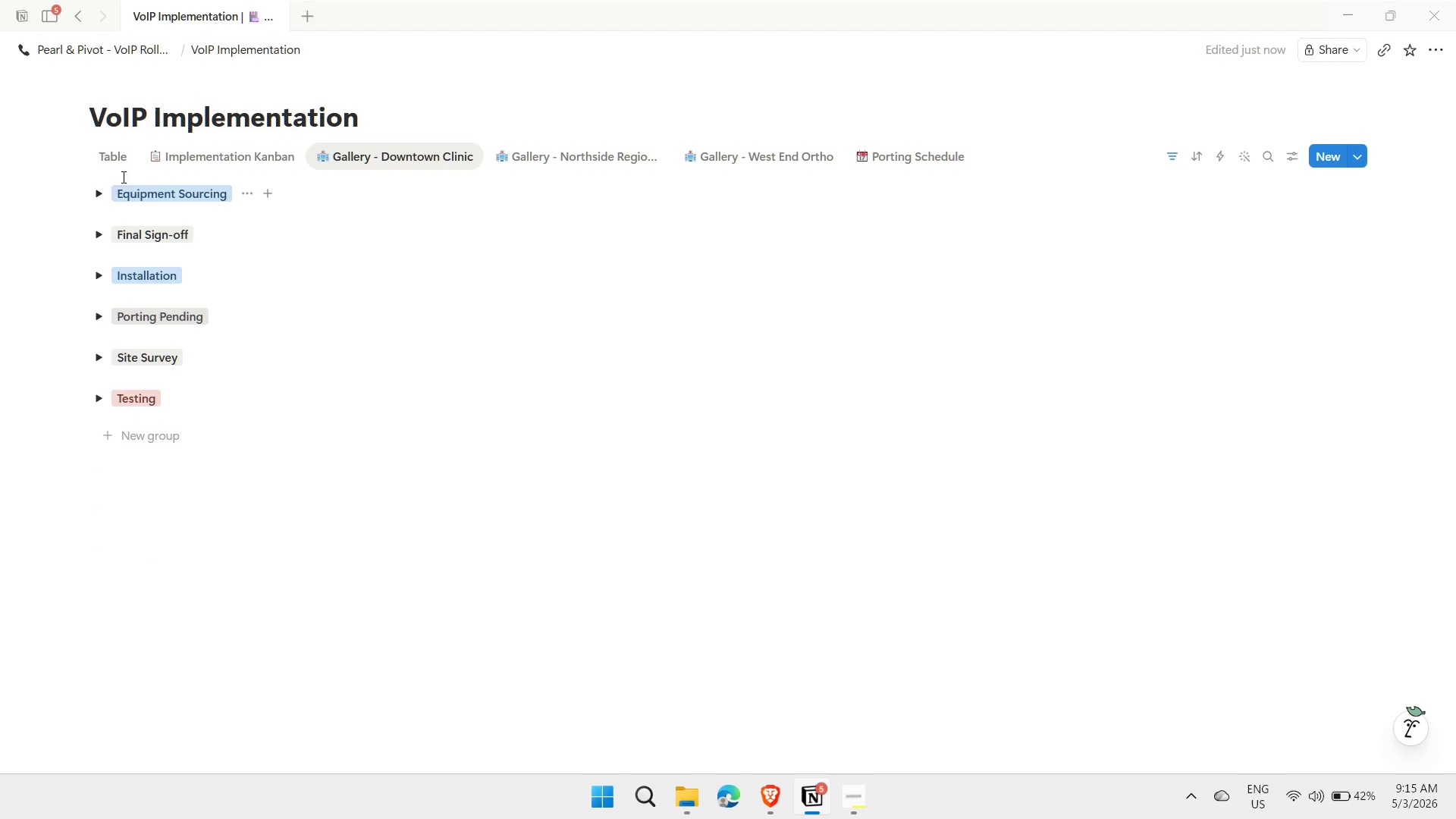 
left_click([97, 193])
 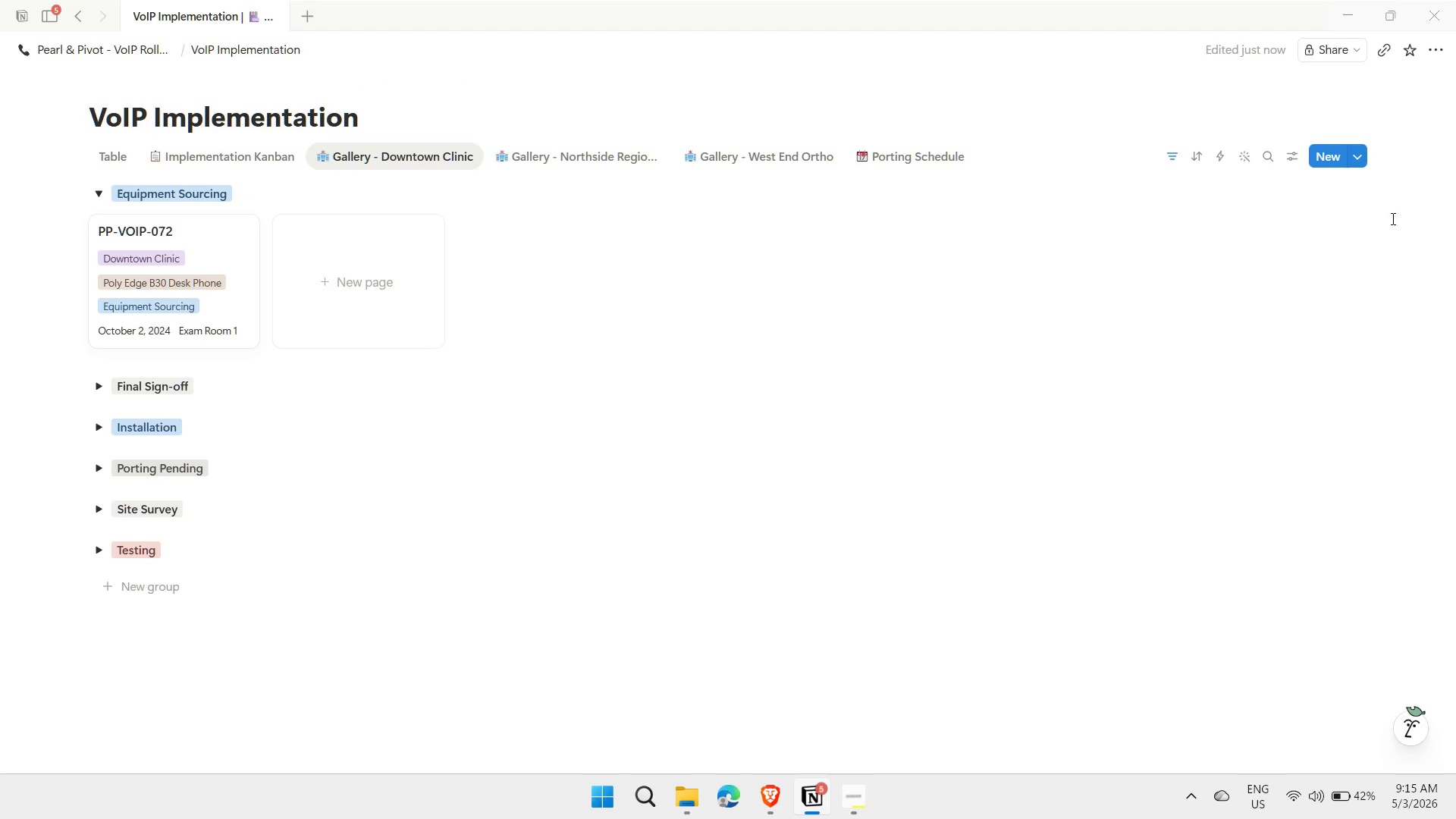 
left_click([1282, 165])
 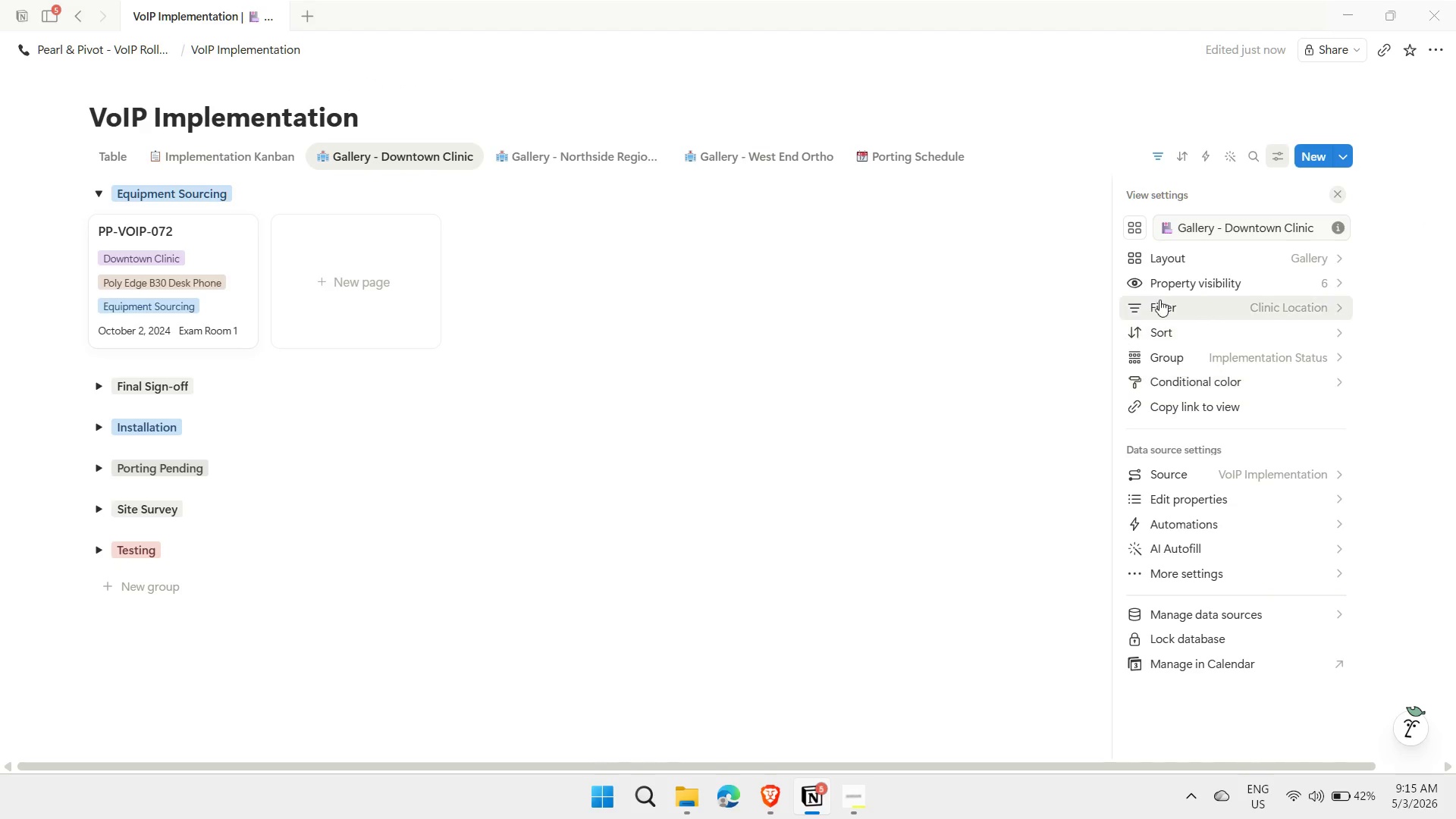 
left_click([1294, 287])
 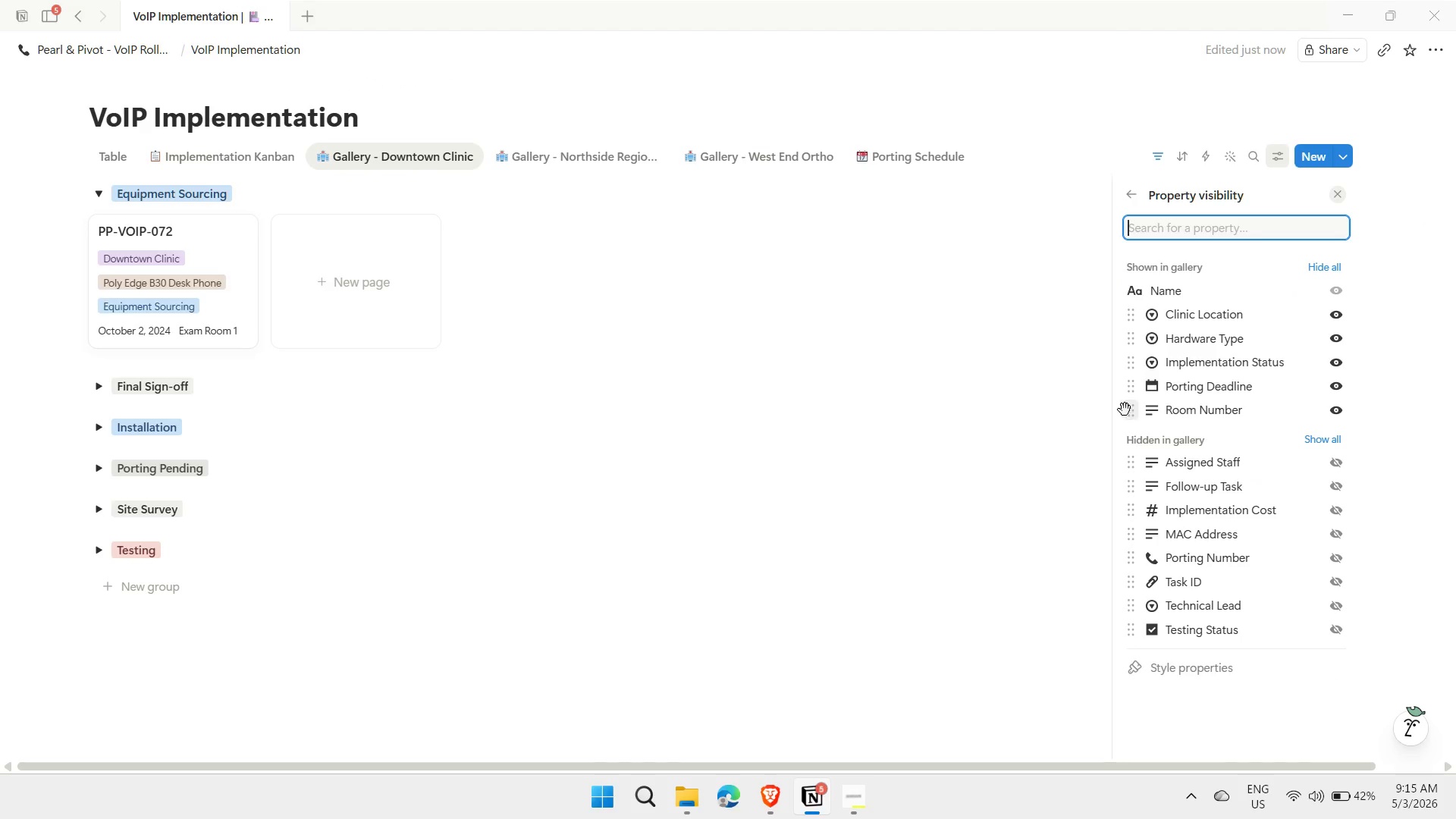 
left_click_drag(start_coordinate=[1130, 414], to_coordinate=[1137, 326])
 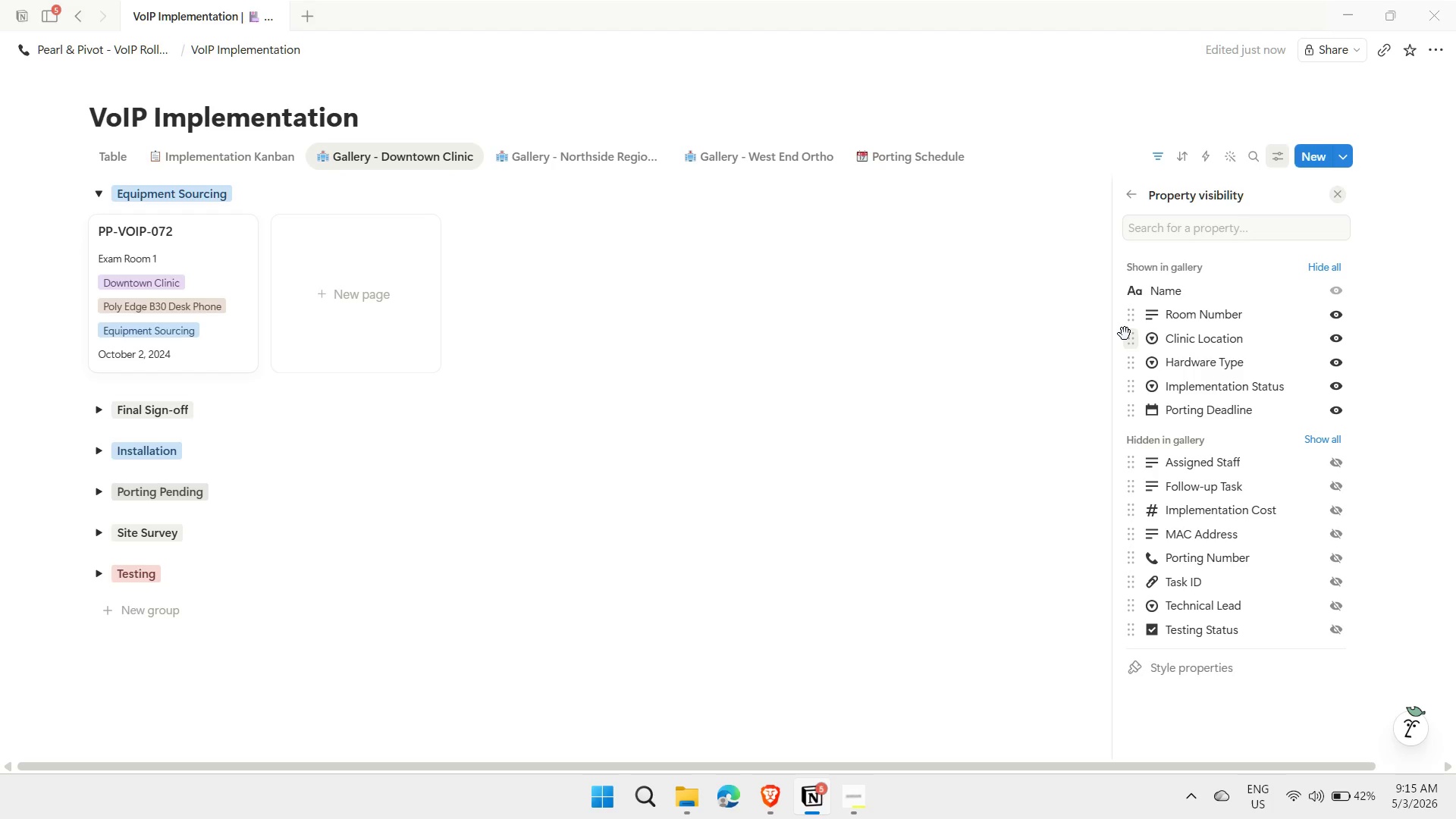 
left_click_drag(start_coordinate=[1129, 315], to_coordinate=[1128, 348])
 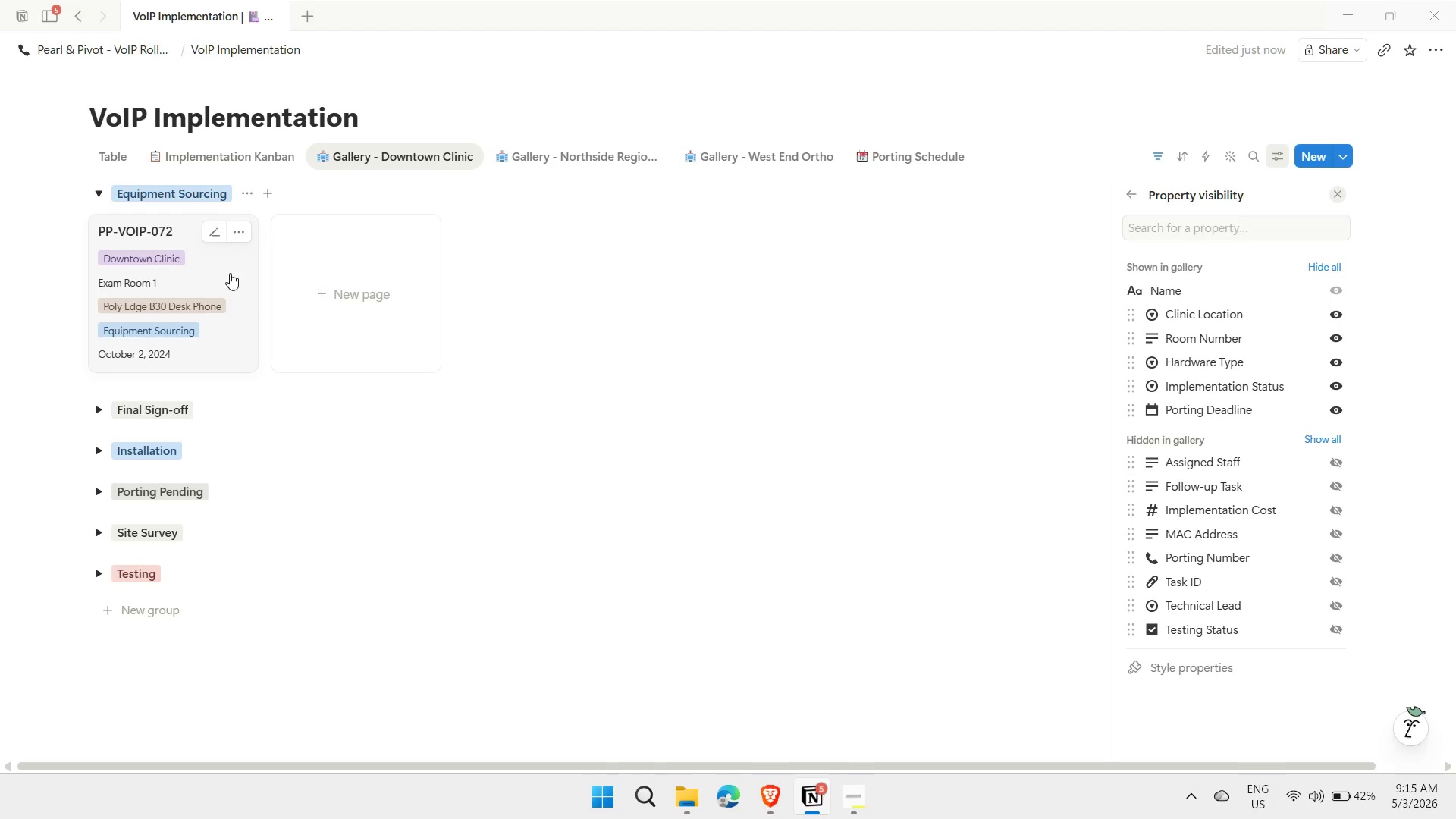 
left_click([241, 228])
 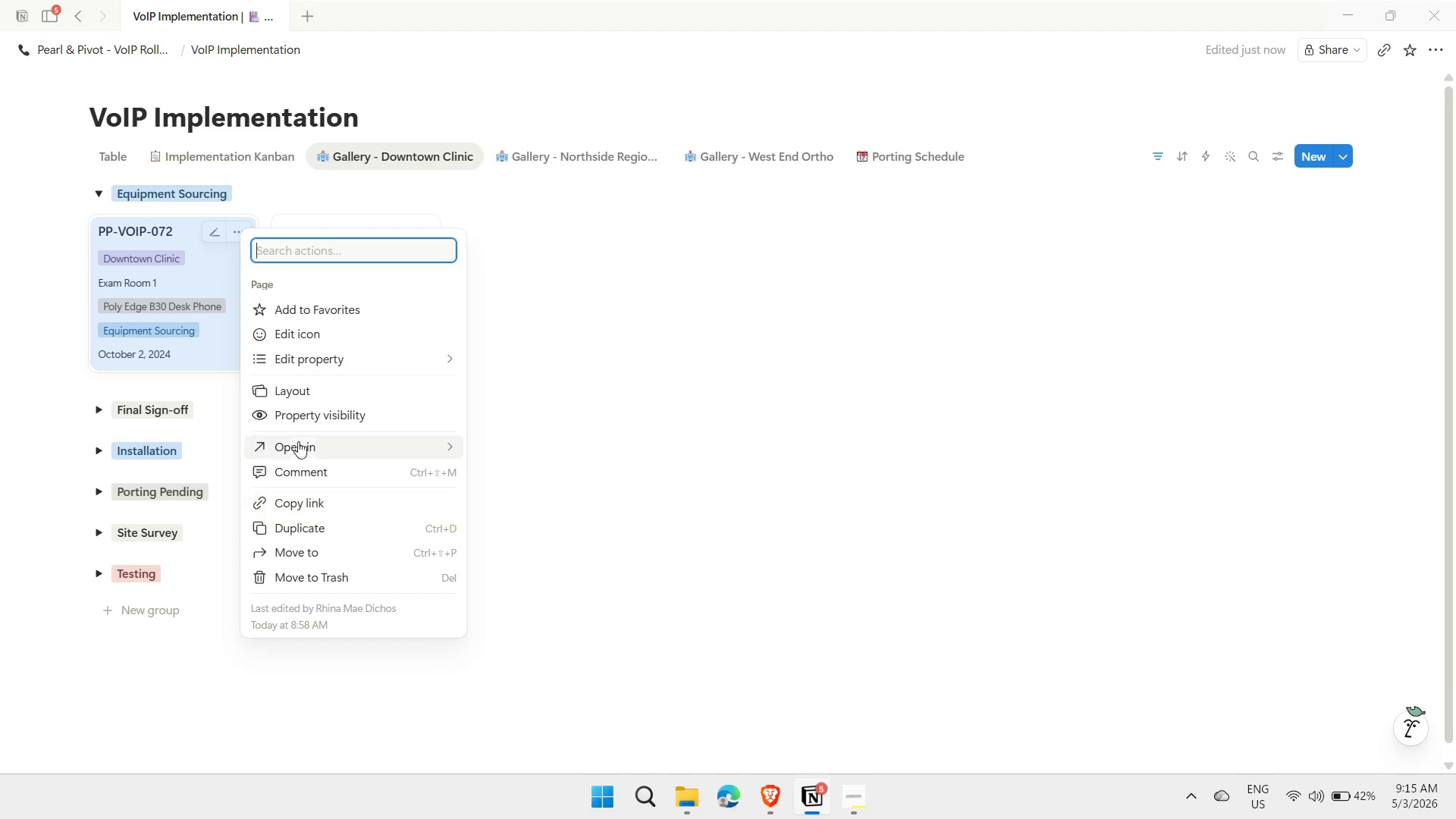 
left_click([301, 389])
 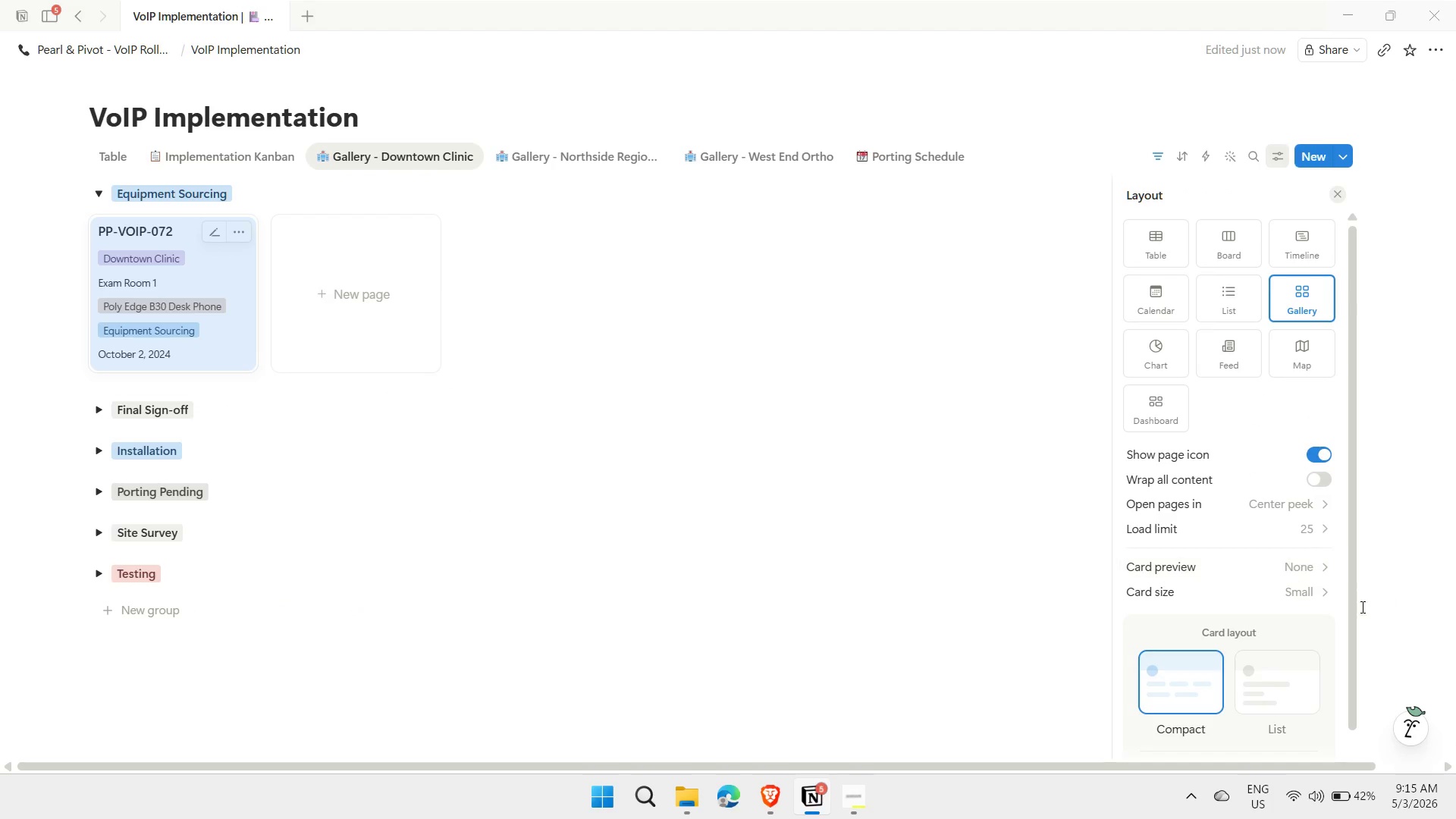 
scroll: coordinate [1220, 612], scroll_direction: down, amount: 3.0
 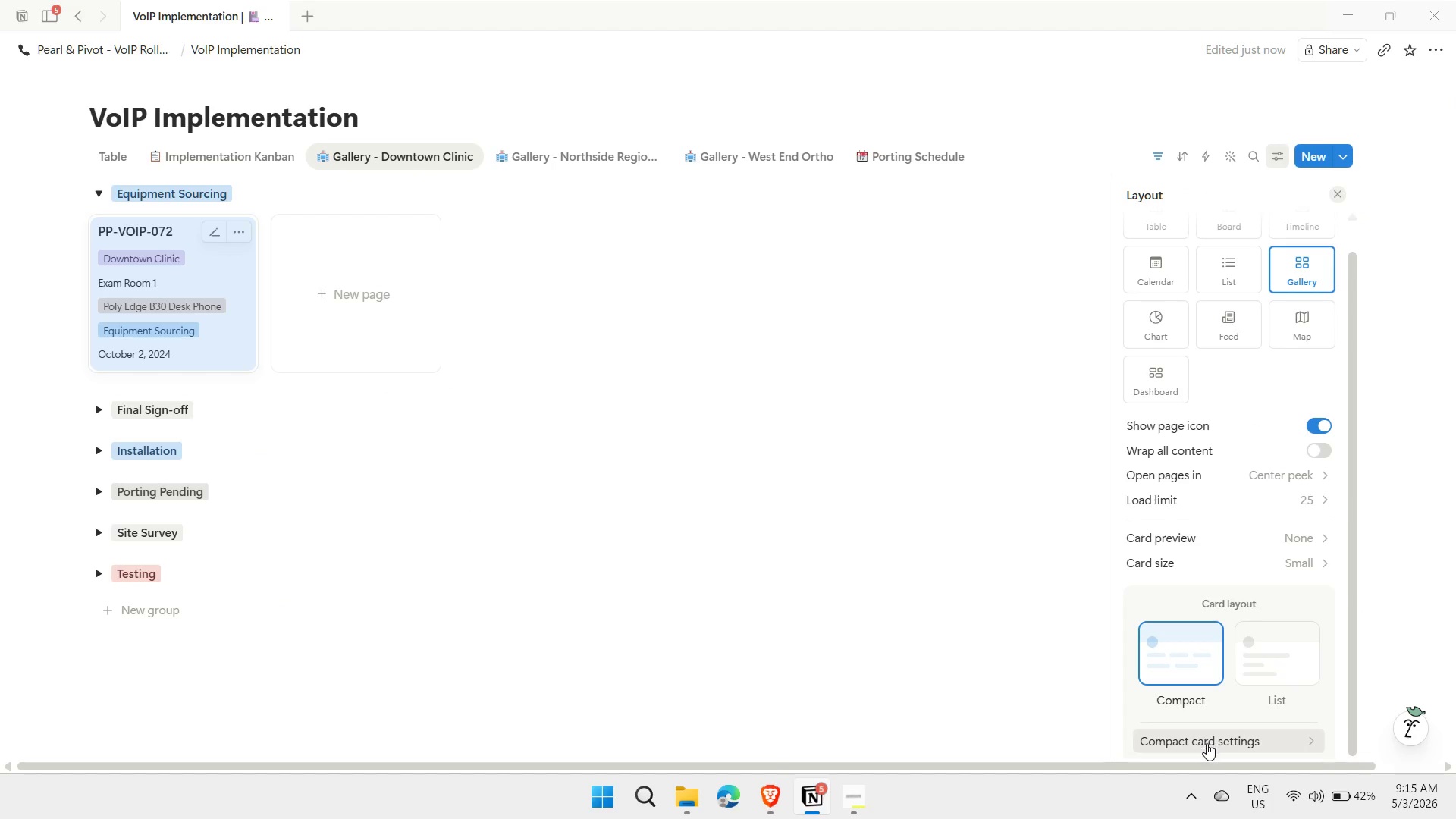 
left_click([1207, 743])
 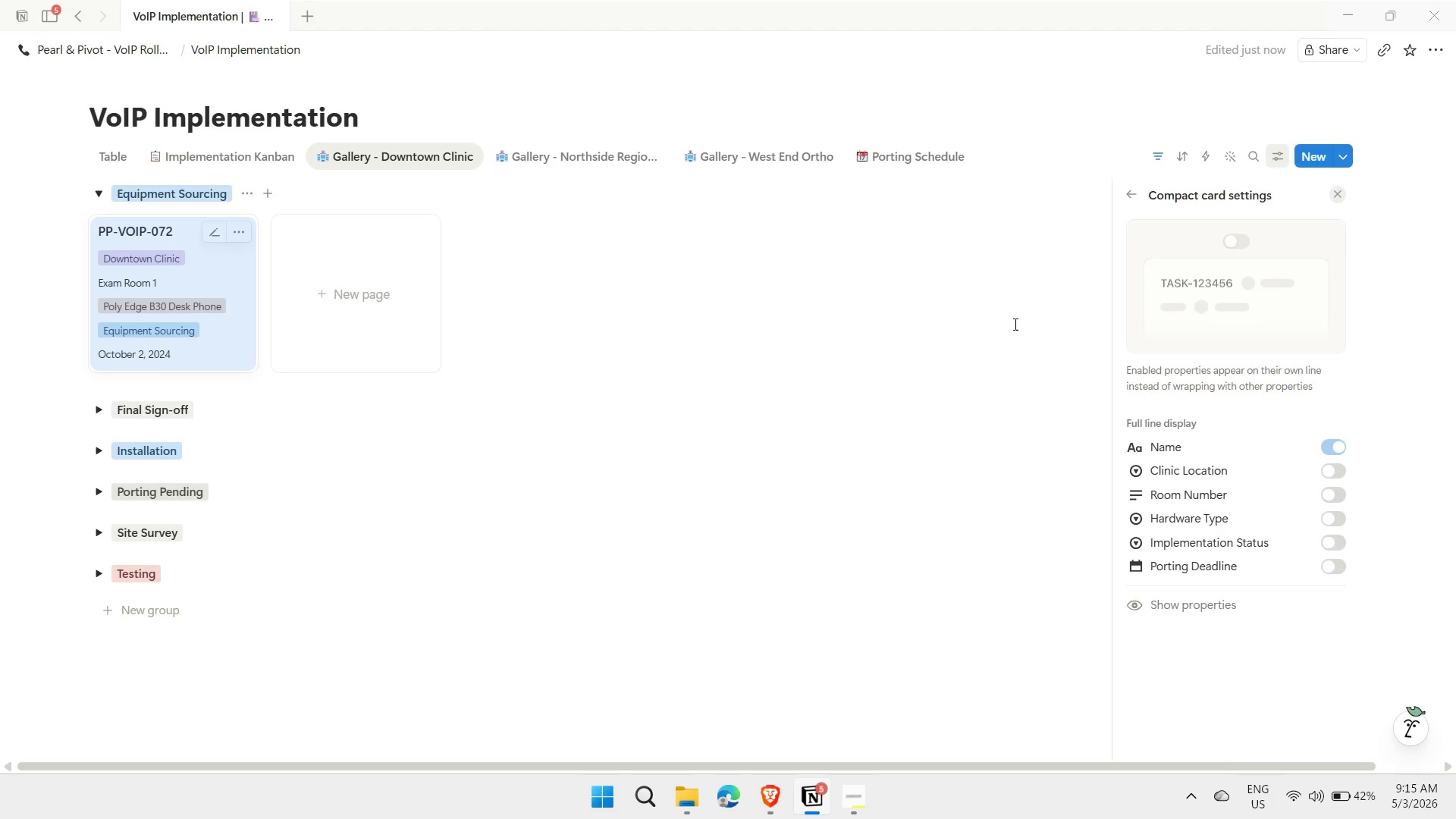 
left_click([966, 272])
 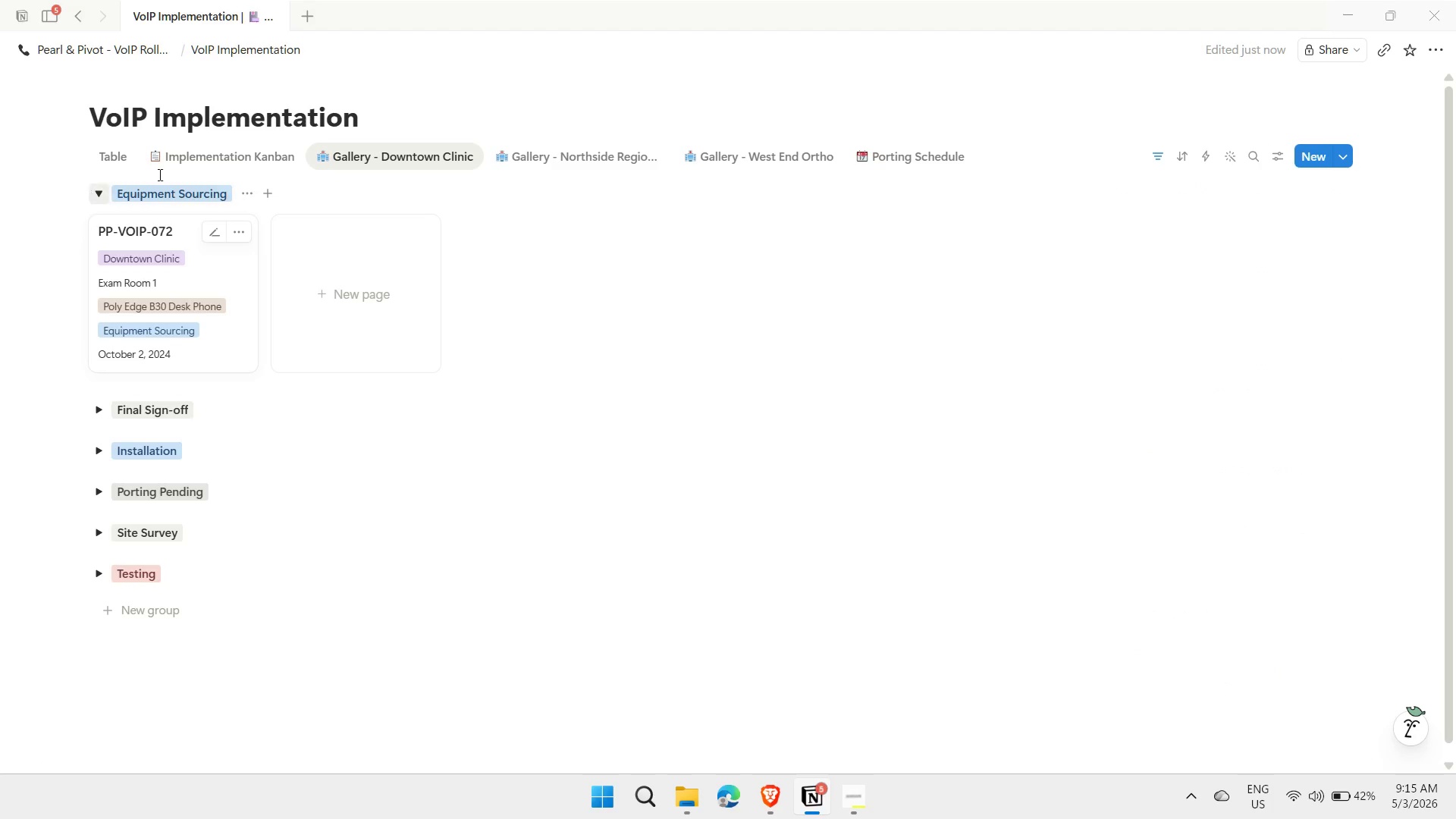 
left_click([578, 167])
 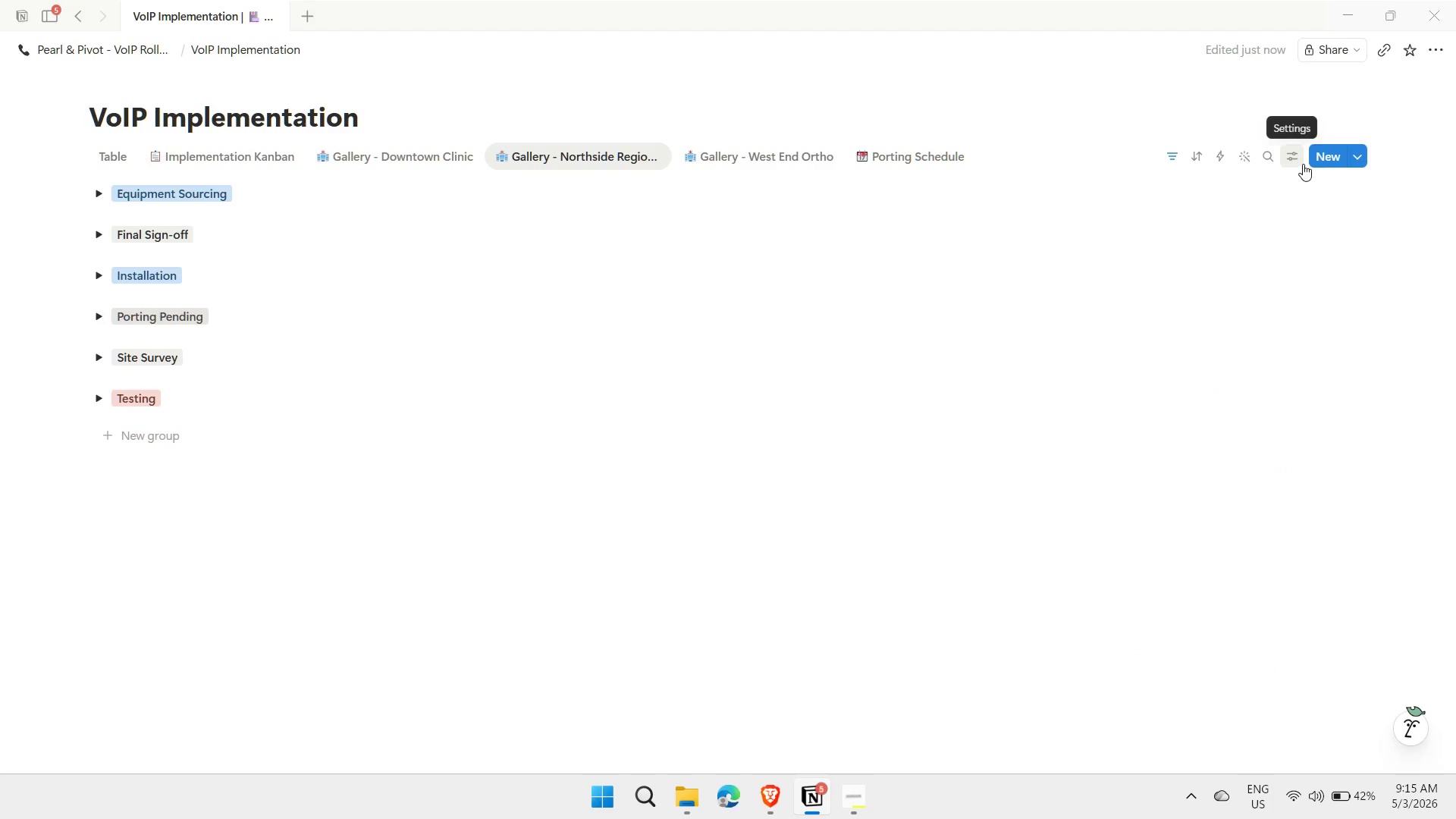 
left_click([1295, 156])
 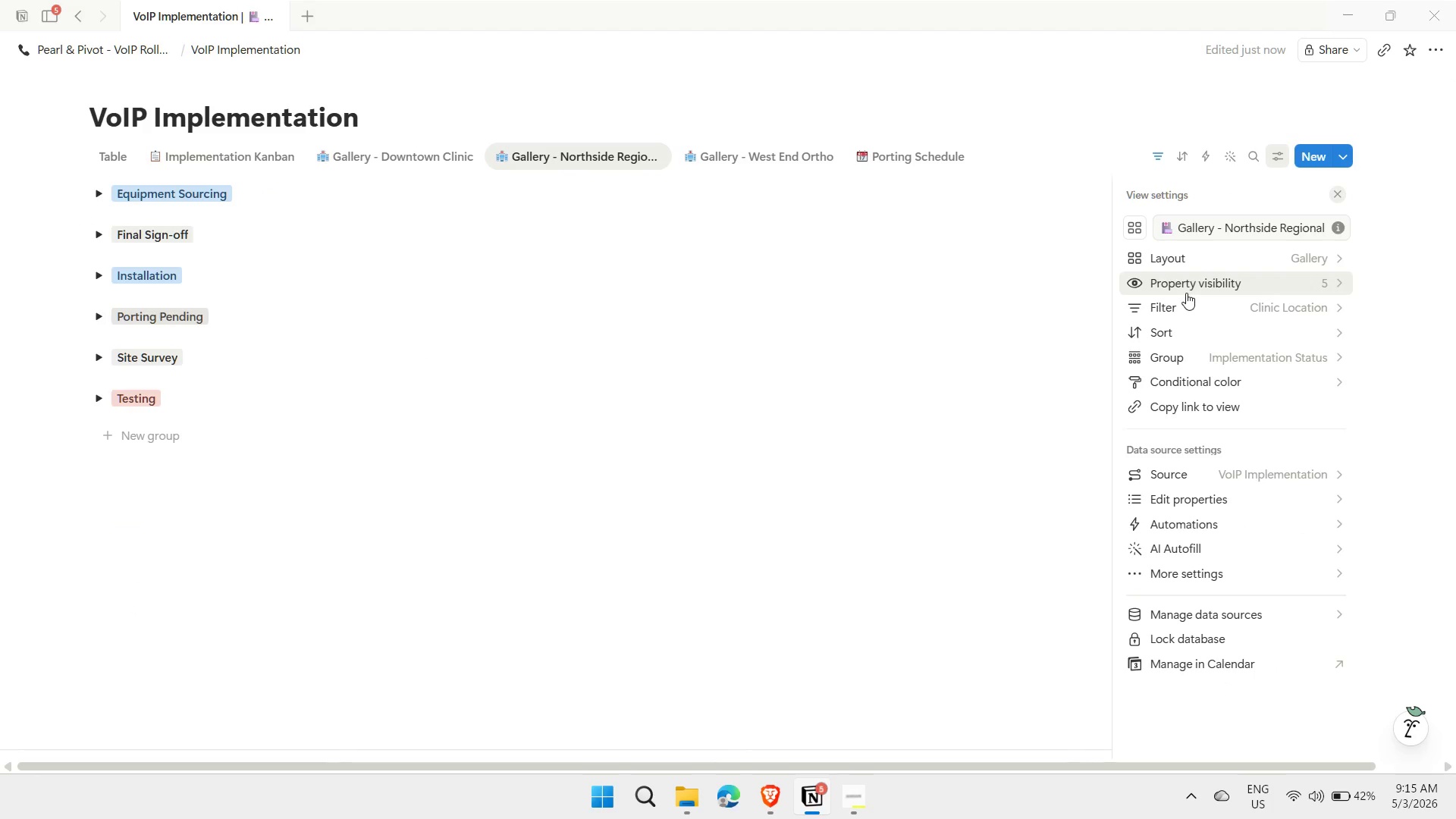 
left_click([1186, 291])
 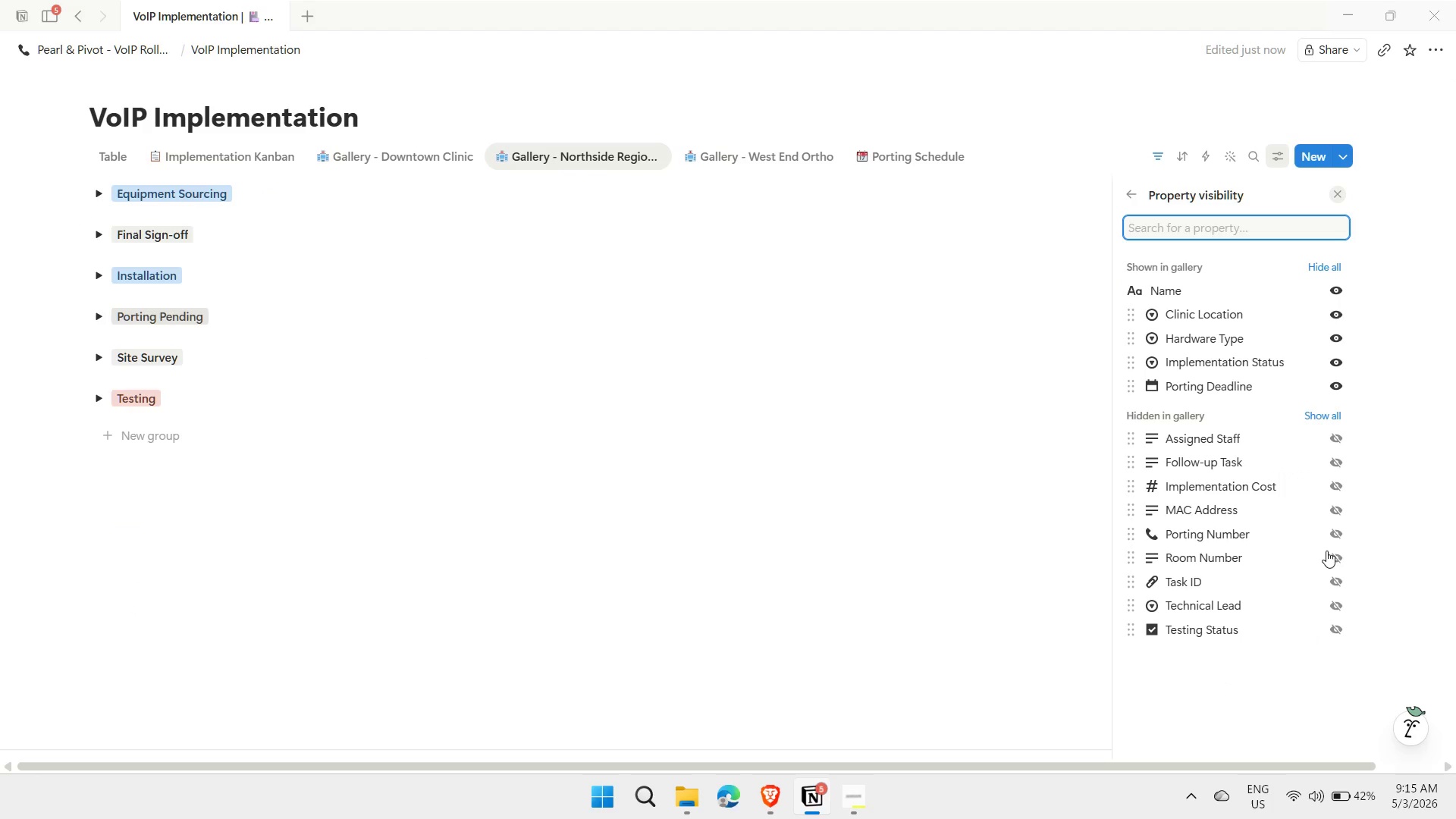 
left_click([1333, 557])
 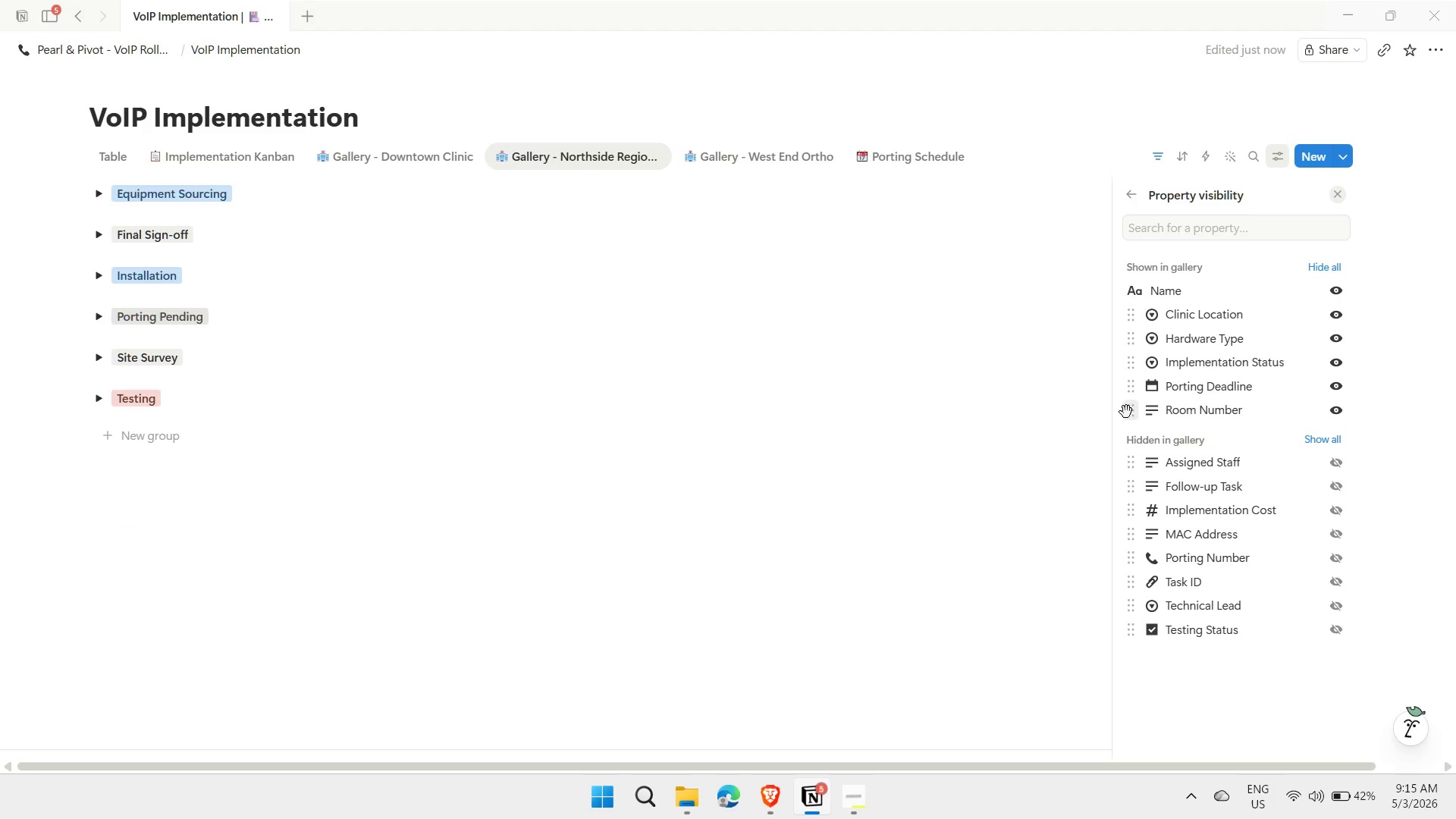 
left_click_drag(start_coordinate=[1126, 412], to_coordinate=[1132, 332])
 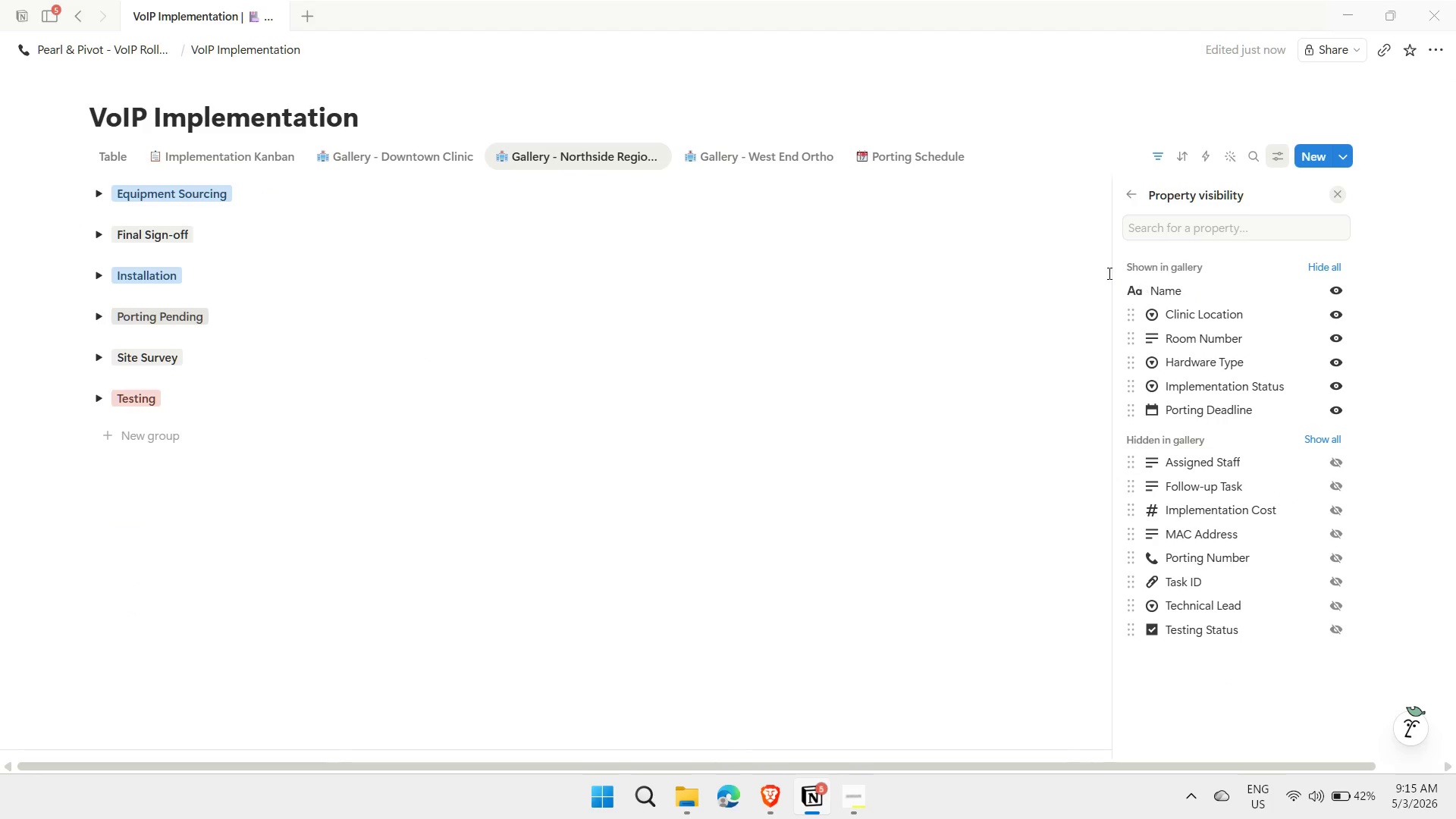 
left_click([1066, 265])
 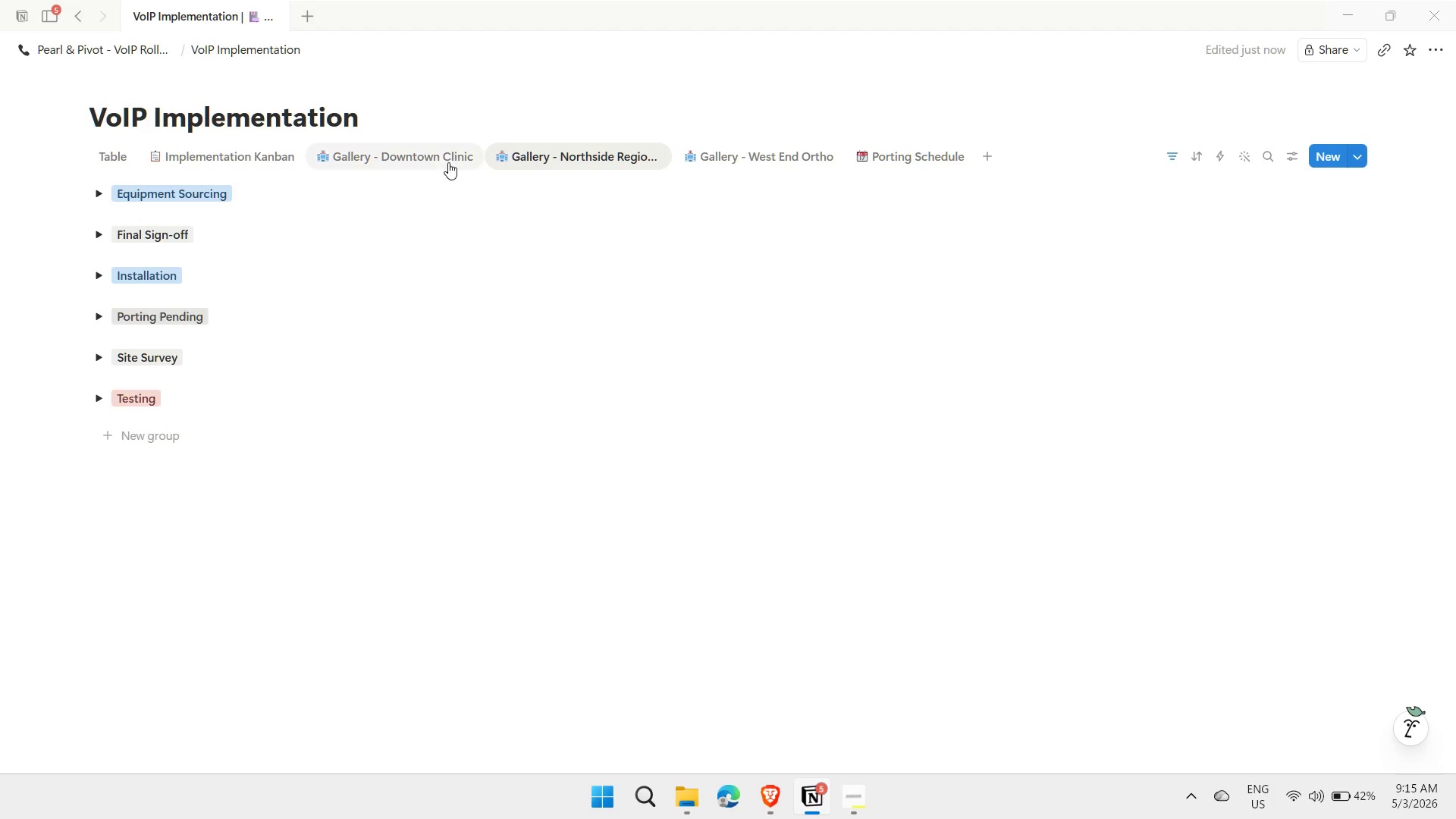 
left_click([404, 157])
 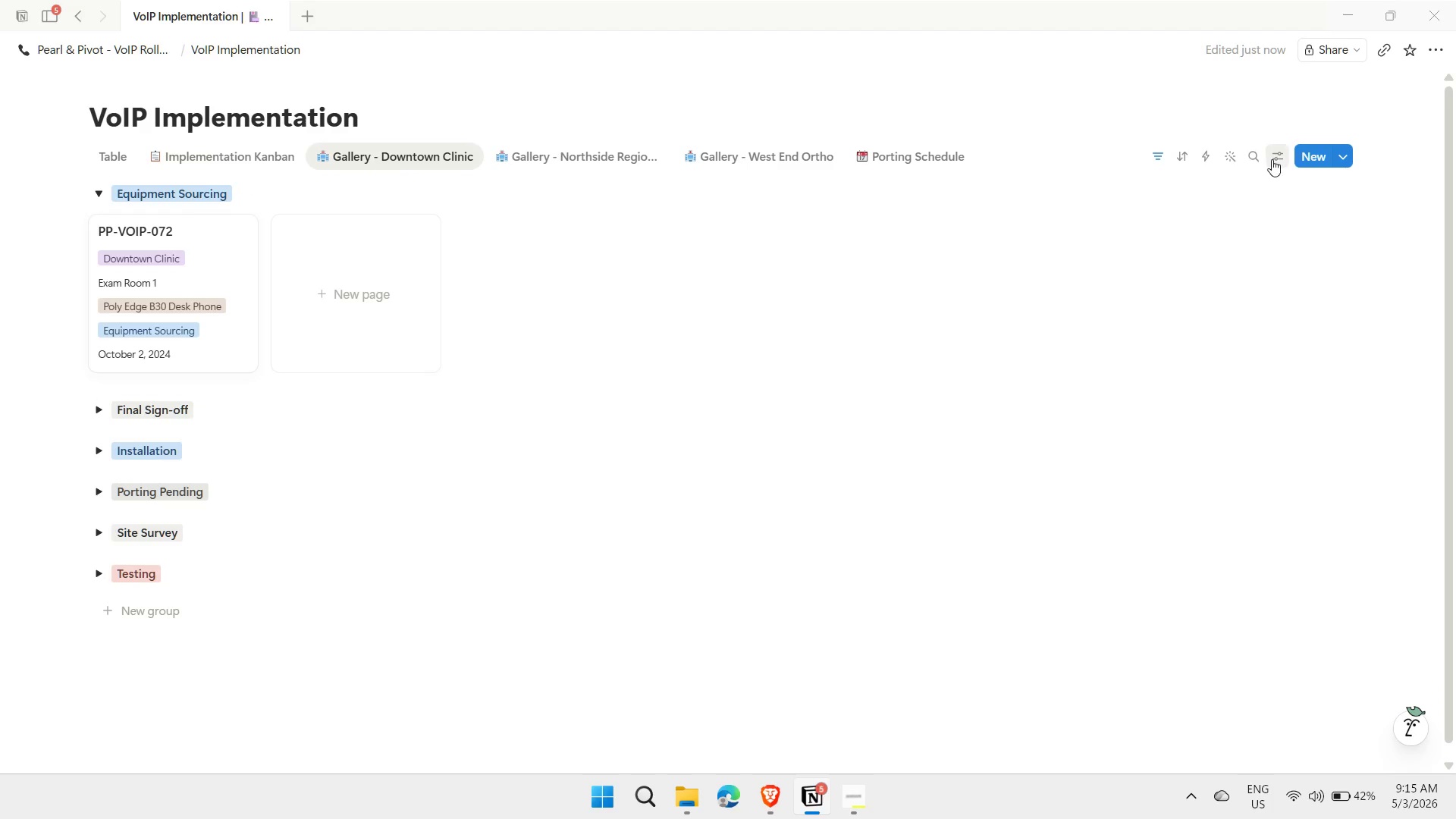 
left_click([1272, 159])
 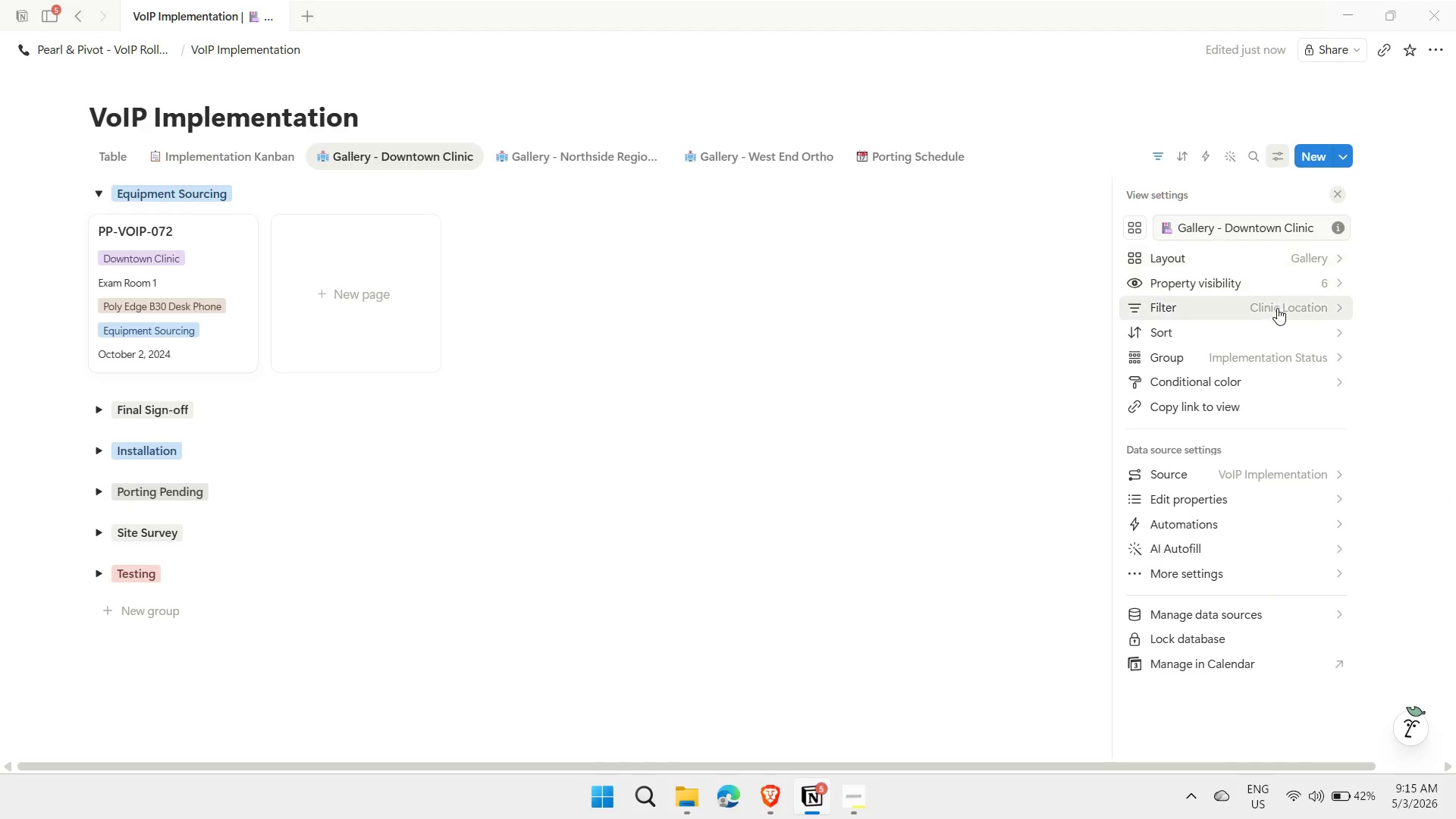 
left_click([1322, 279])
 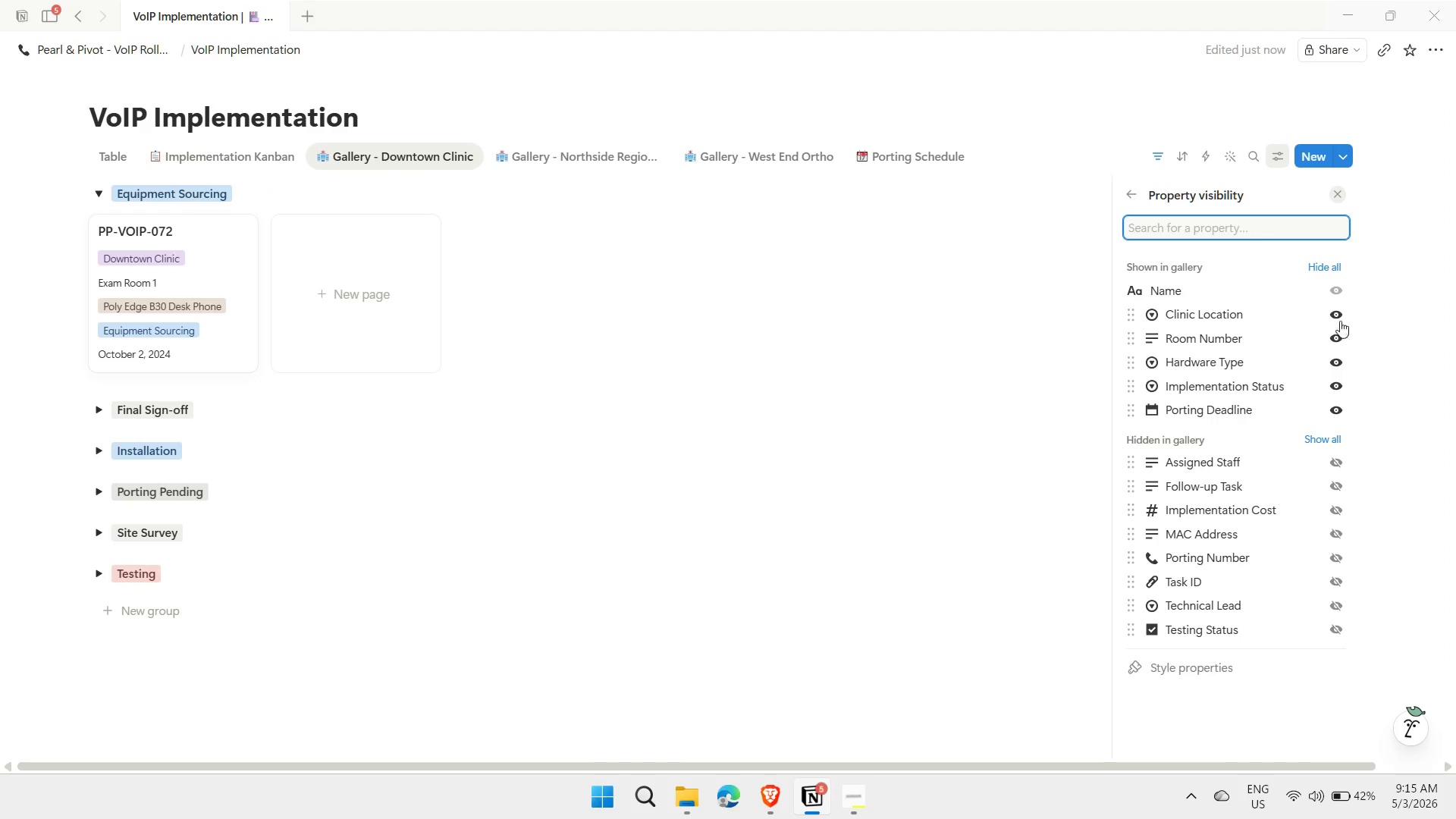 
left_click([1334, 313])
 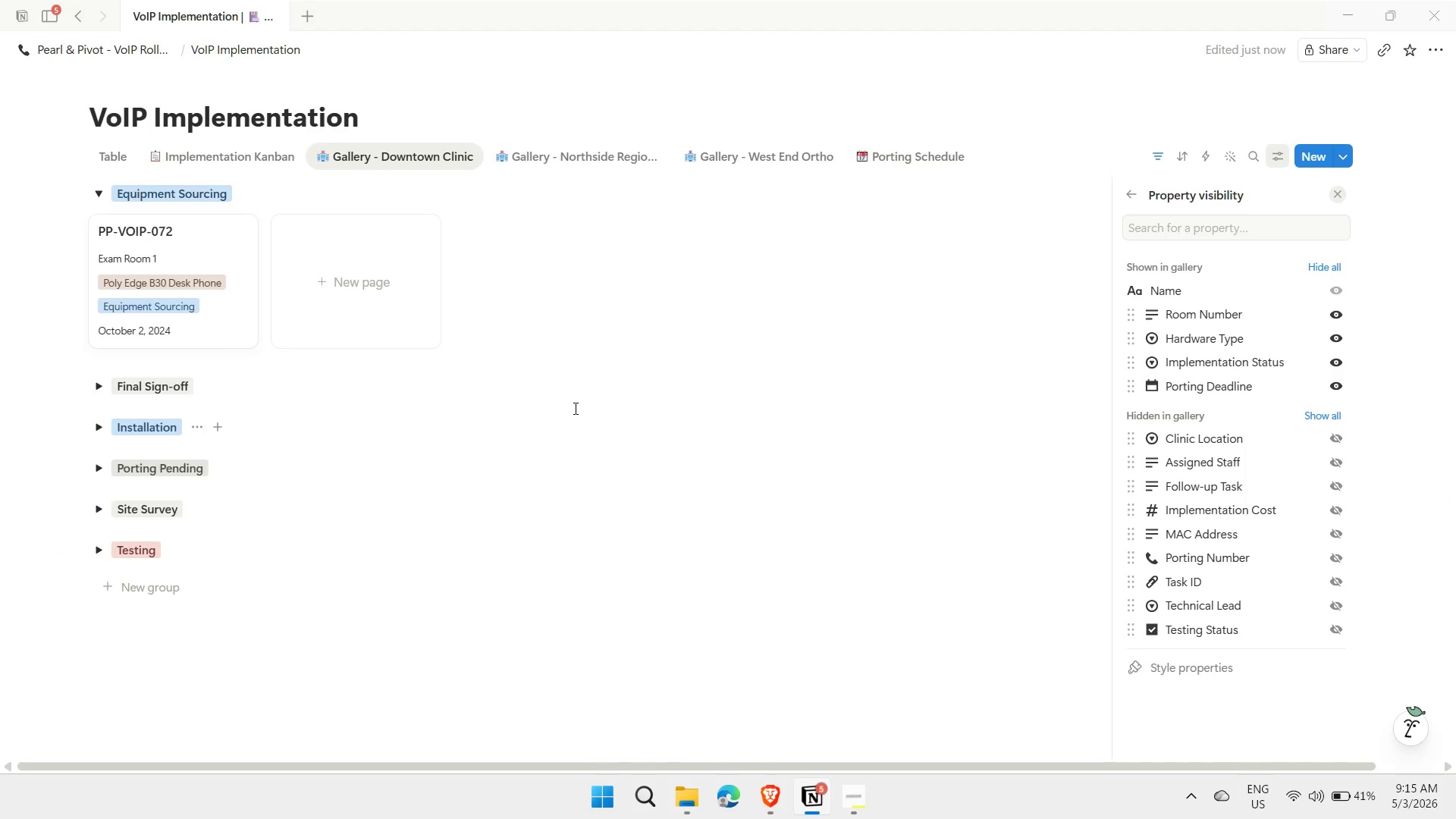 
left_click([576, 162])
 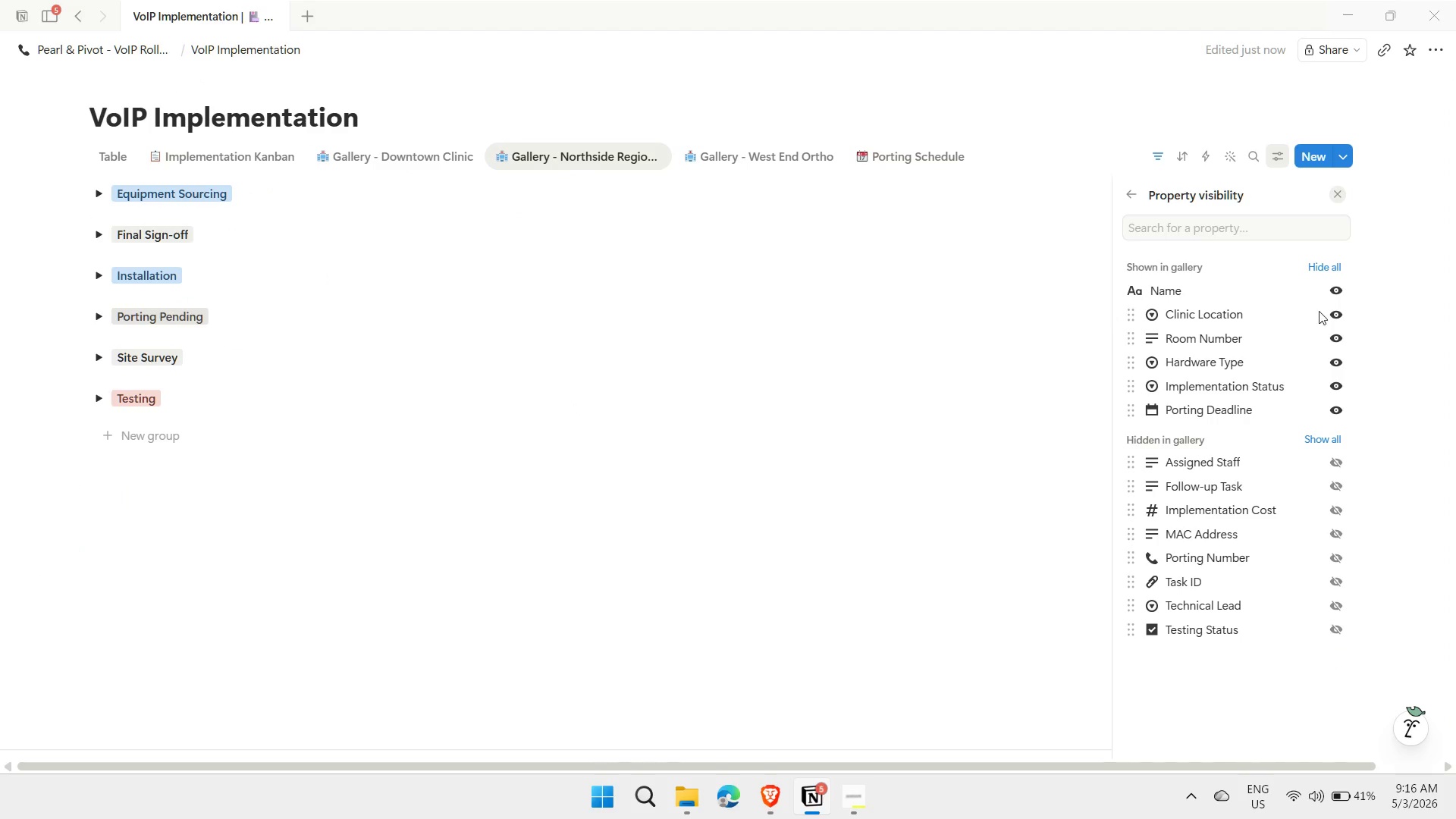 
left_click([1339, 315])
 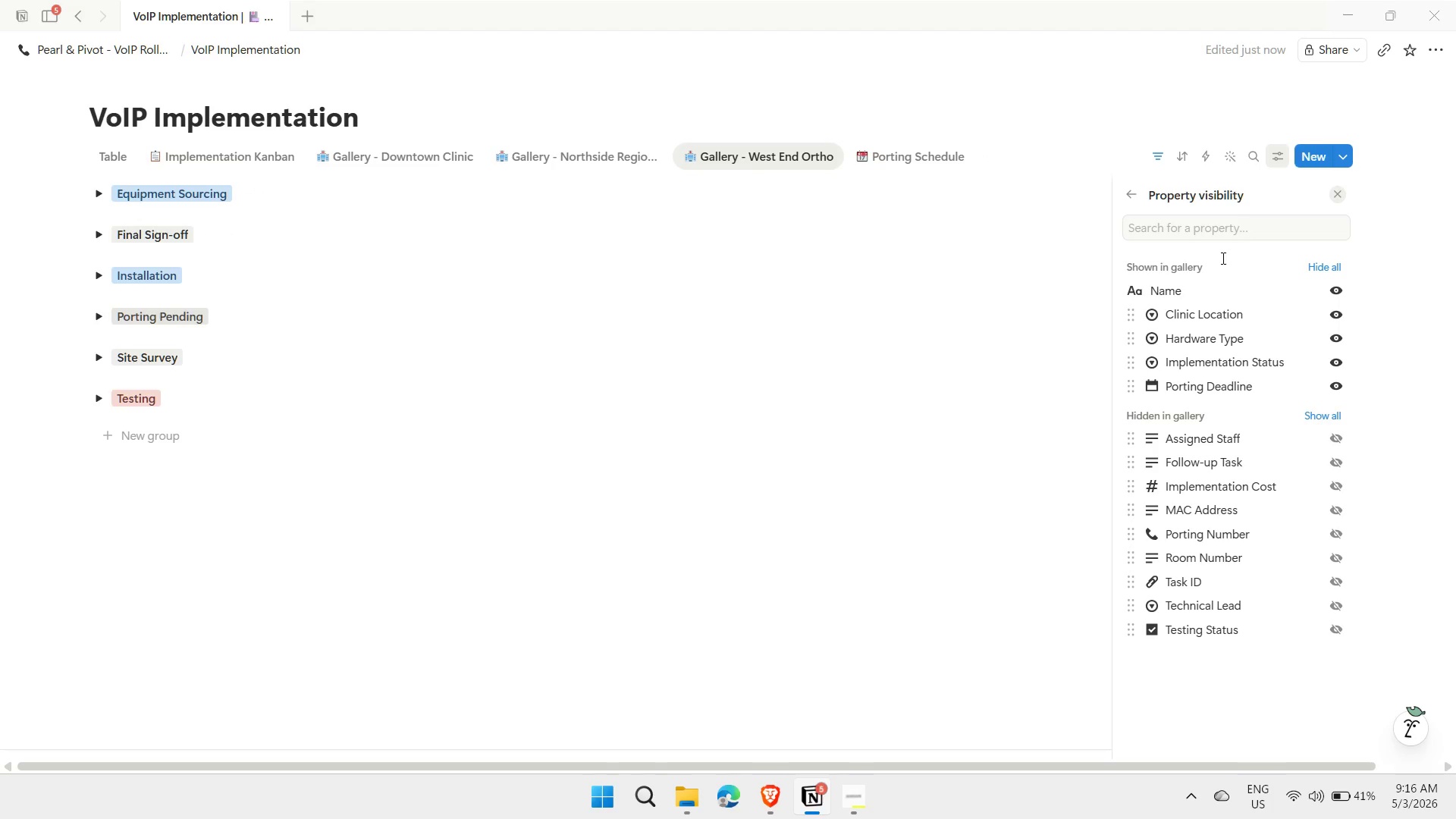 
left_click([1335, 315])
 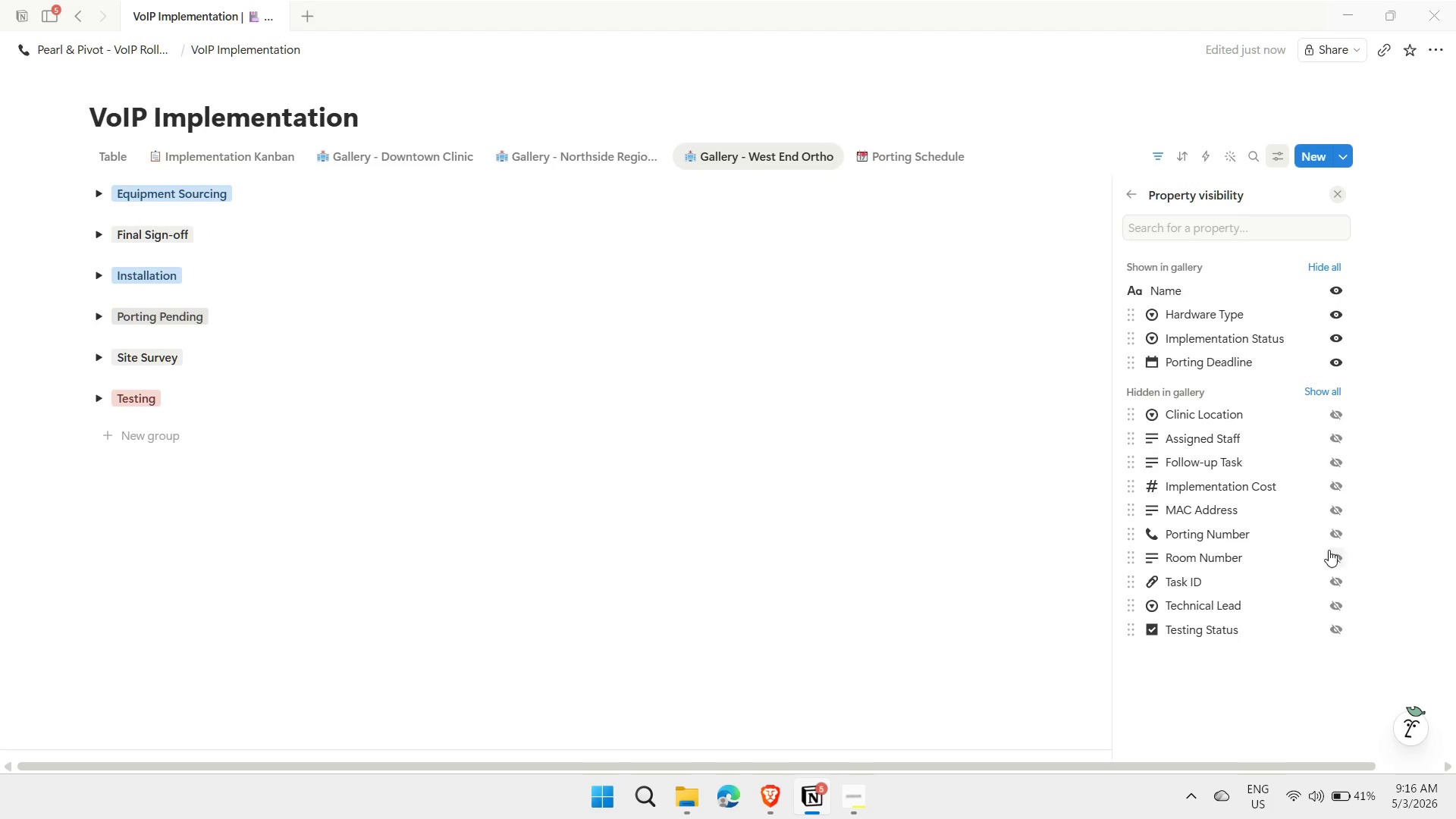 
left_click([1336, 559])
 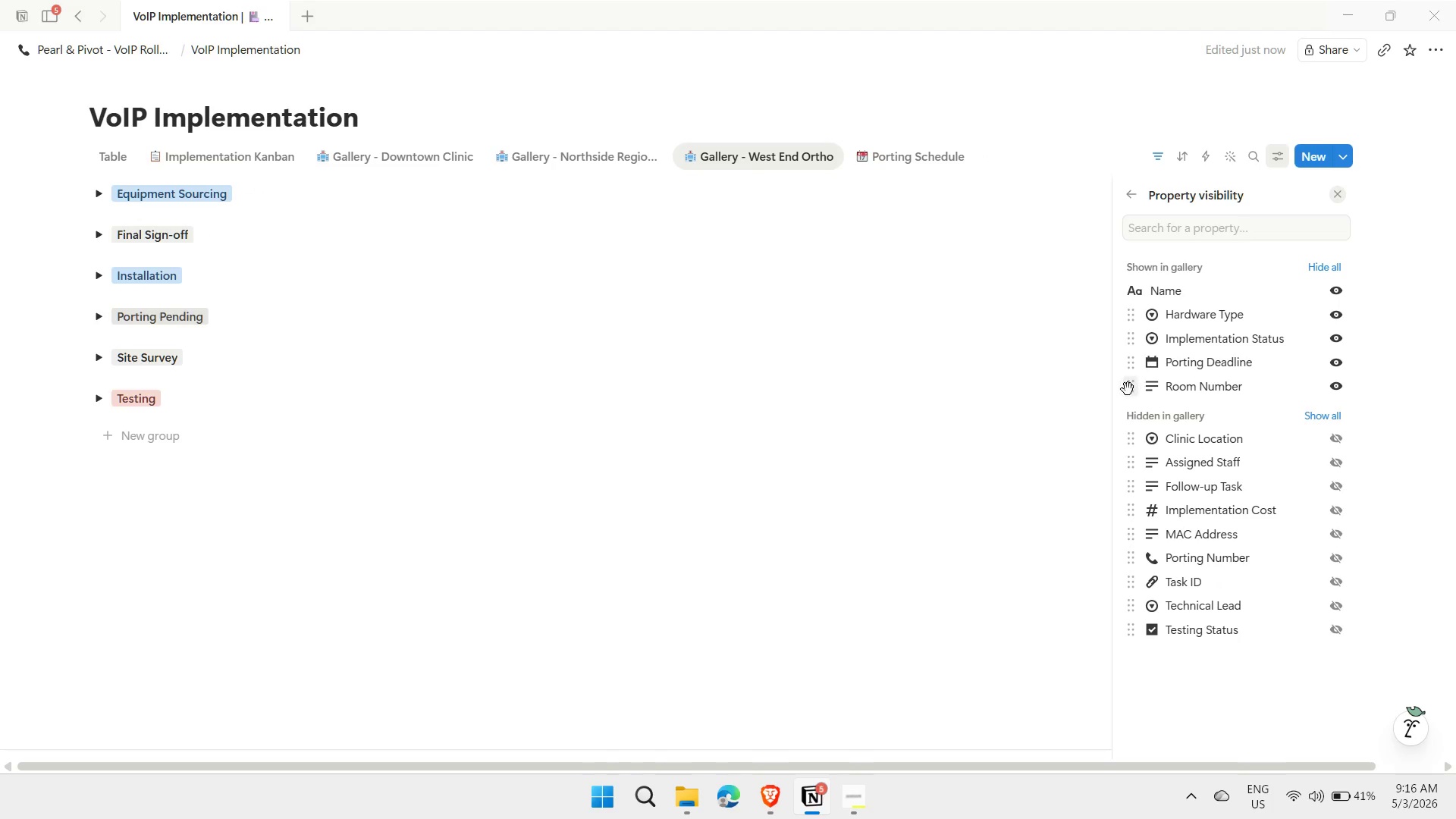 
left_click_drag(start_coordinate=[1128, 389], to_coordinate=[1134, 317])
 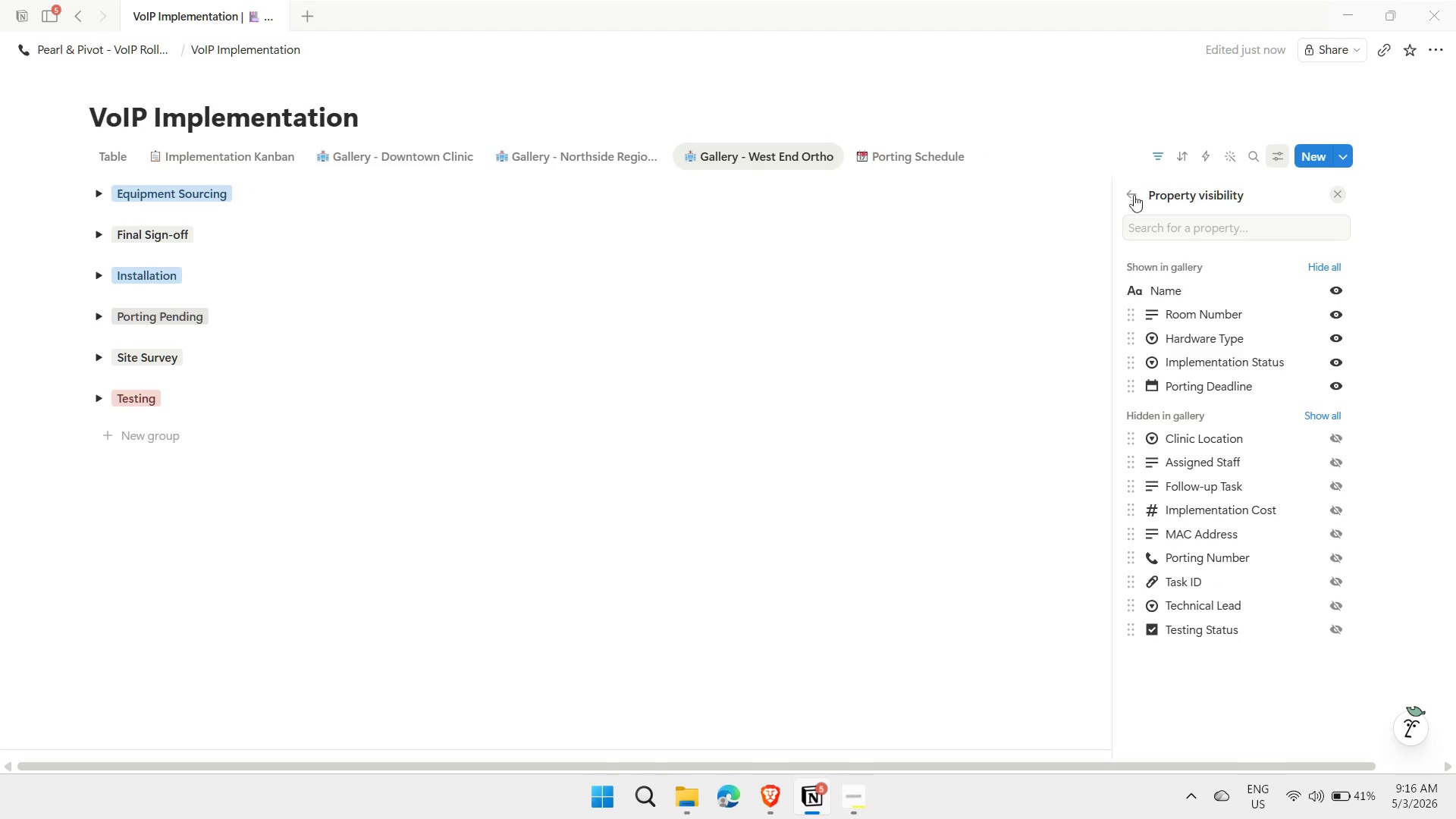 
left_click([1021, 234])
 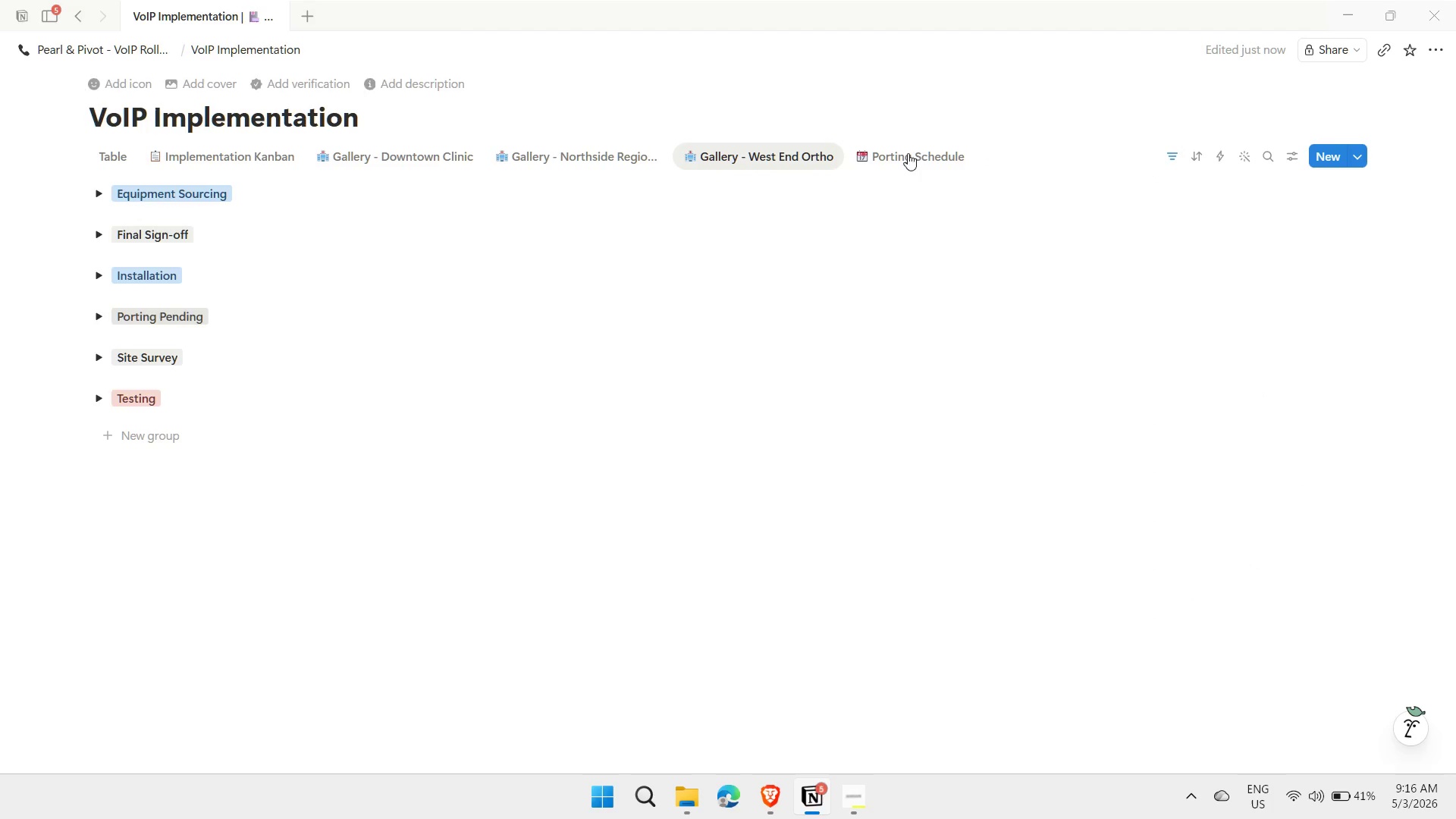 
left_click([912, 164])
 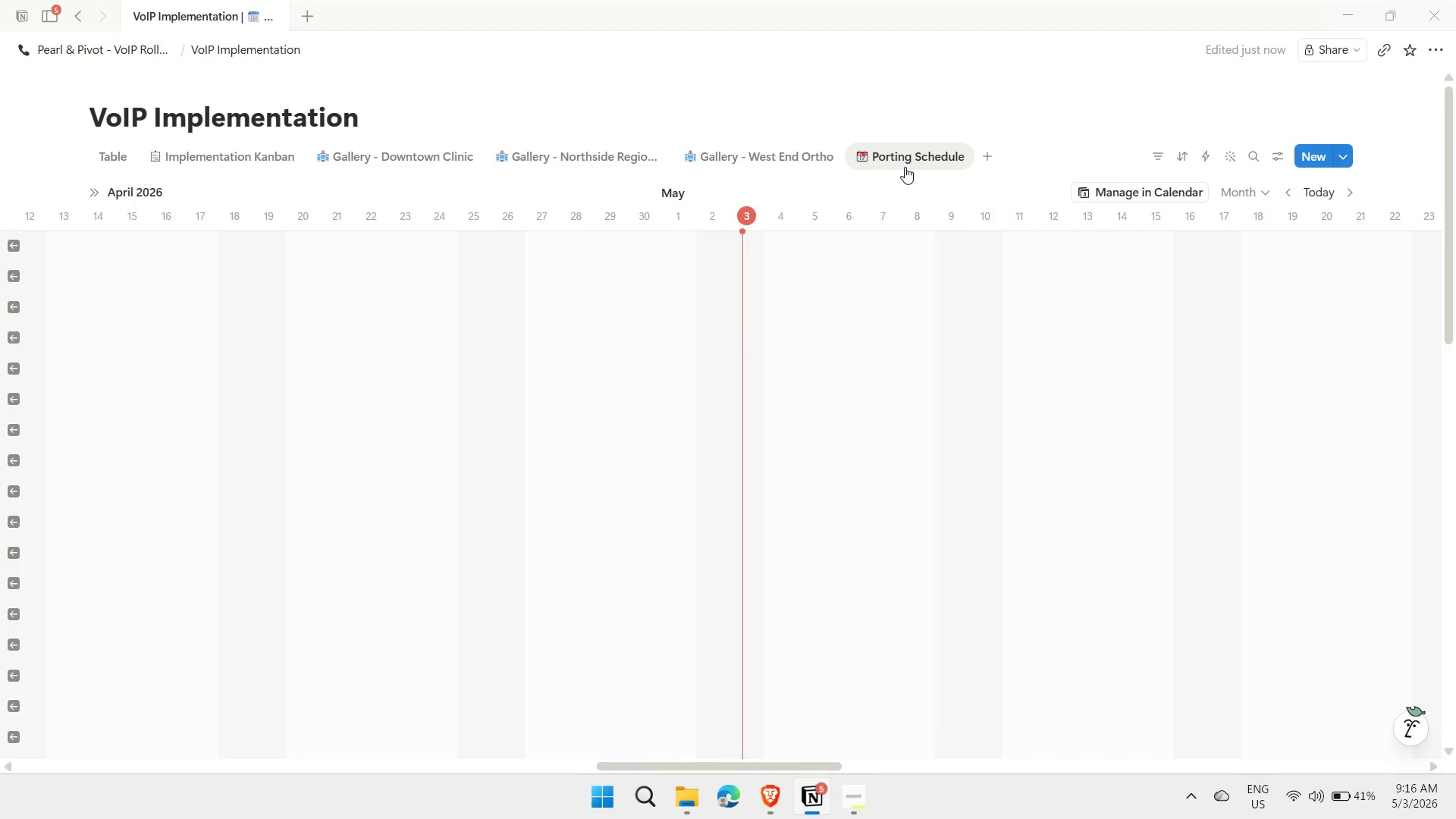 
wait(6.78)
 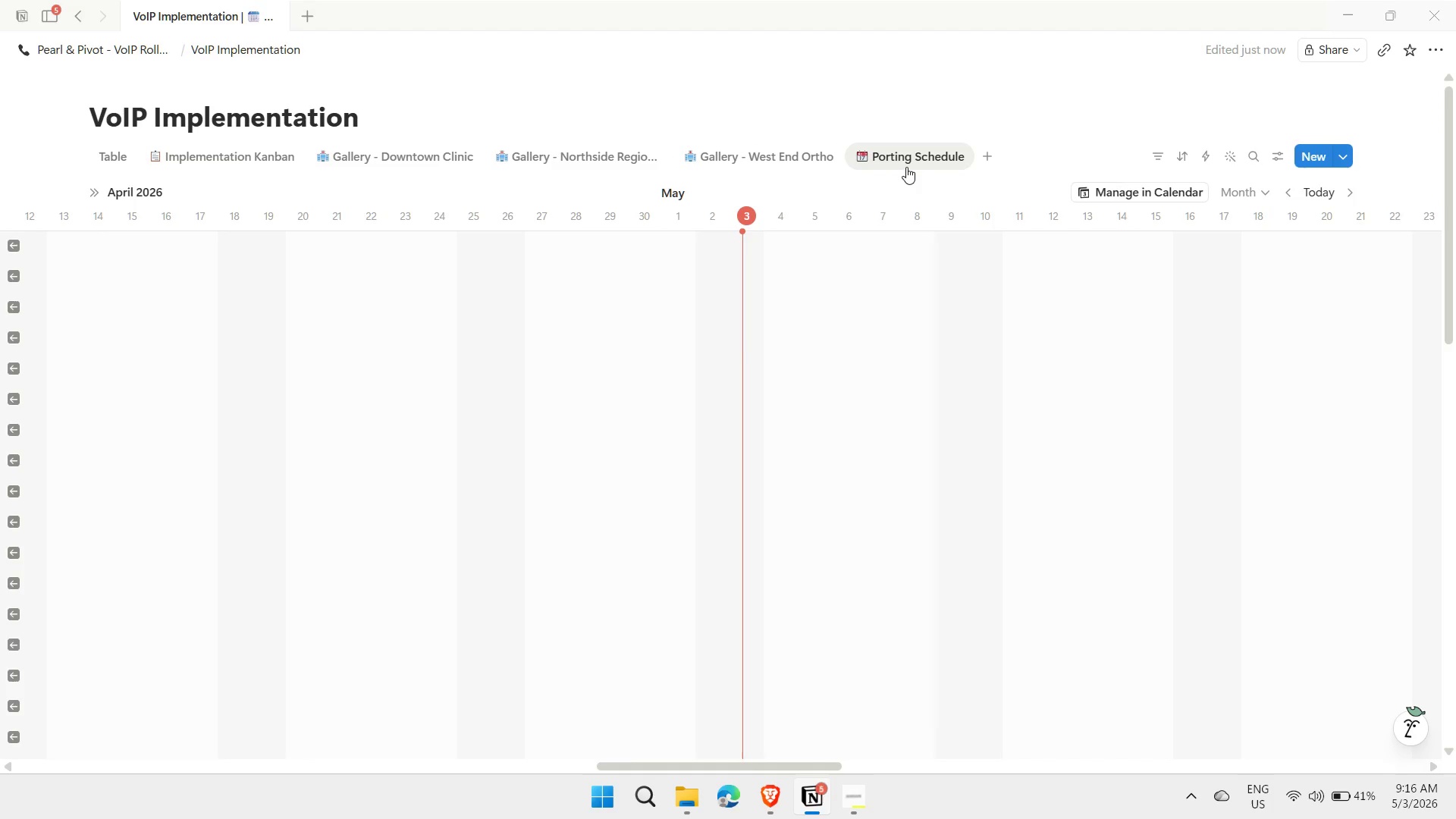 
mouse_move([885, 206])
 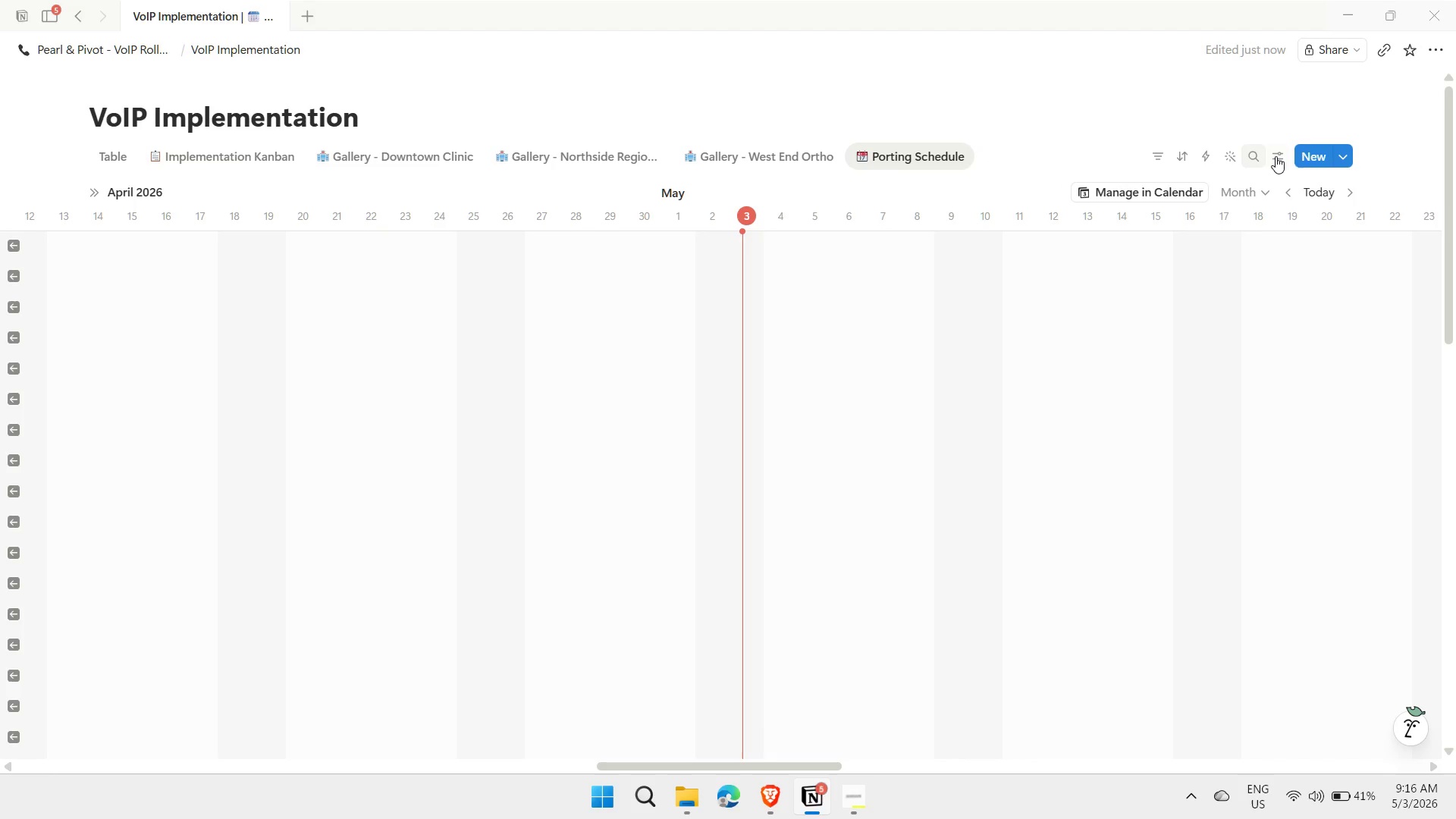 
left_click([1276, 156])
 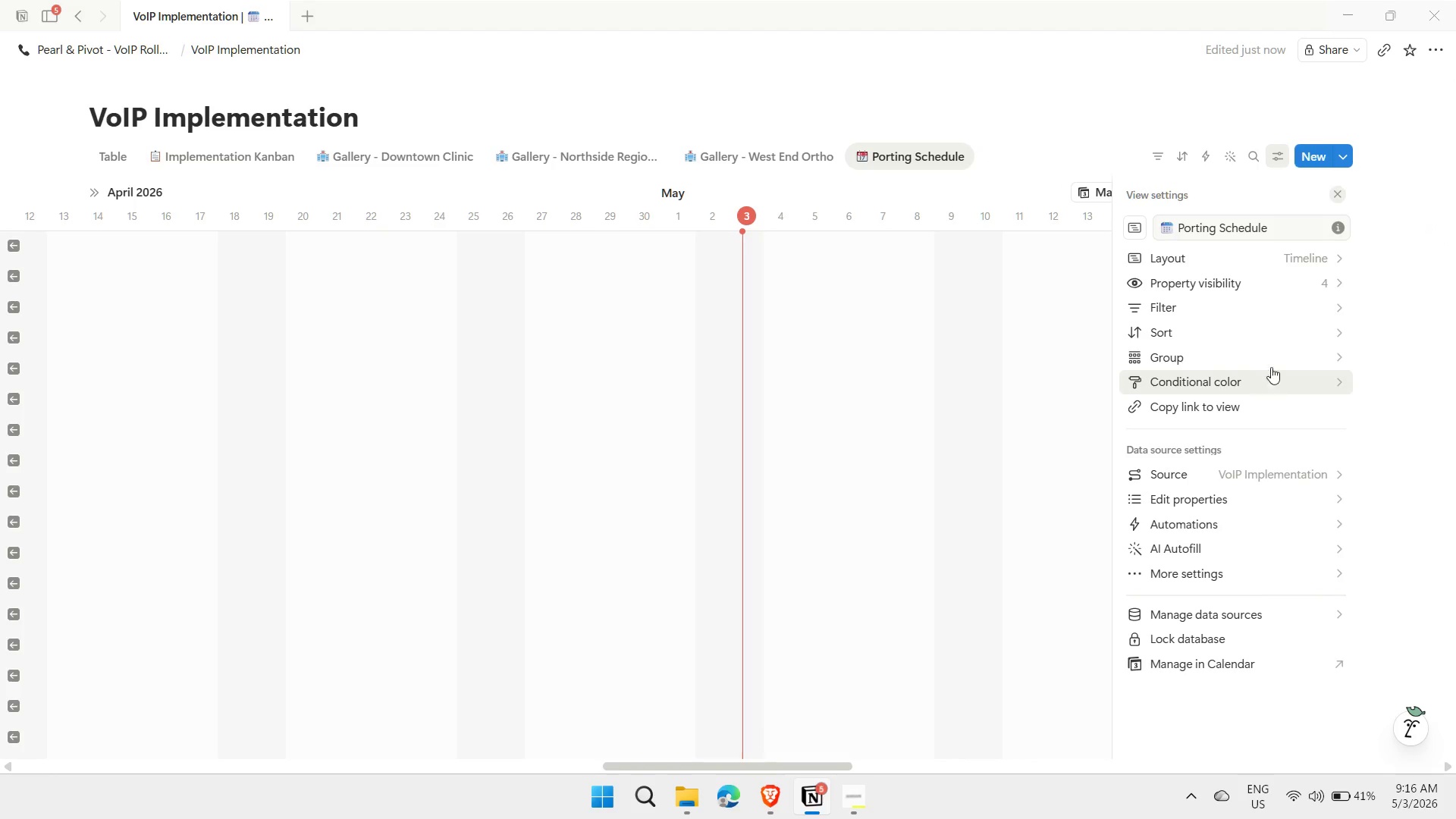 
left_click([1277, 359])
 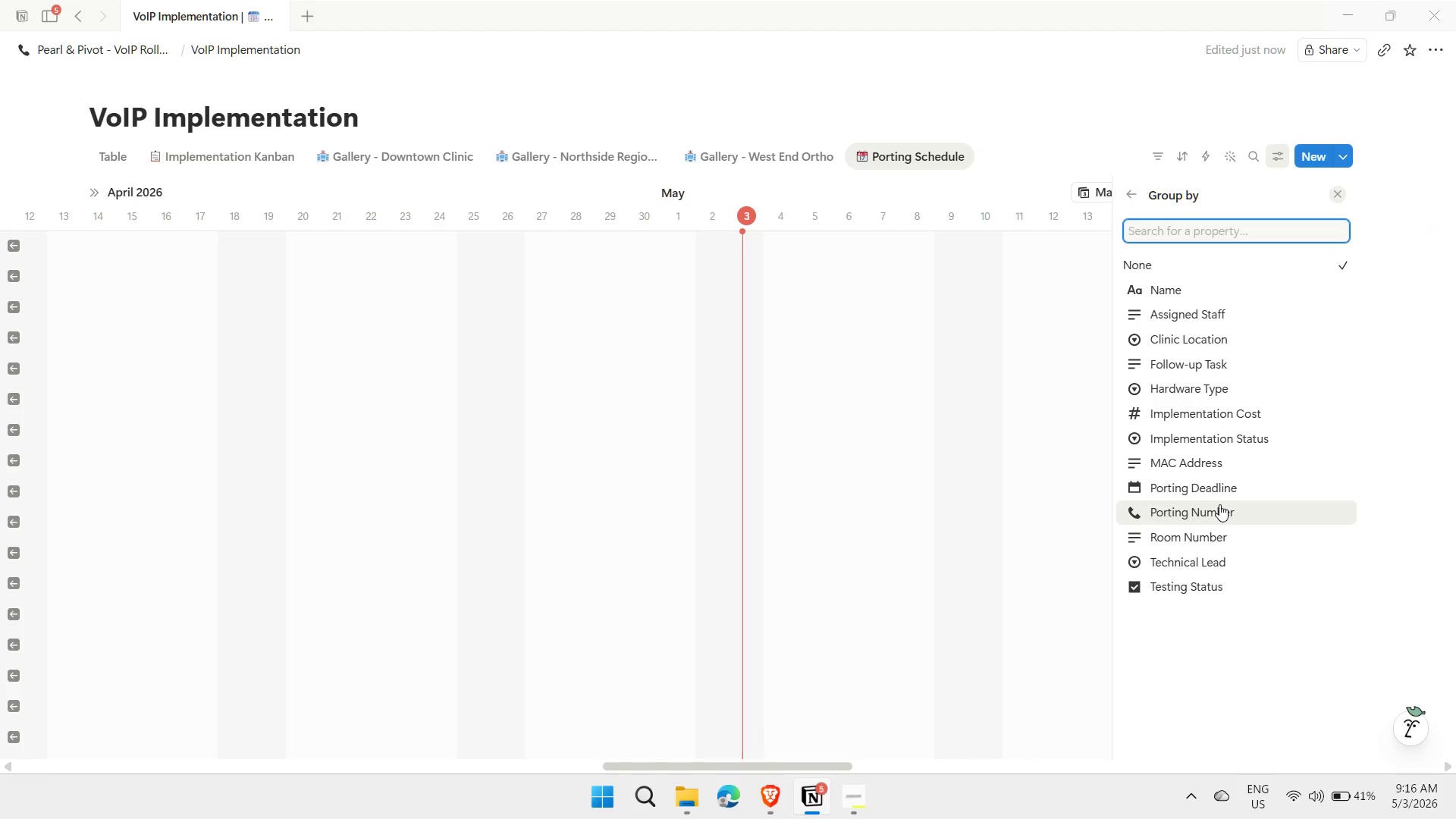 
left_click([1216, 337])
 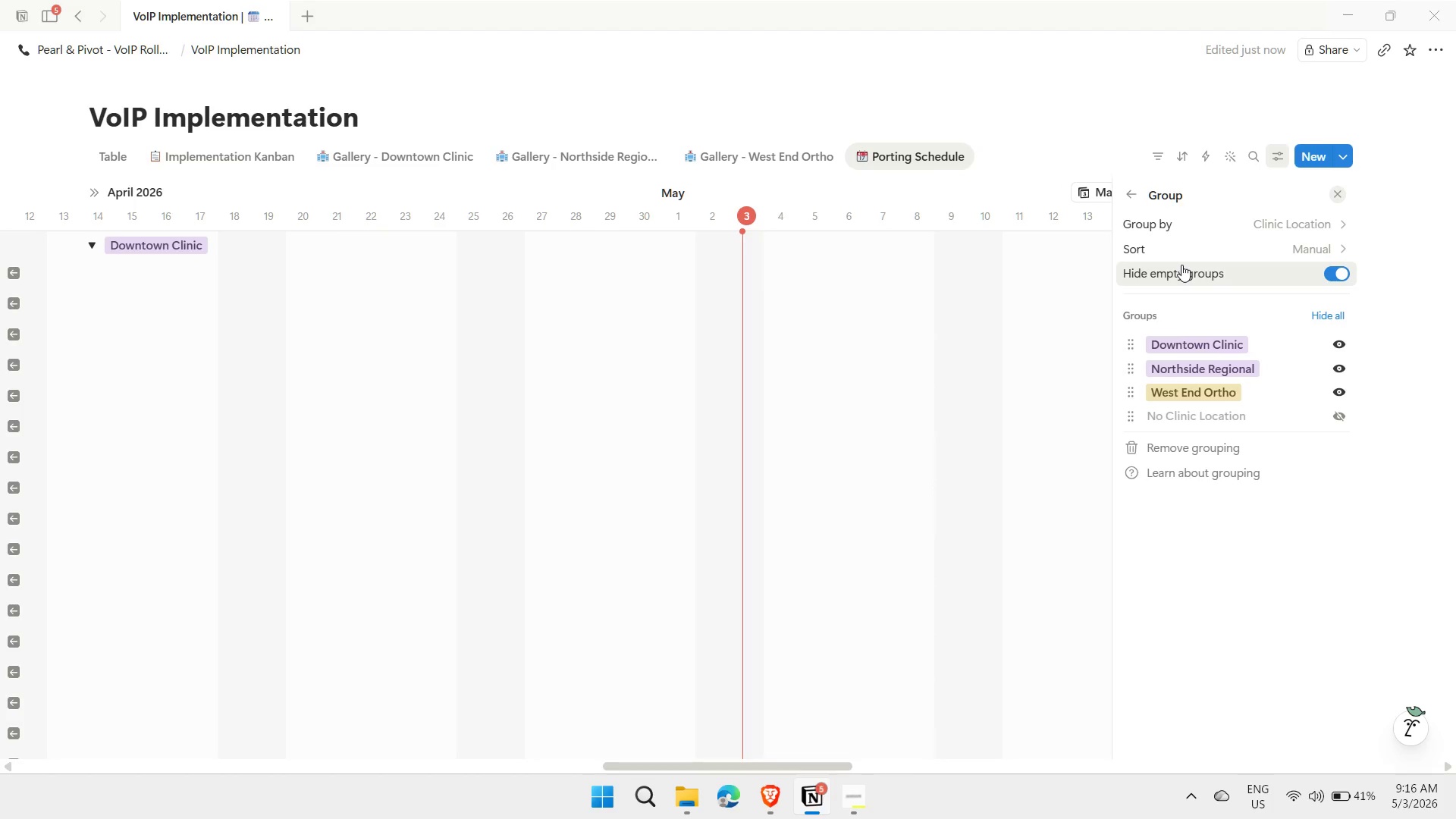 
wait(5.31)
 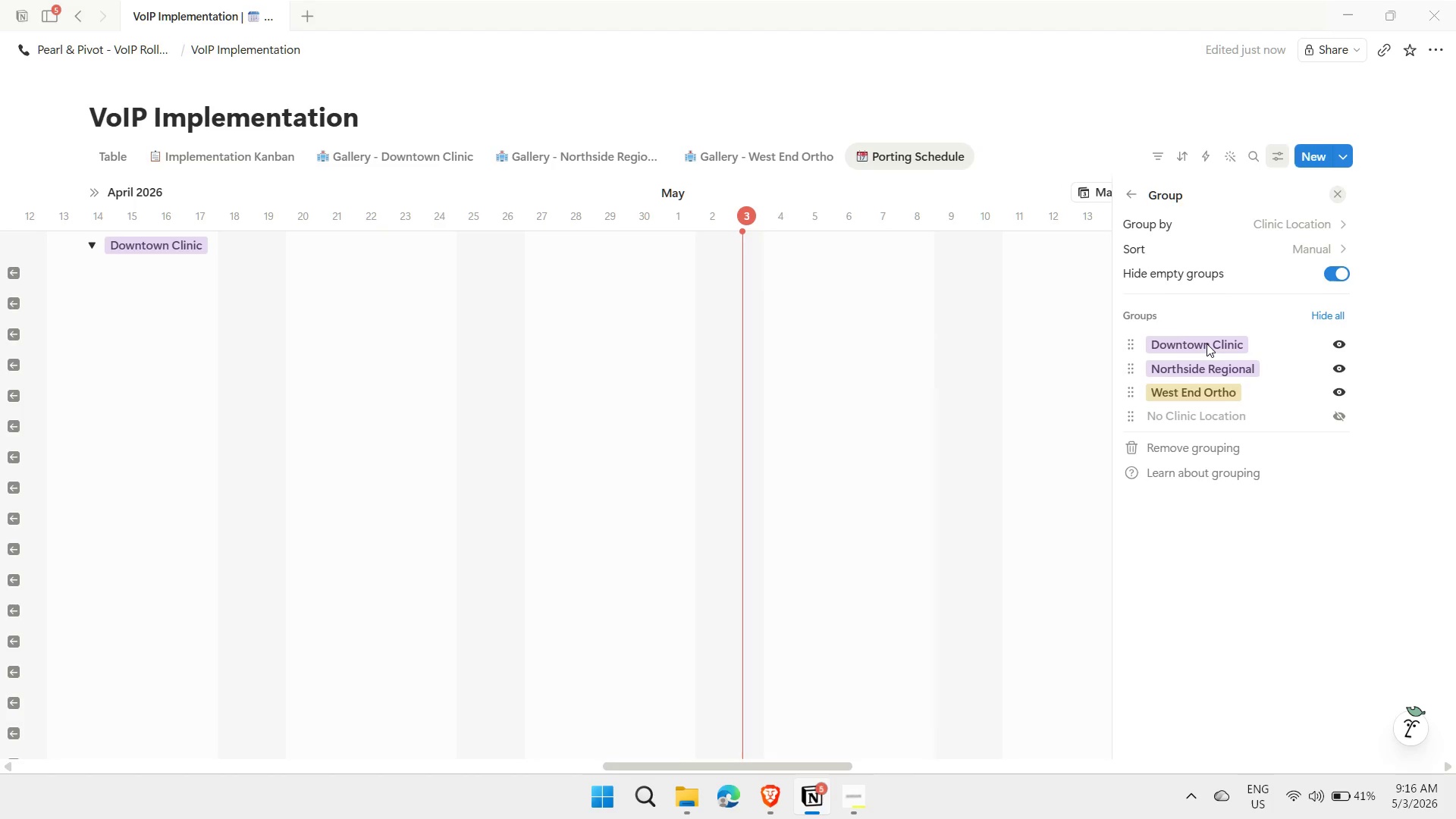 
left_click([1128, 195])
 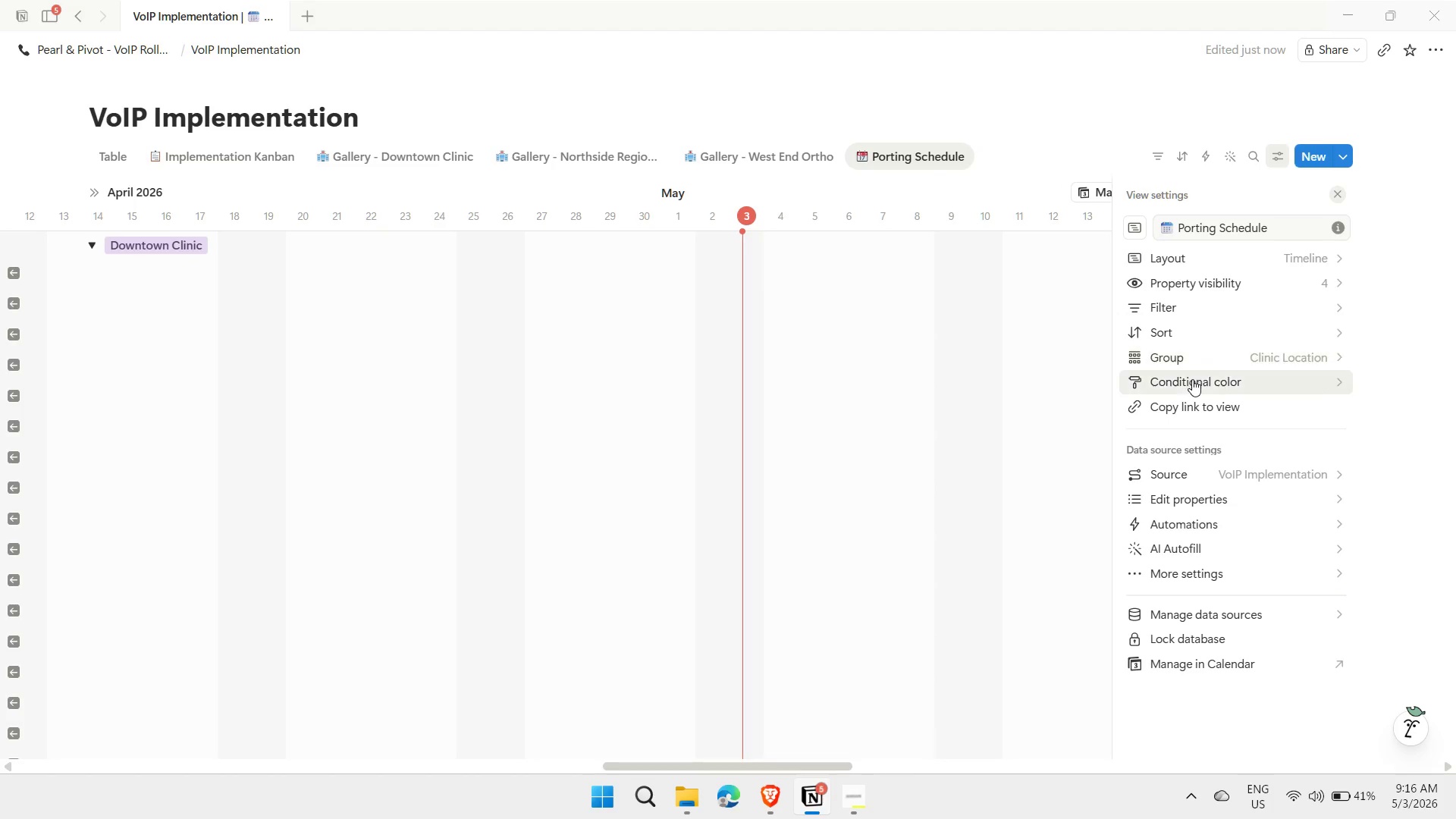 
left_click([1192, 379])
 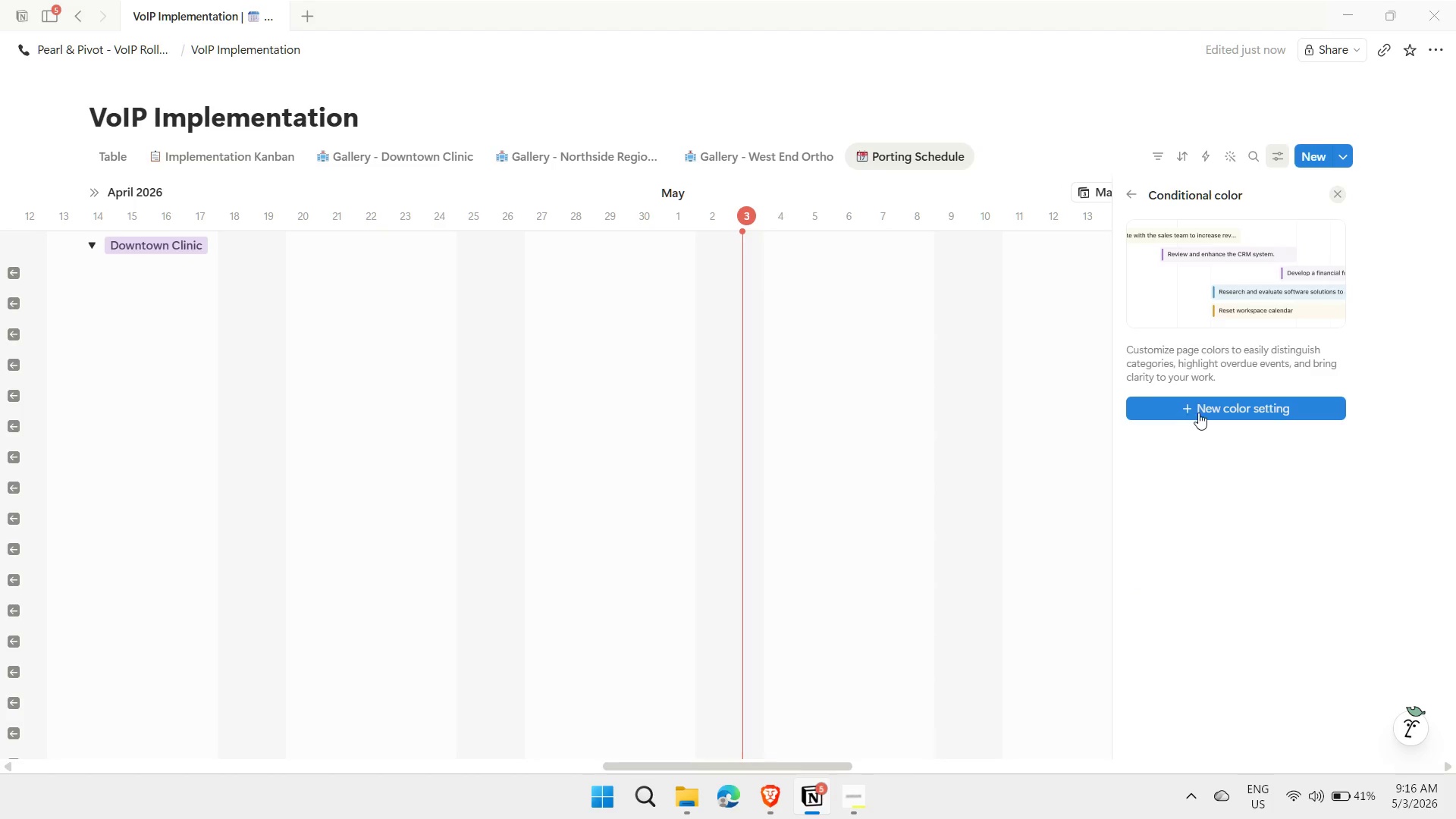 
left_click([1200, 406])
 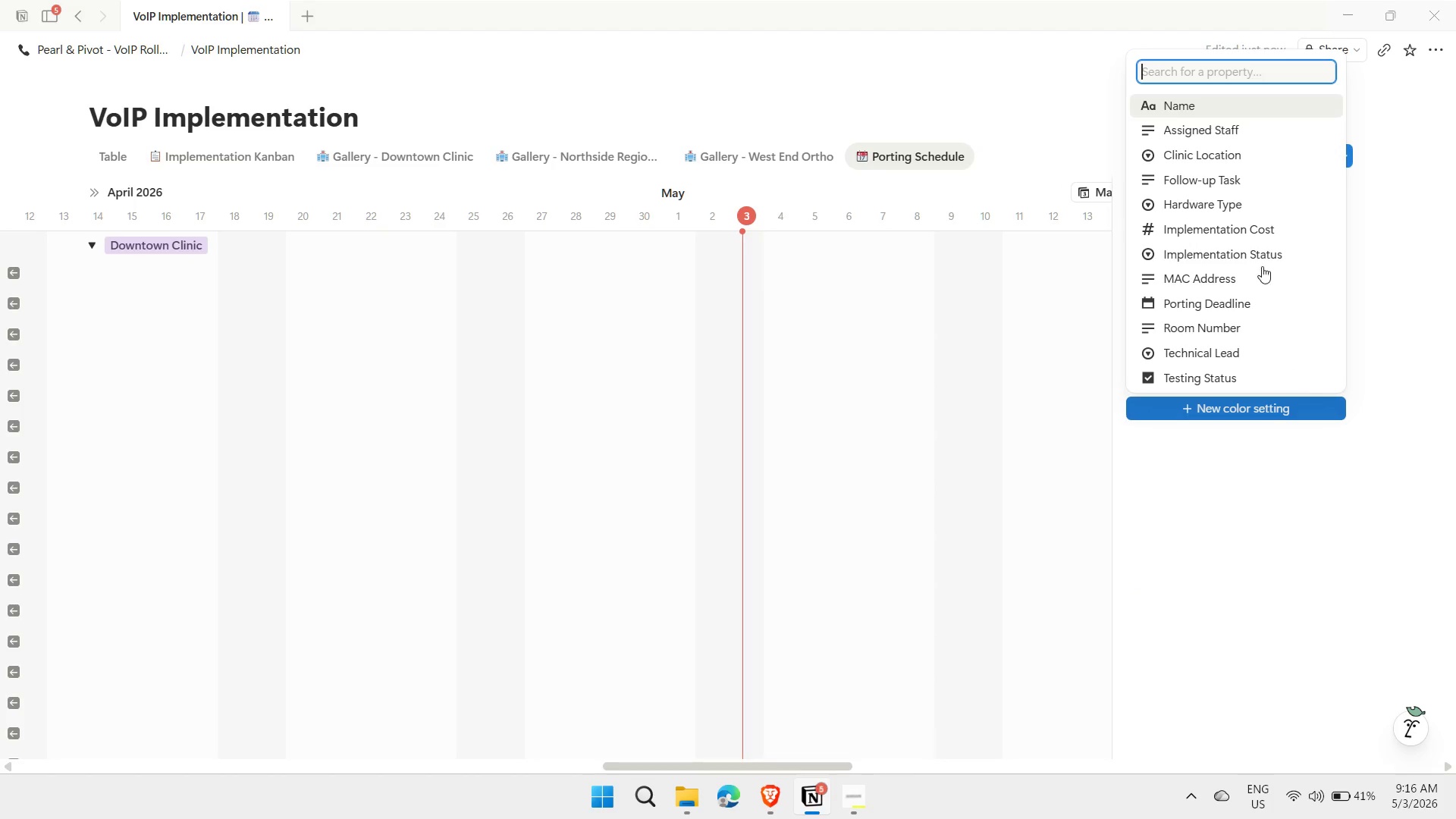 
left_click([1246, 222])
 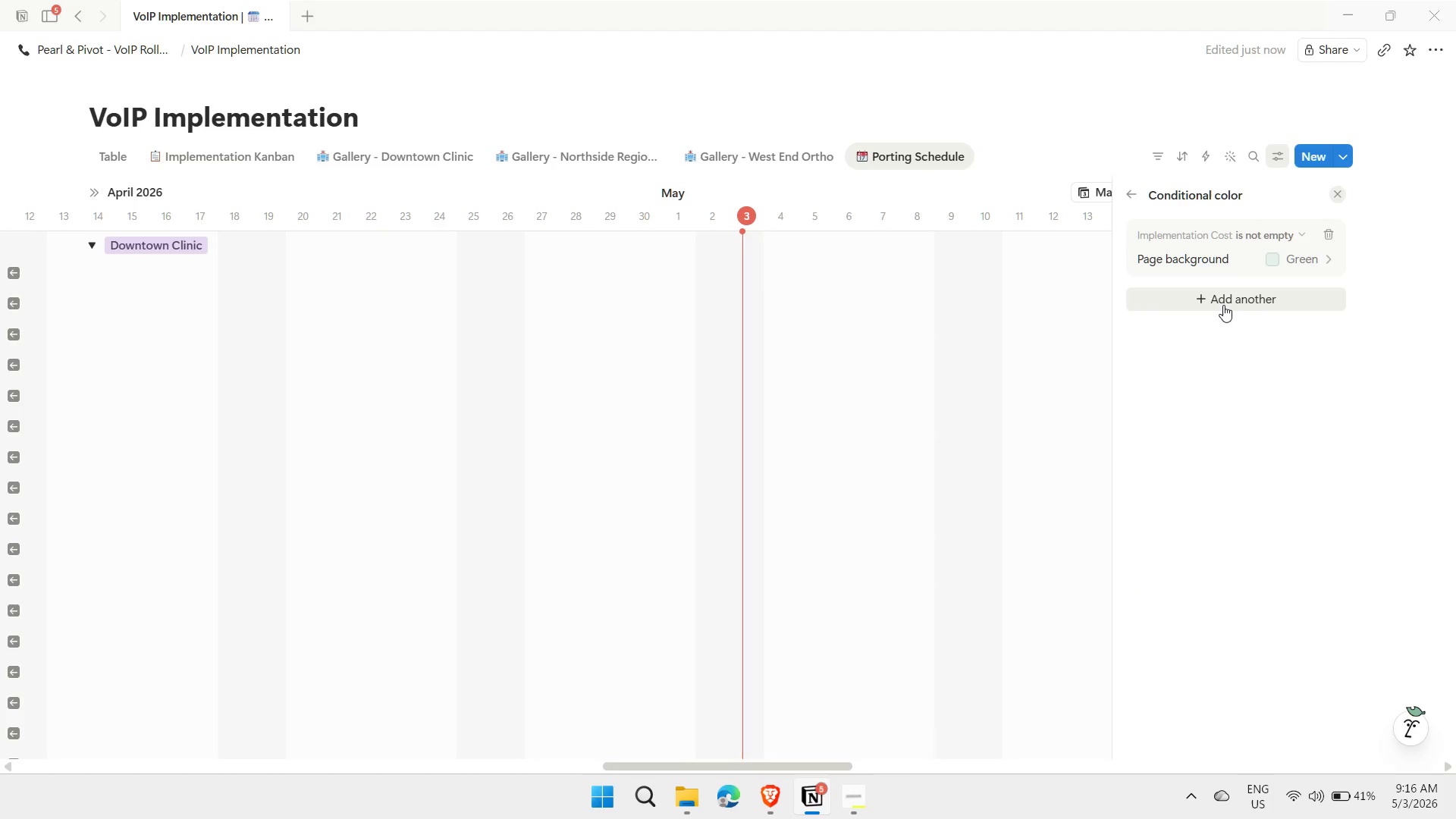 
left_click([1222, 298])
 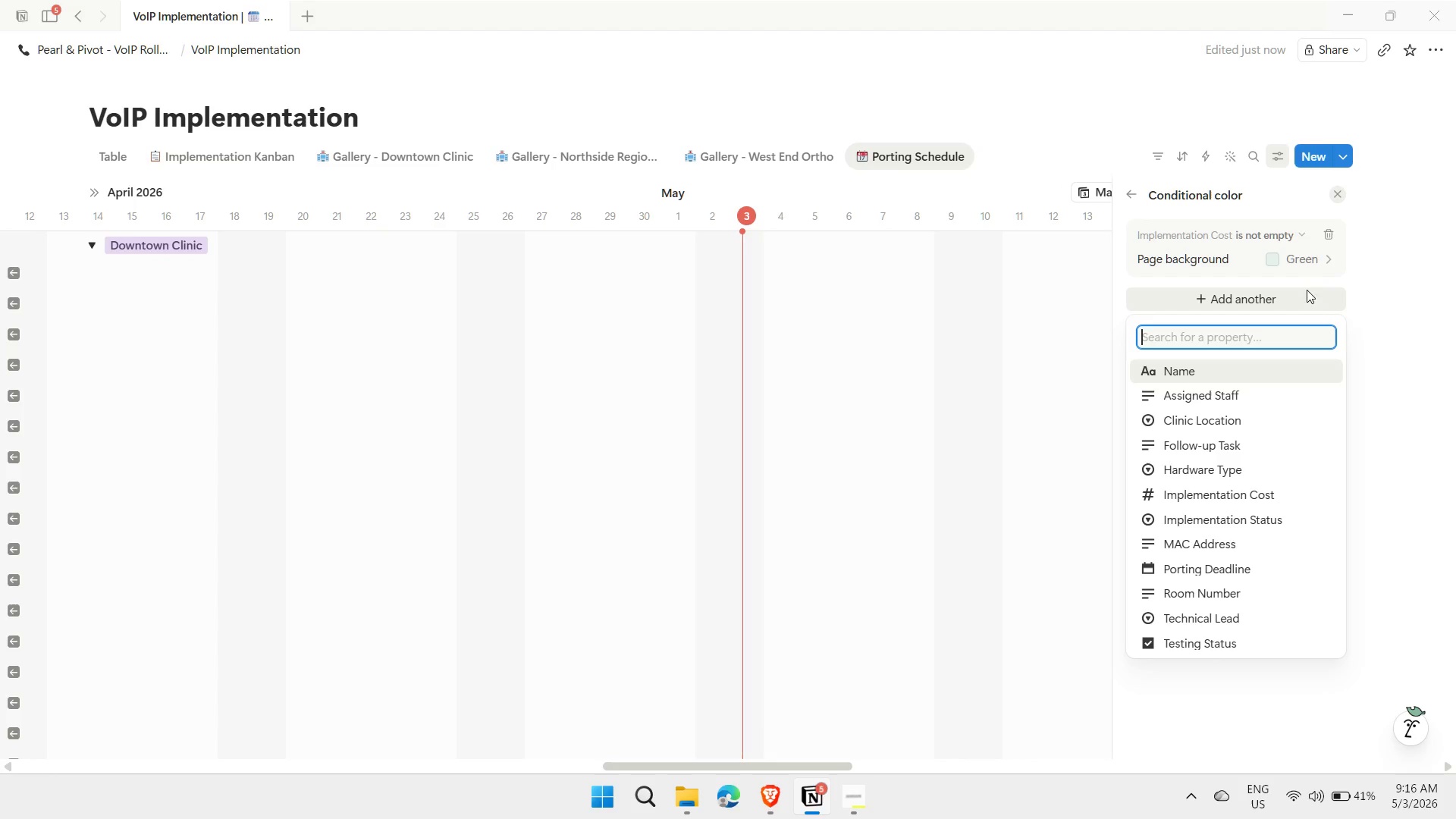 
left_click([1370, 315])
 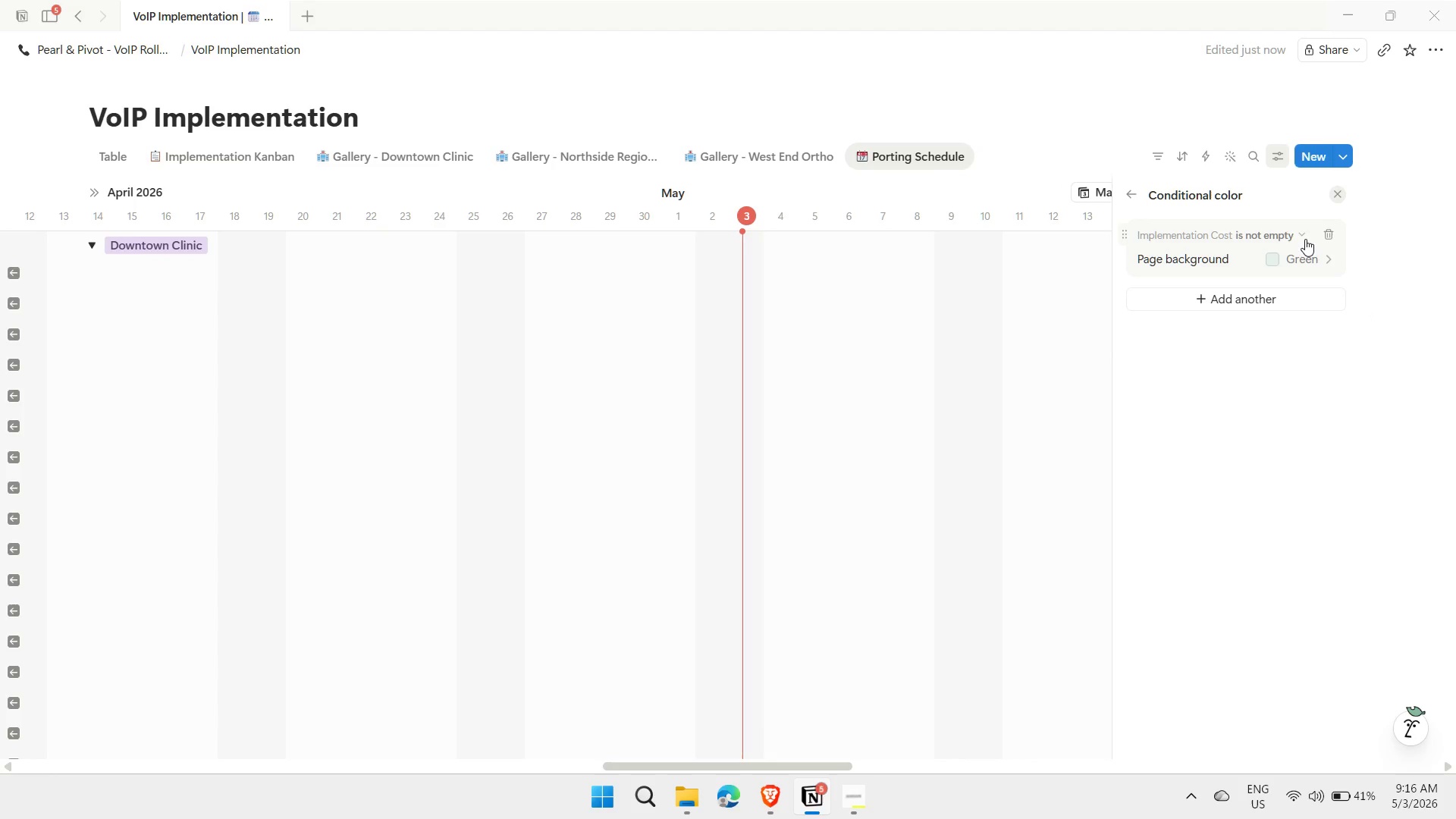 
left_click([1303, 237])
 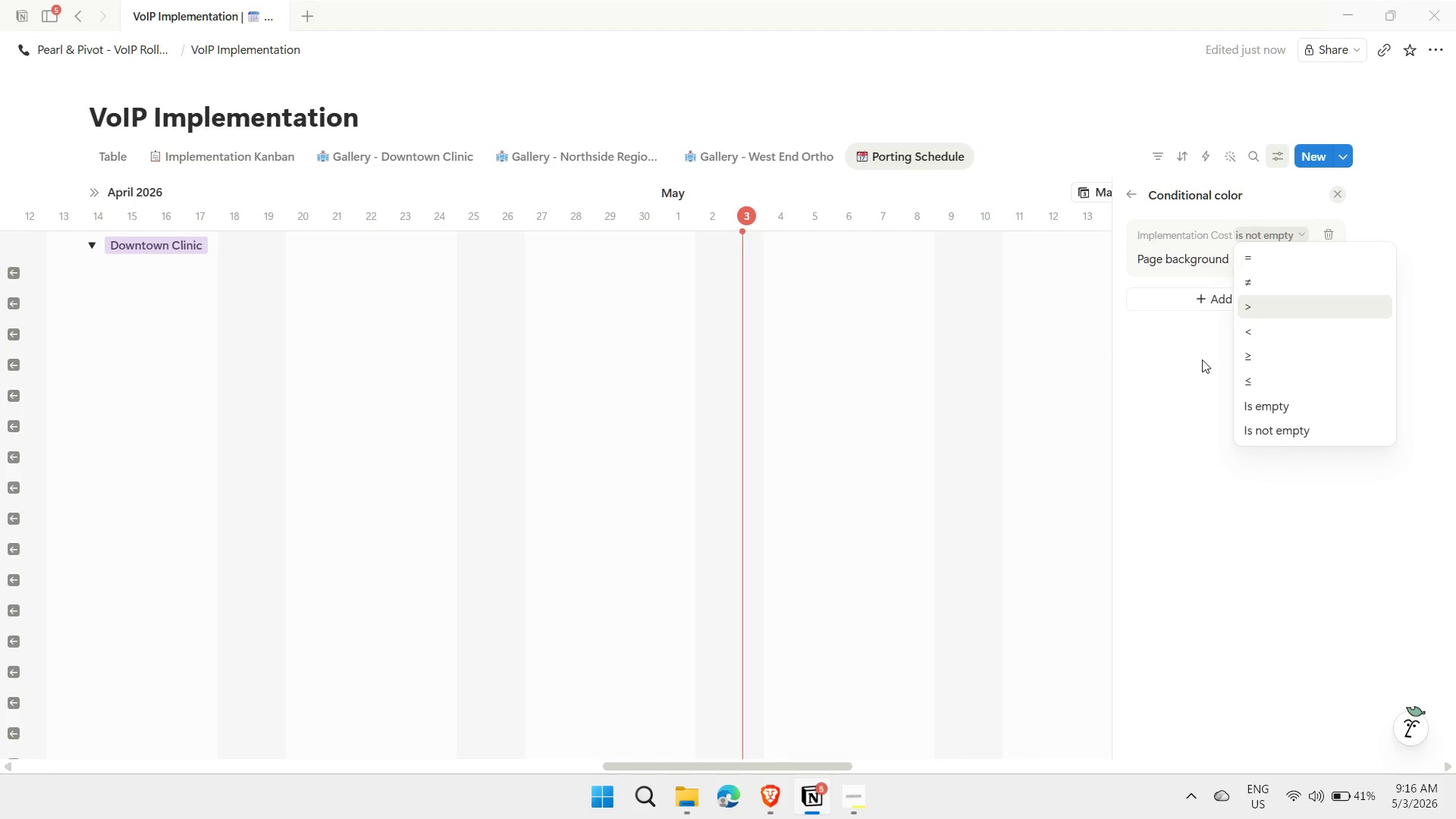 
left_click([1185, 378])
 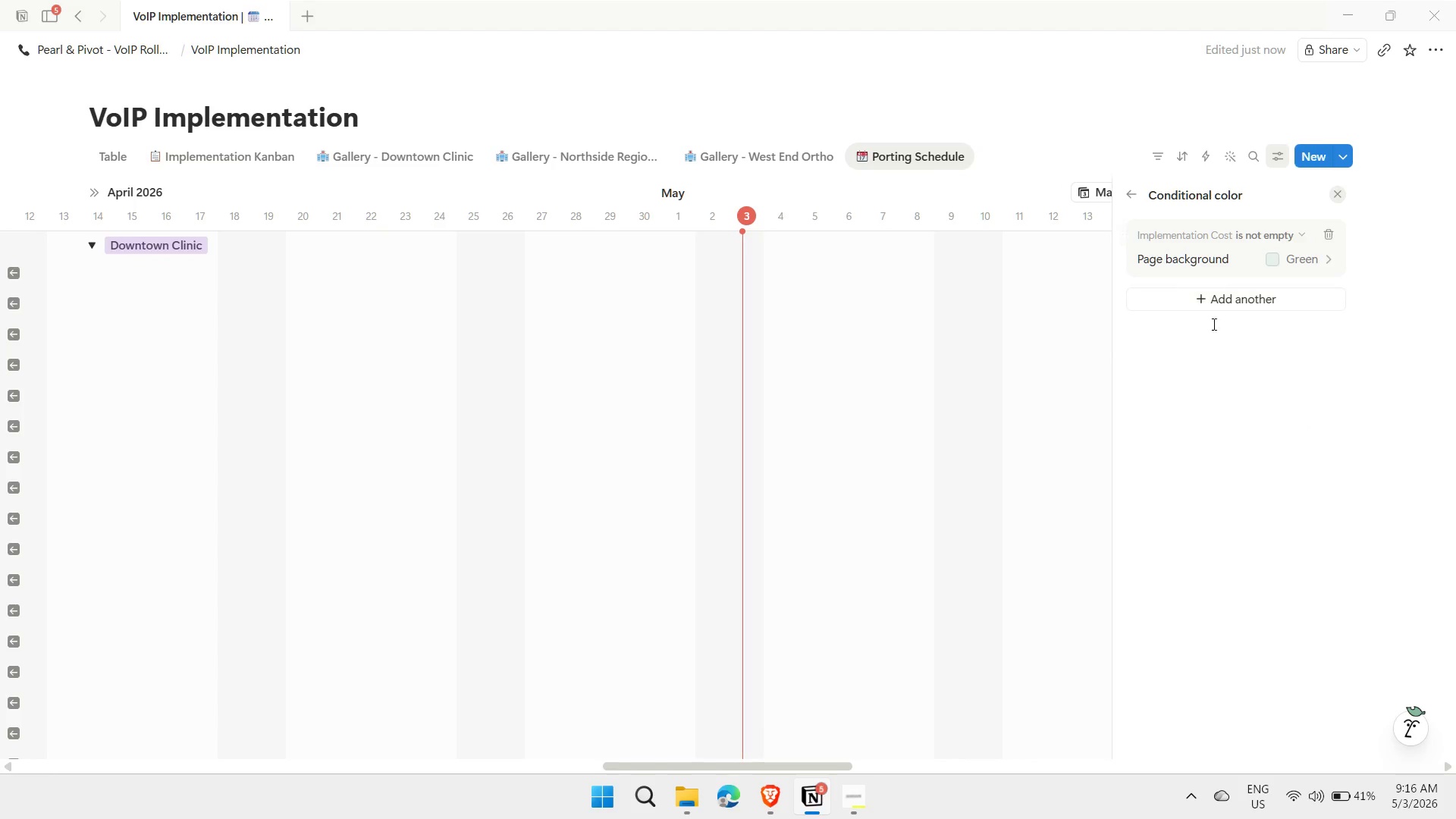 
left_click([1220, 303])
 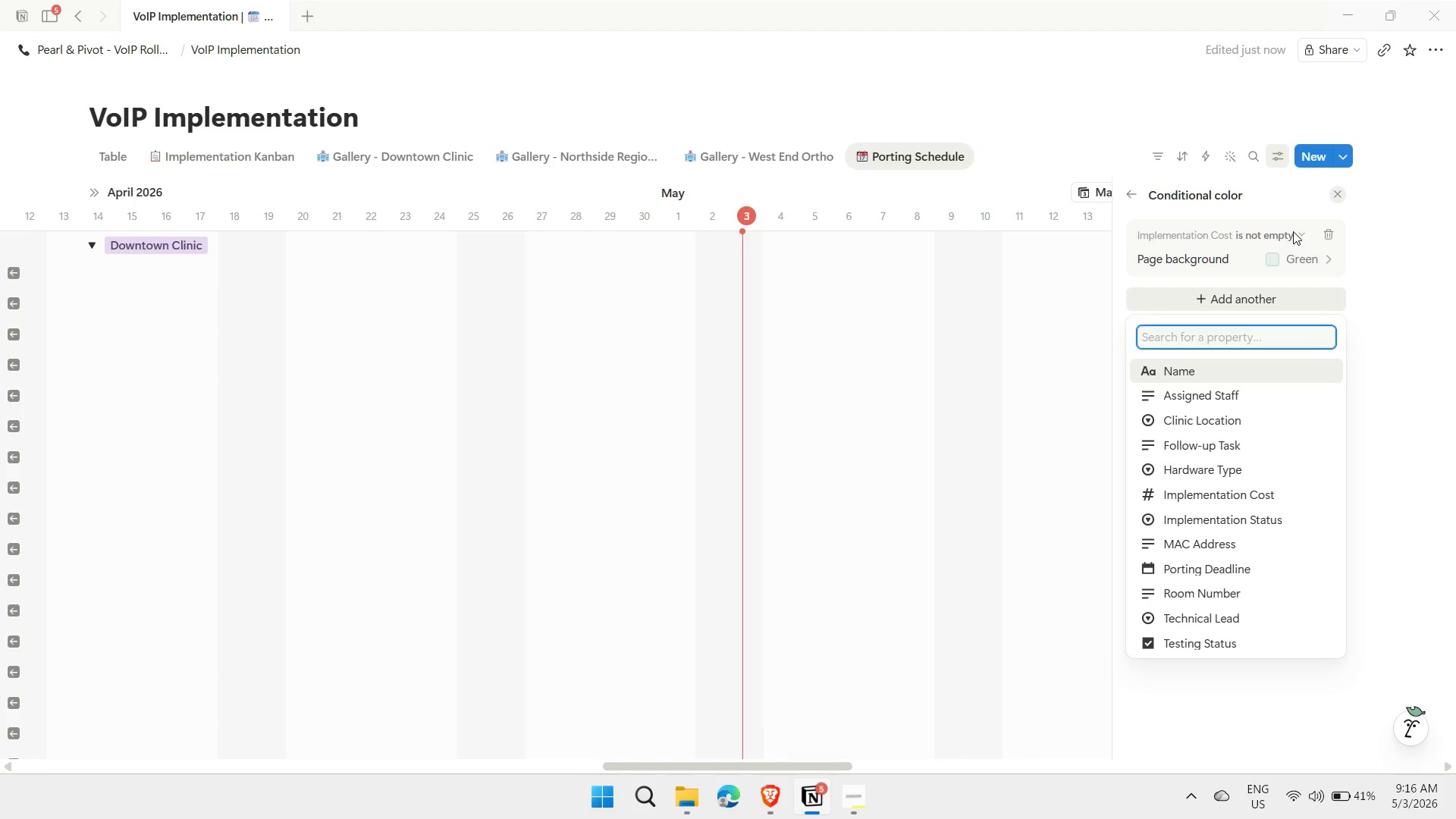 
left_click([1293, 231])
 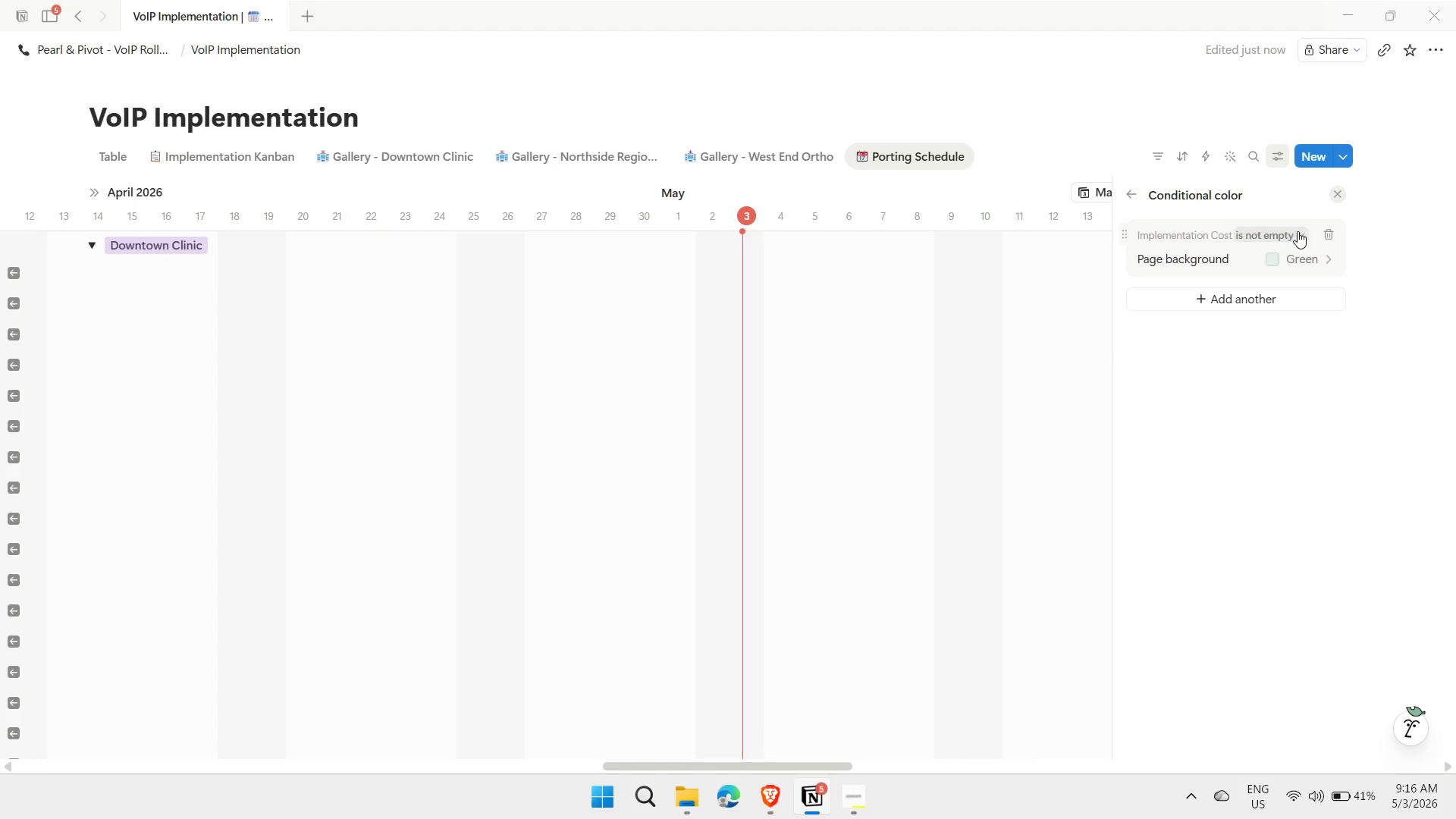 
left_click([1298, 231])
 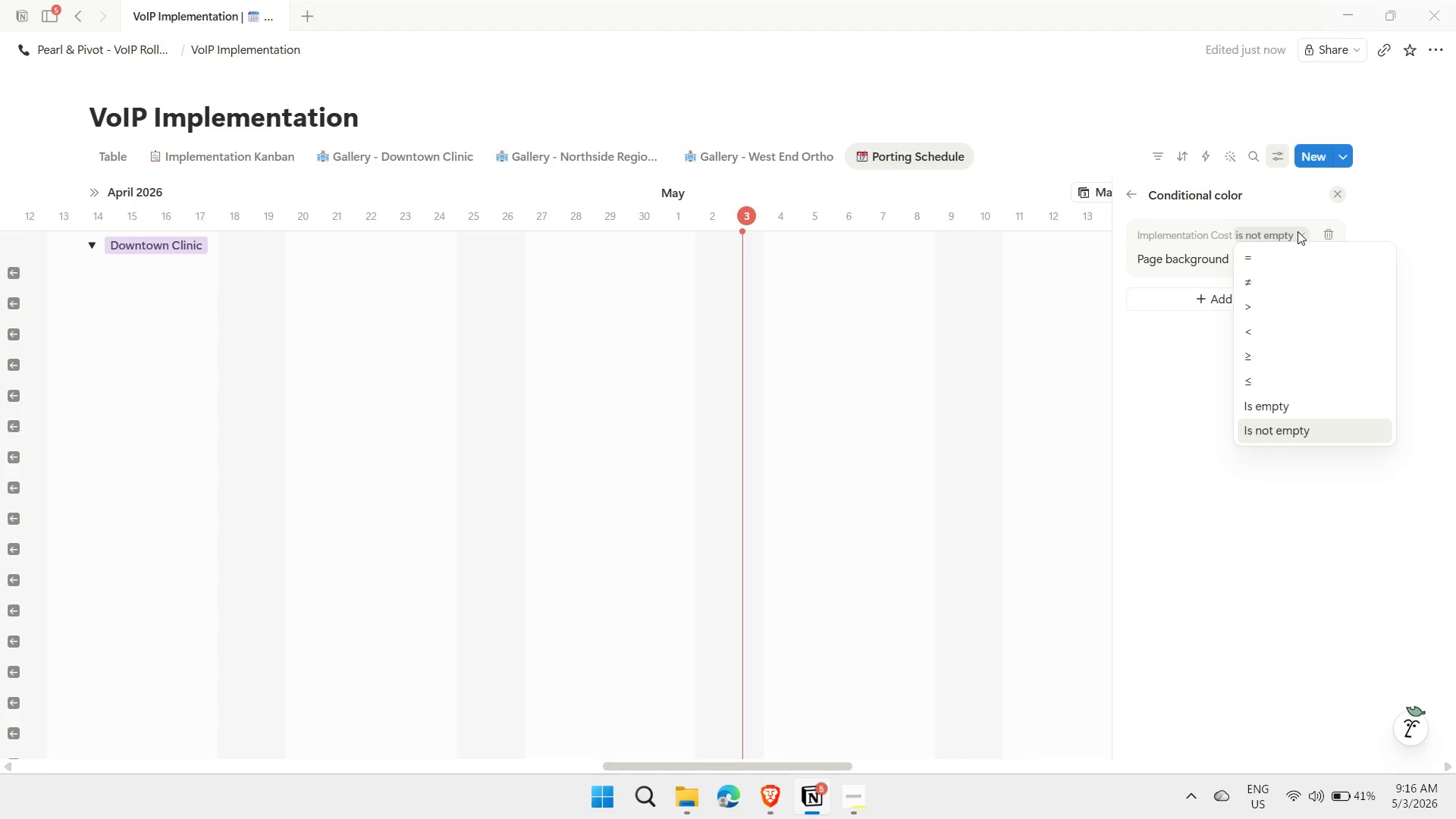 
left_click([1298, 231])
 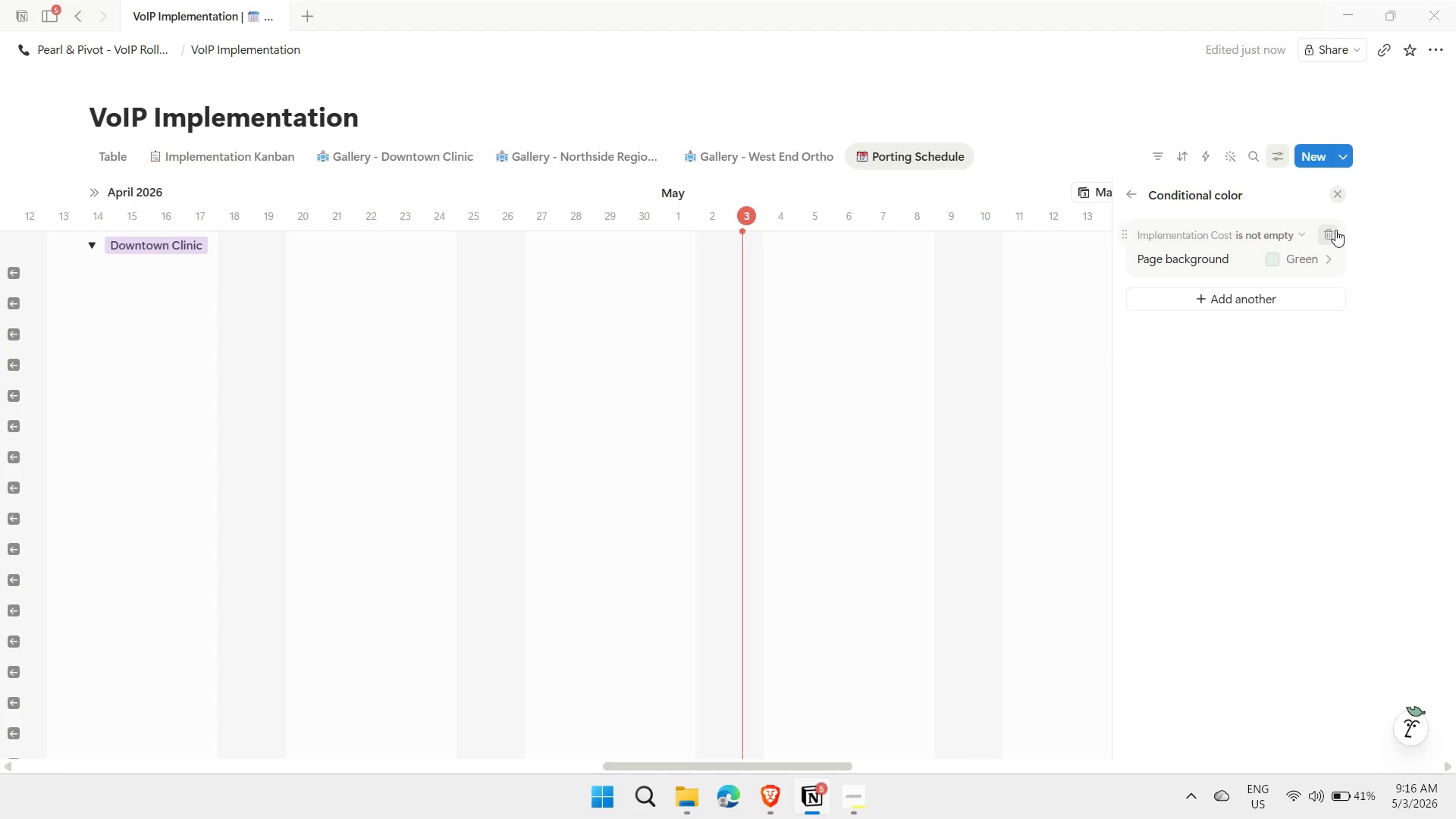 
left_click([1329, 229])
 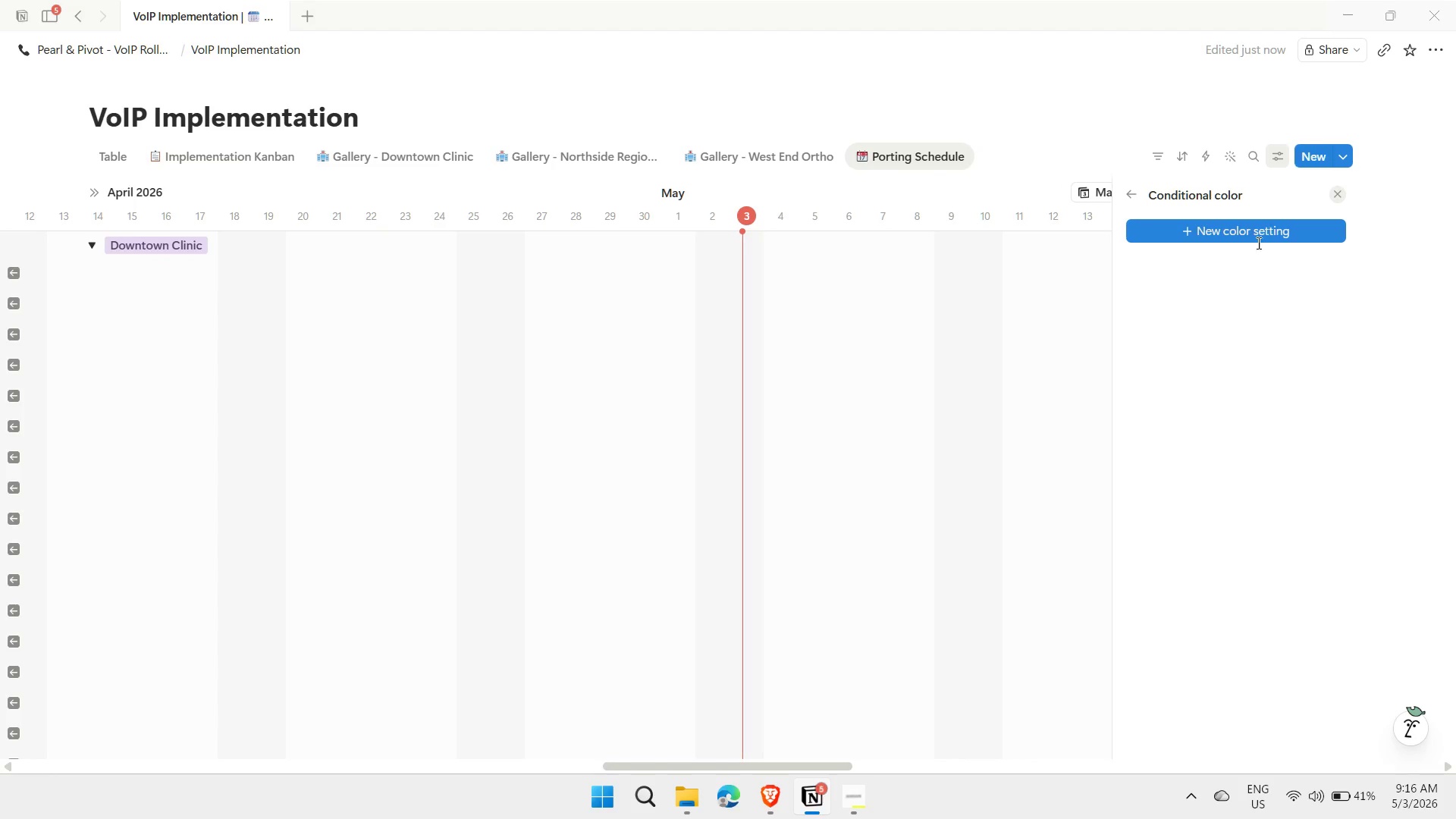 
left_click([1259, 240])
 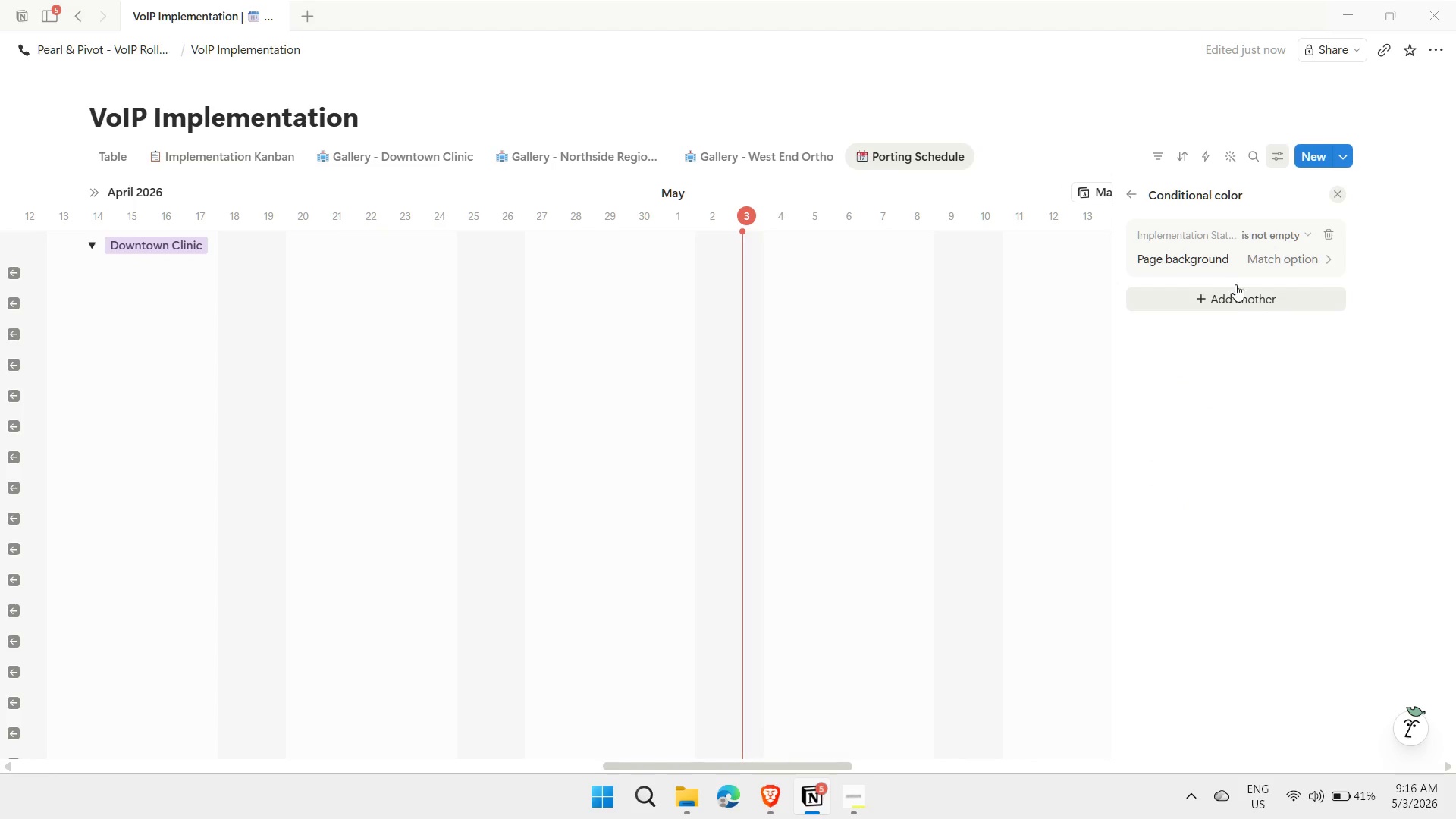 
left_click([1302, 231])
 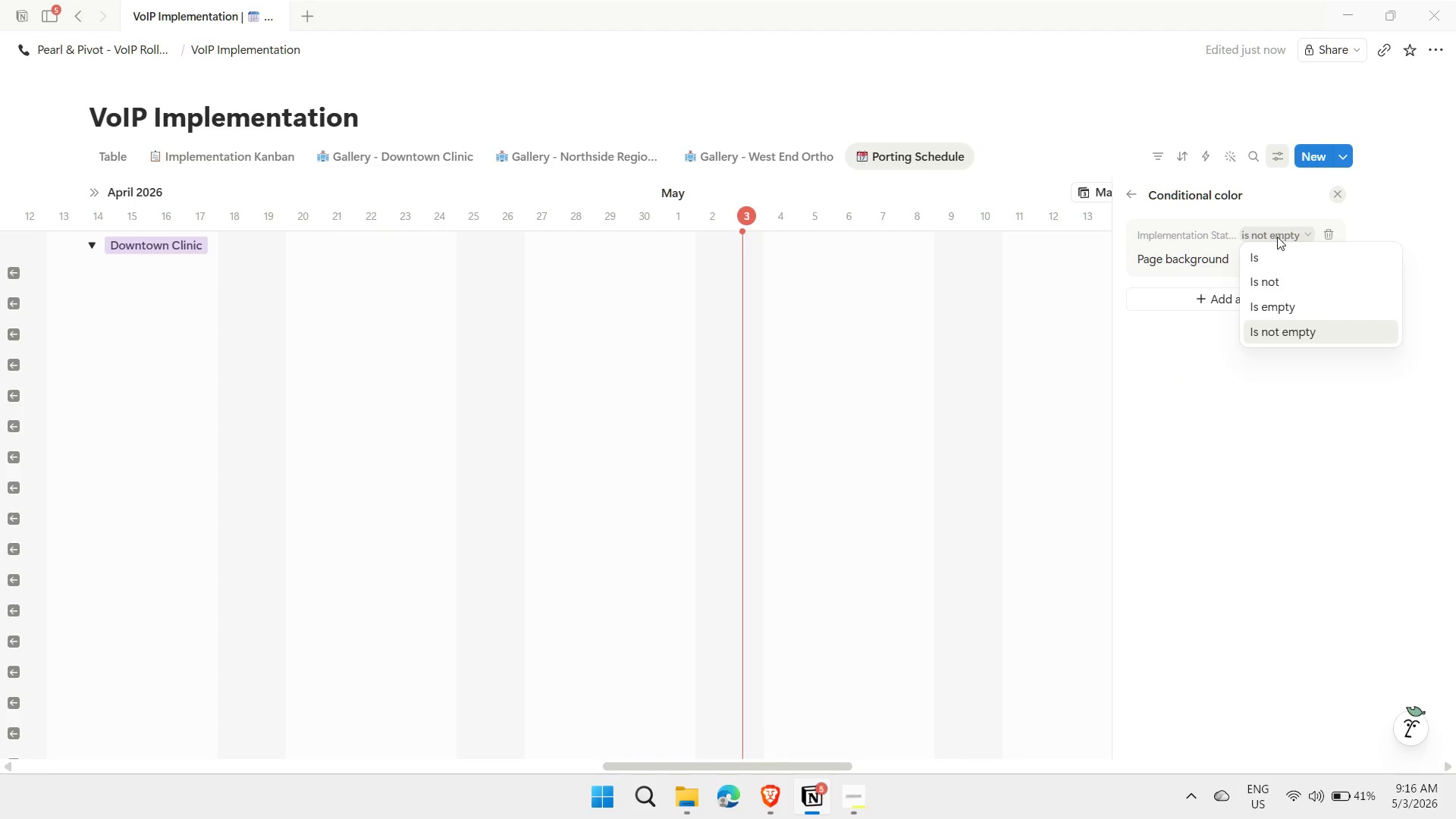 
left_click([1274, 228])
 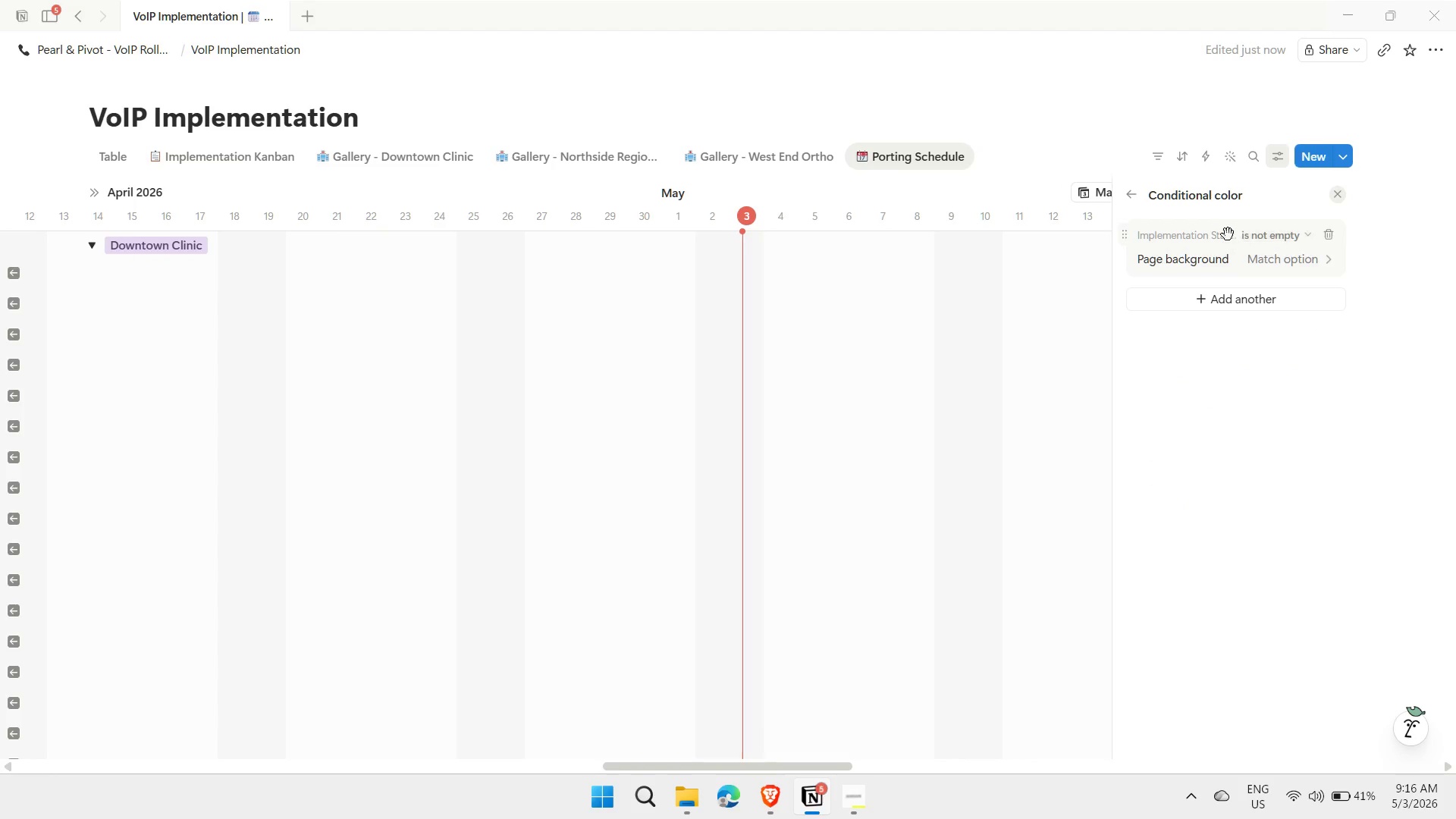 
left_click([1220, 236])
 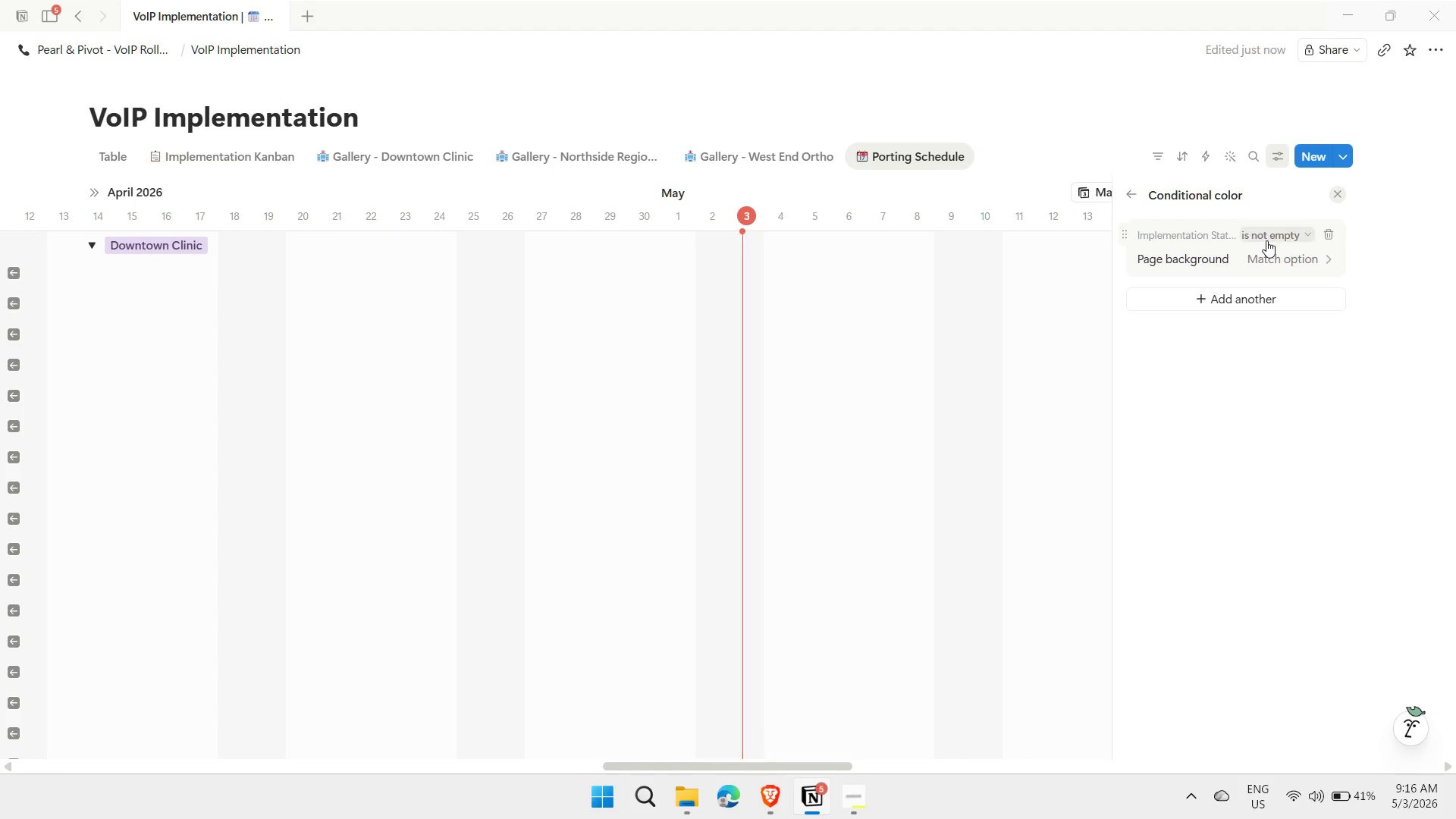 
left_click([1266, 240])
 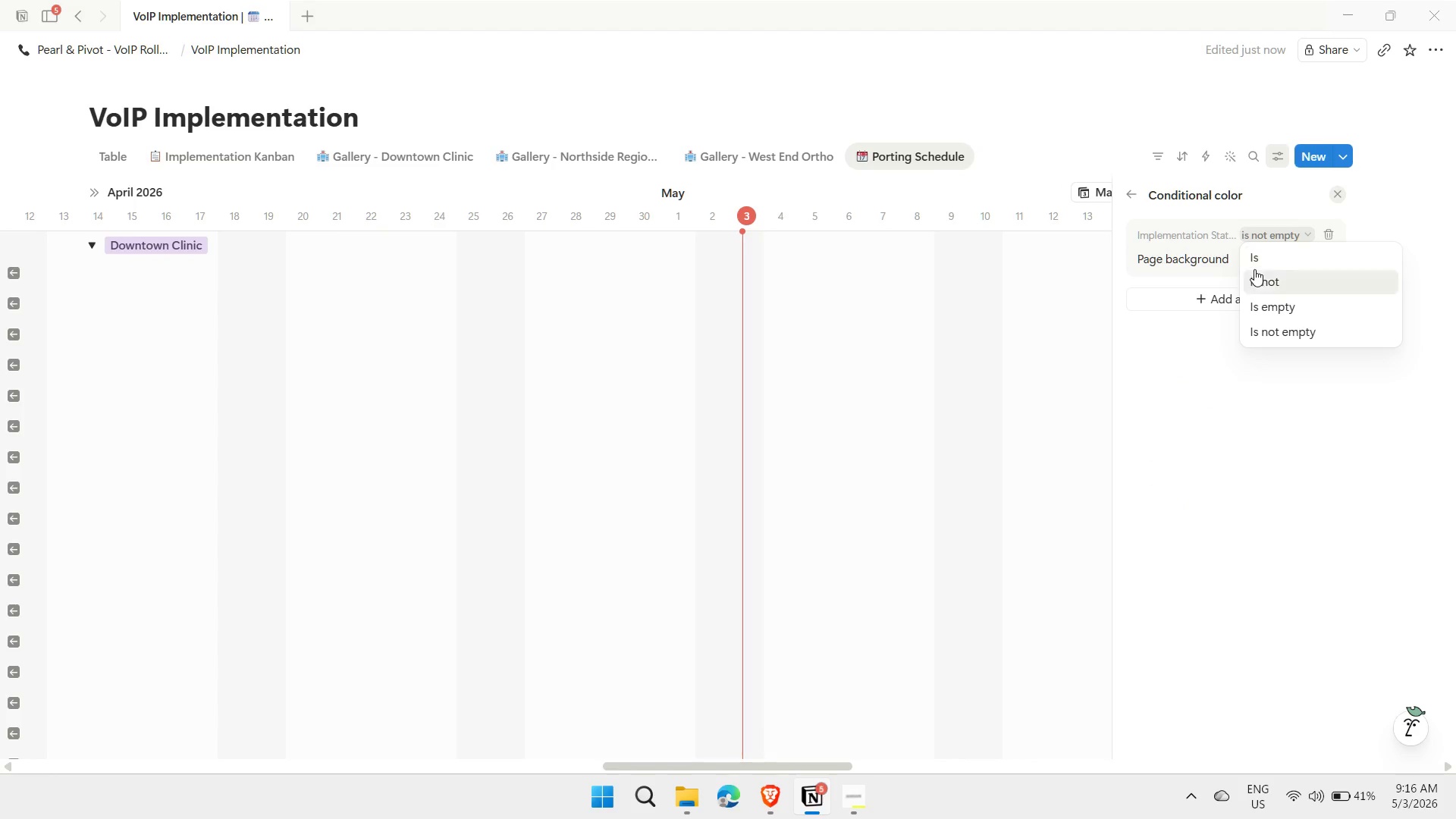 
left_click([1255, 262])
 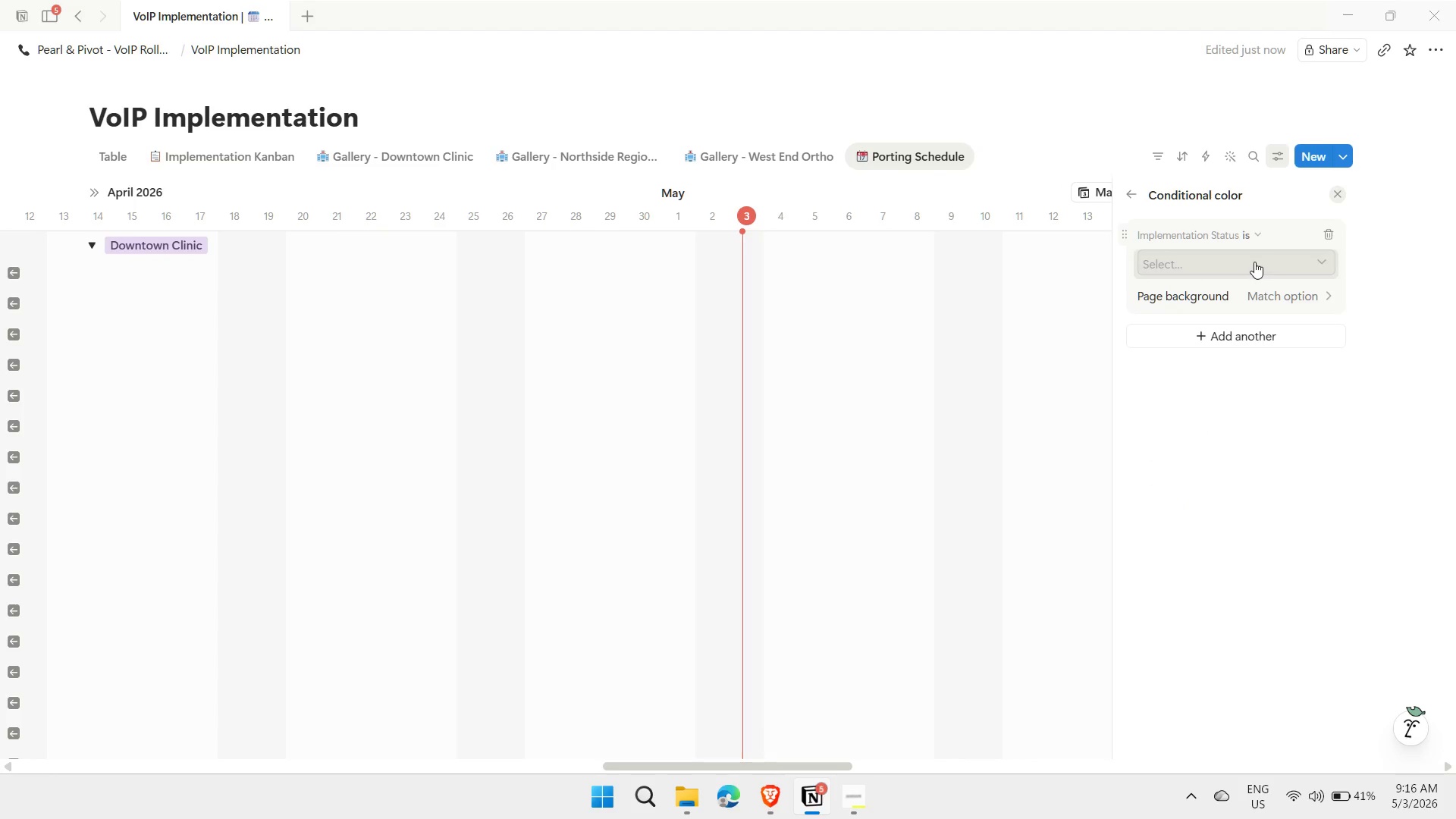 
left_click([1246, 265])
 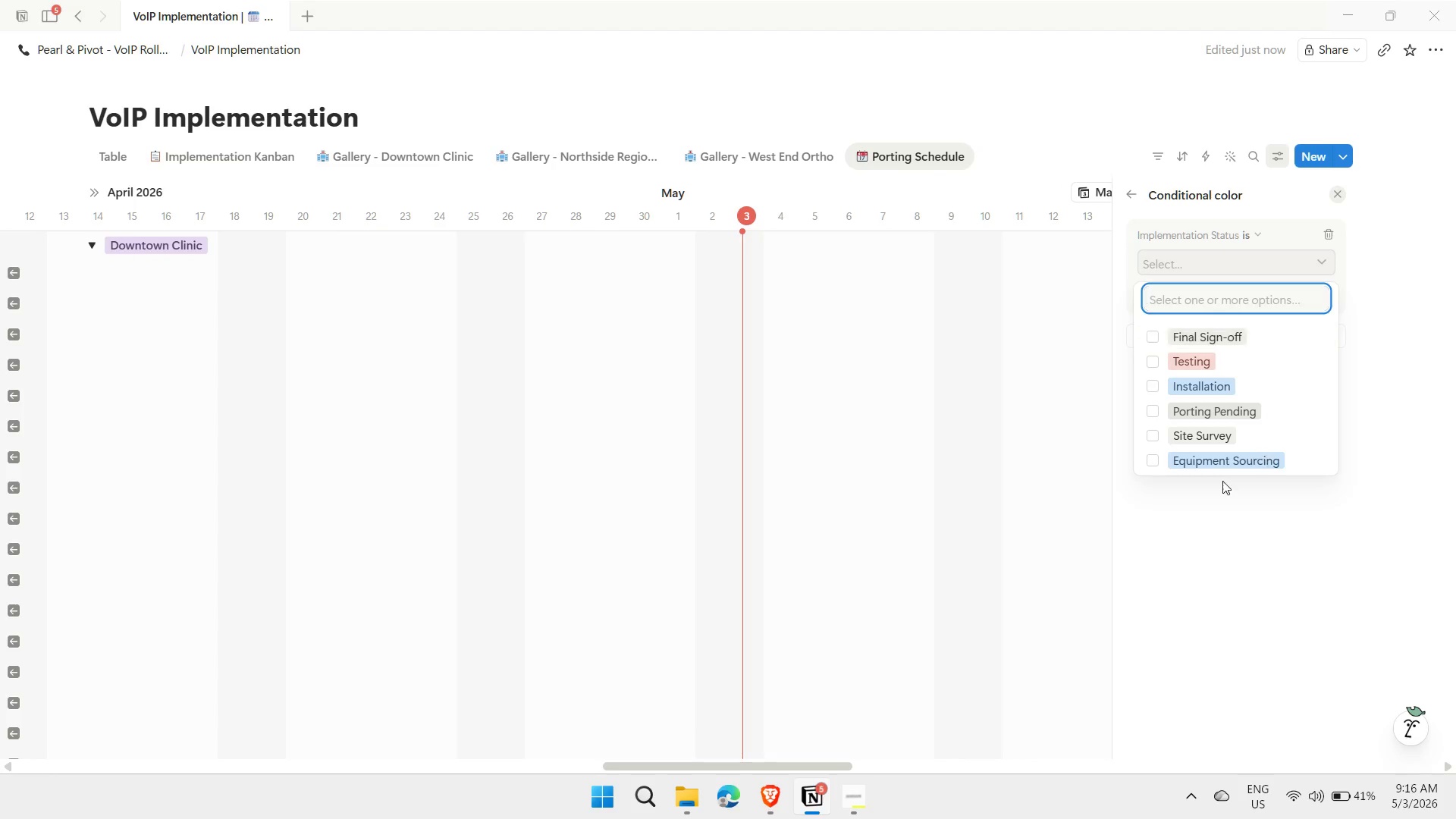 
left_click([1156, 461])
 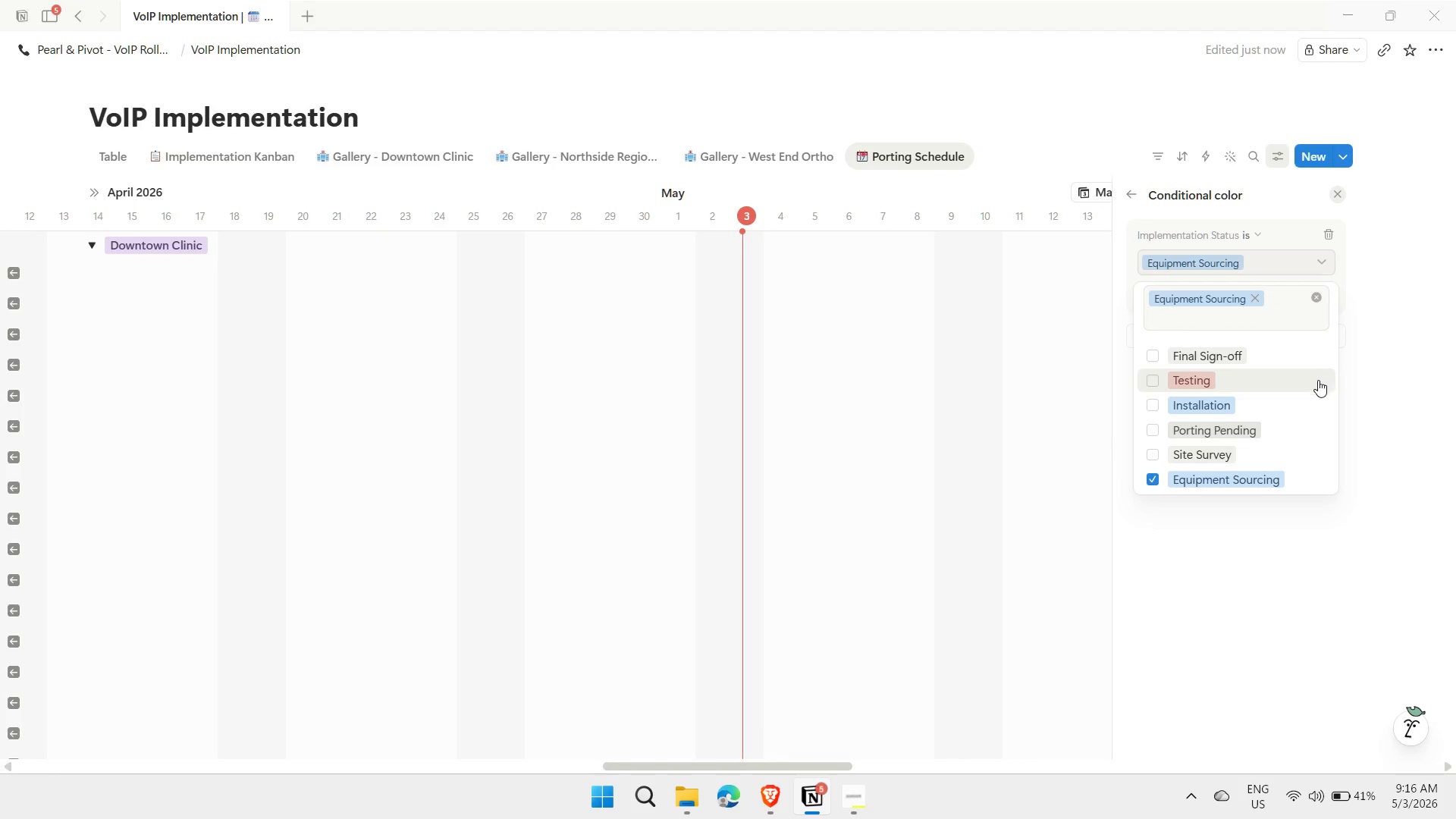 
left_click([1257, 554])
 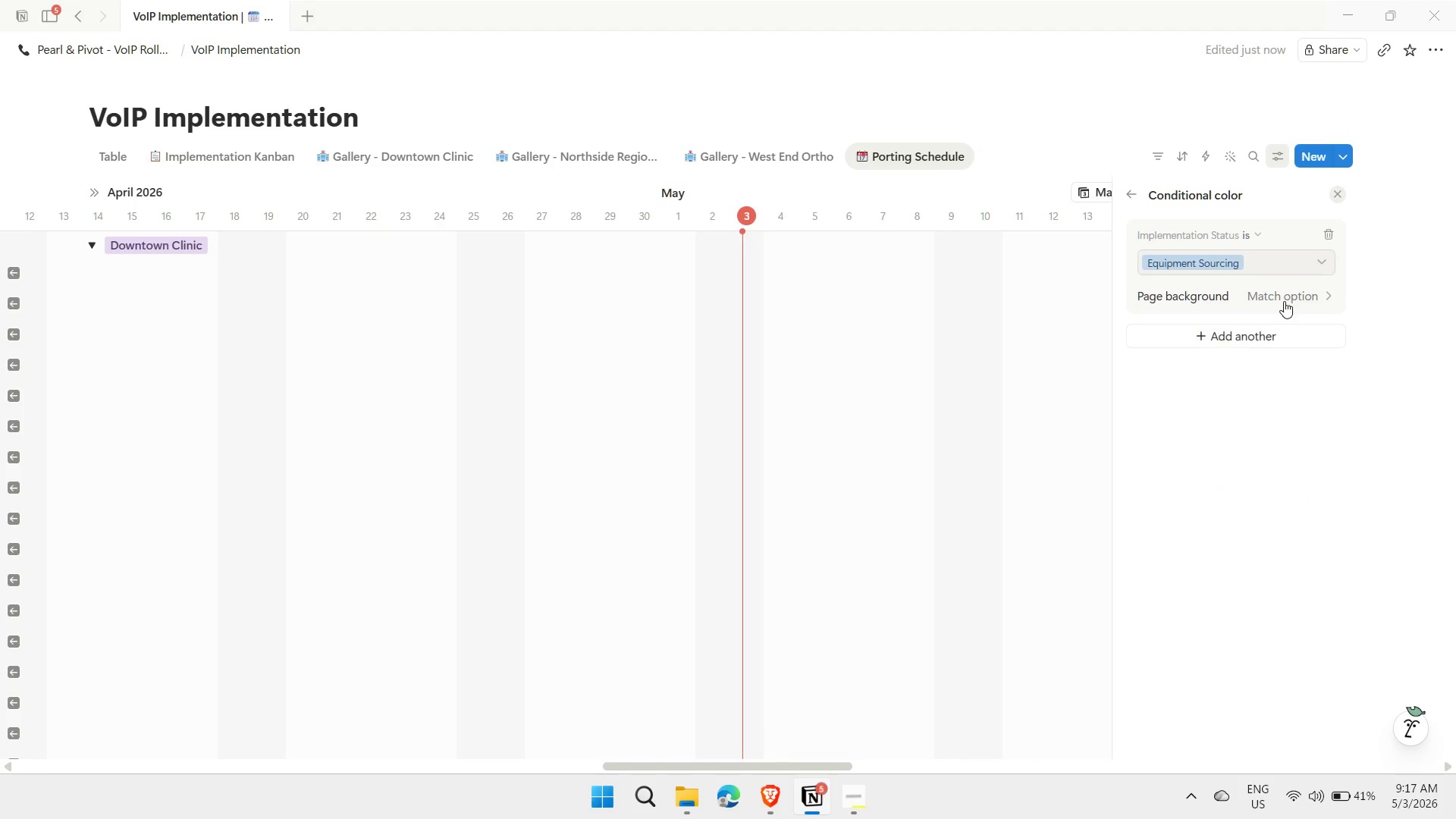 
left_click([1286, 298])
 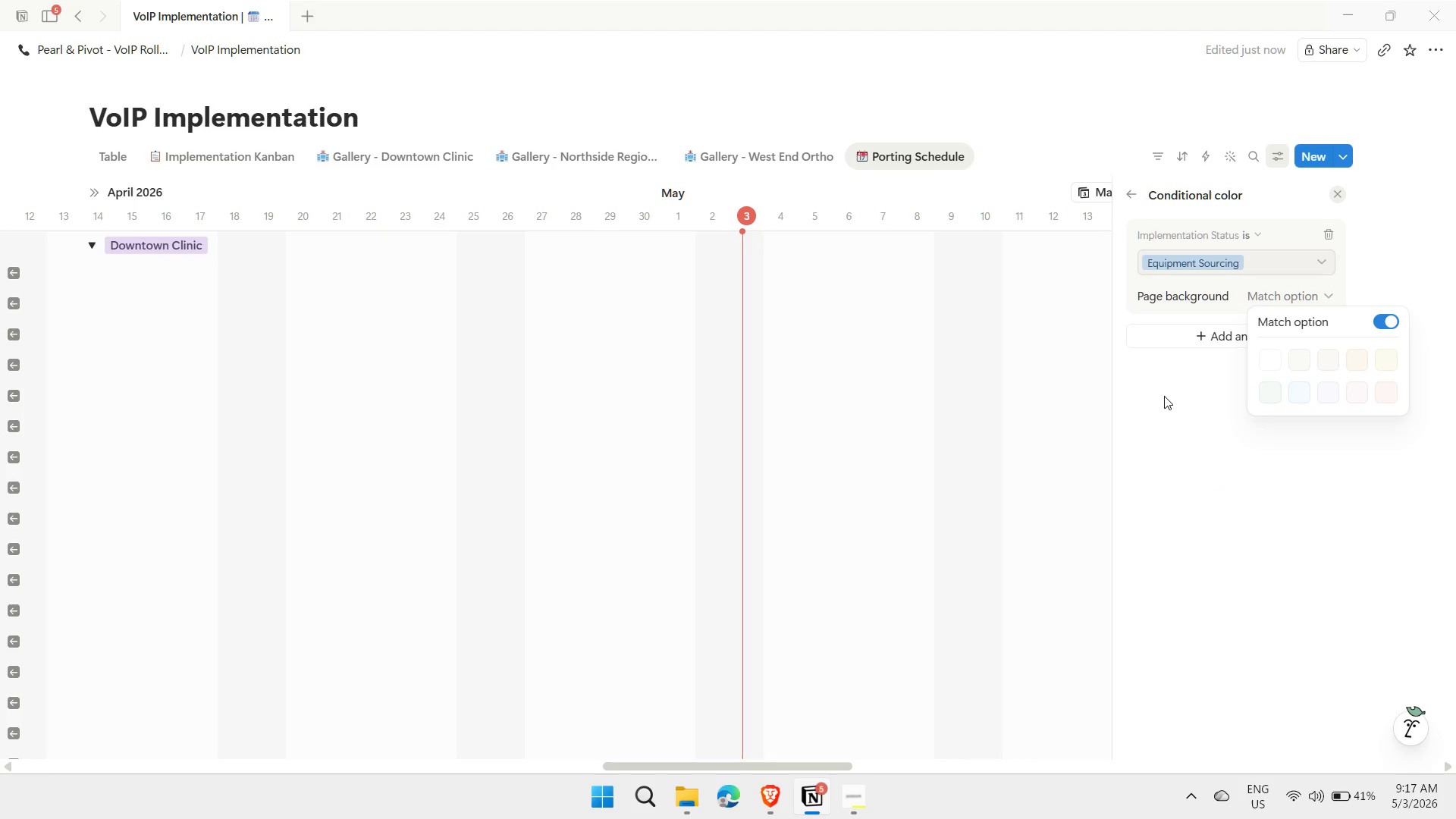 
left_click([1153, 406])
 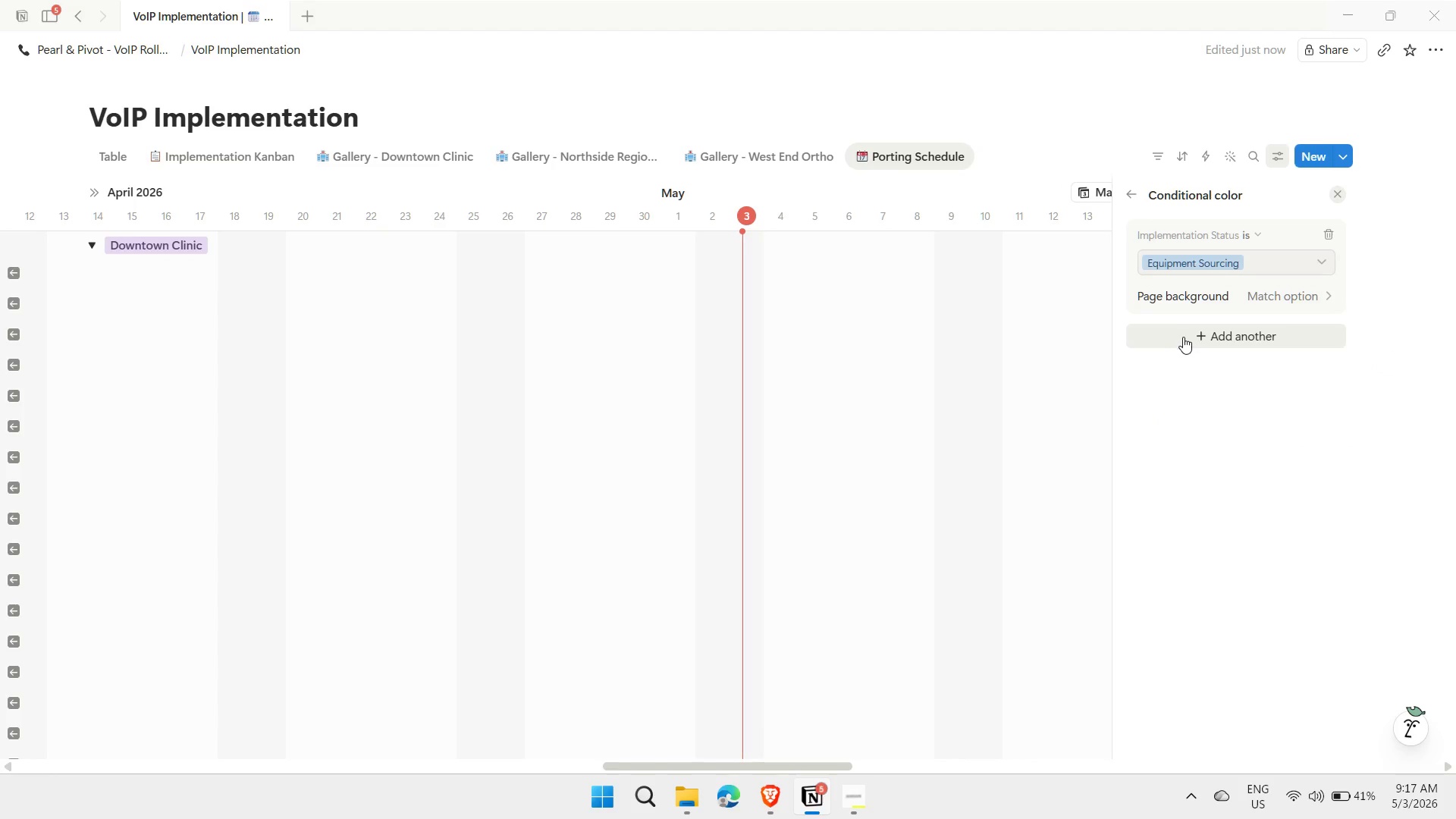 
left_click([1183, 337])
 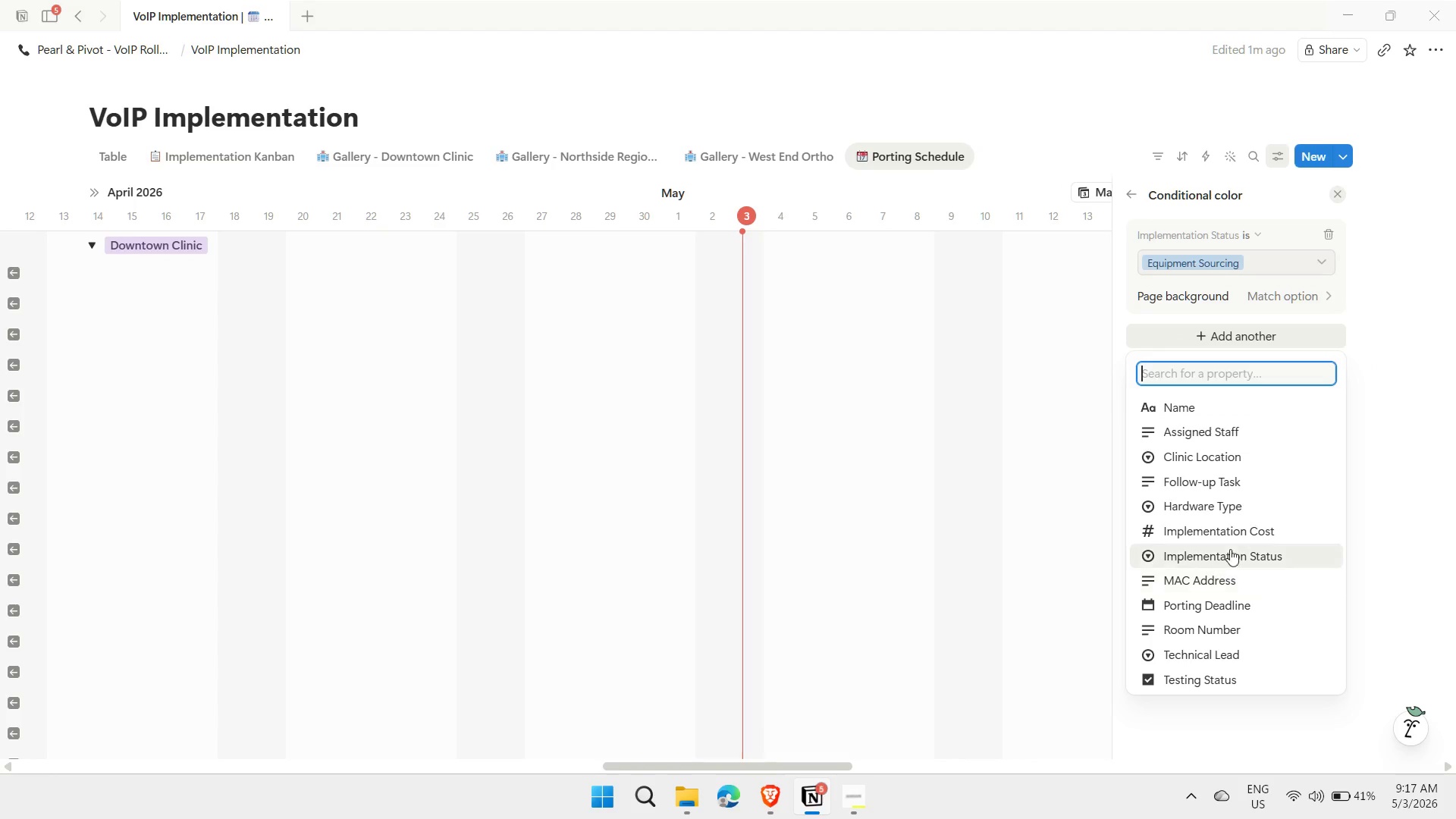 
left_click([1236, 556])
 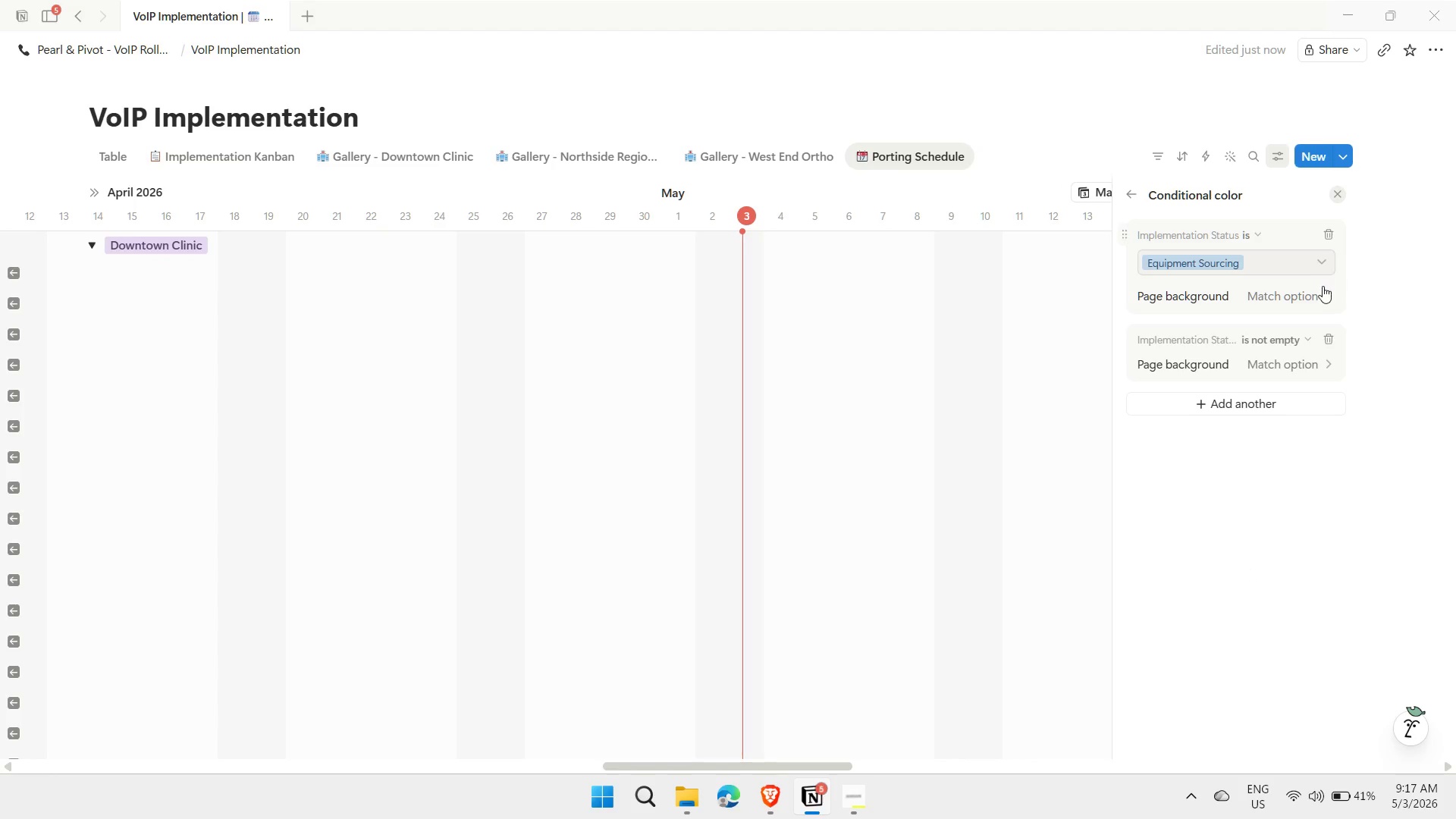 
left_click([1326, 257])
 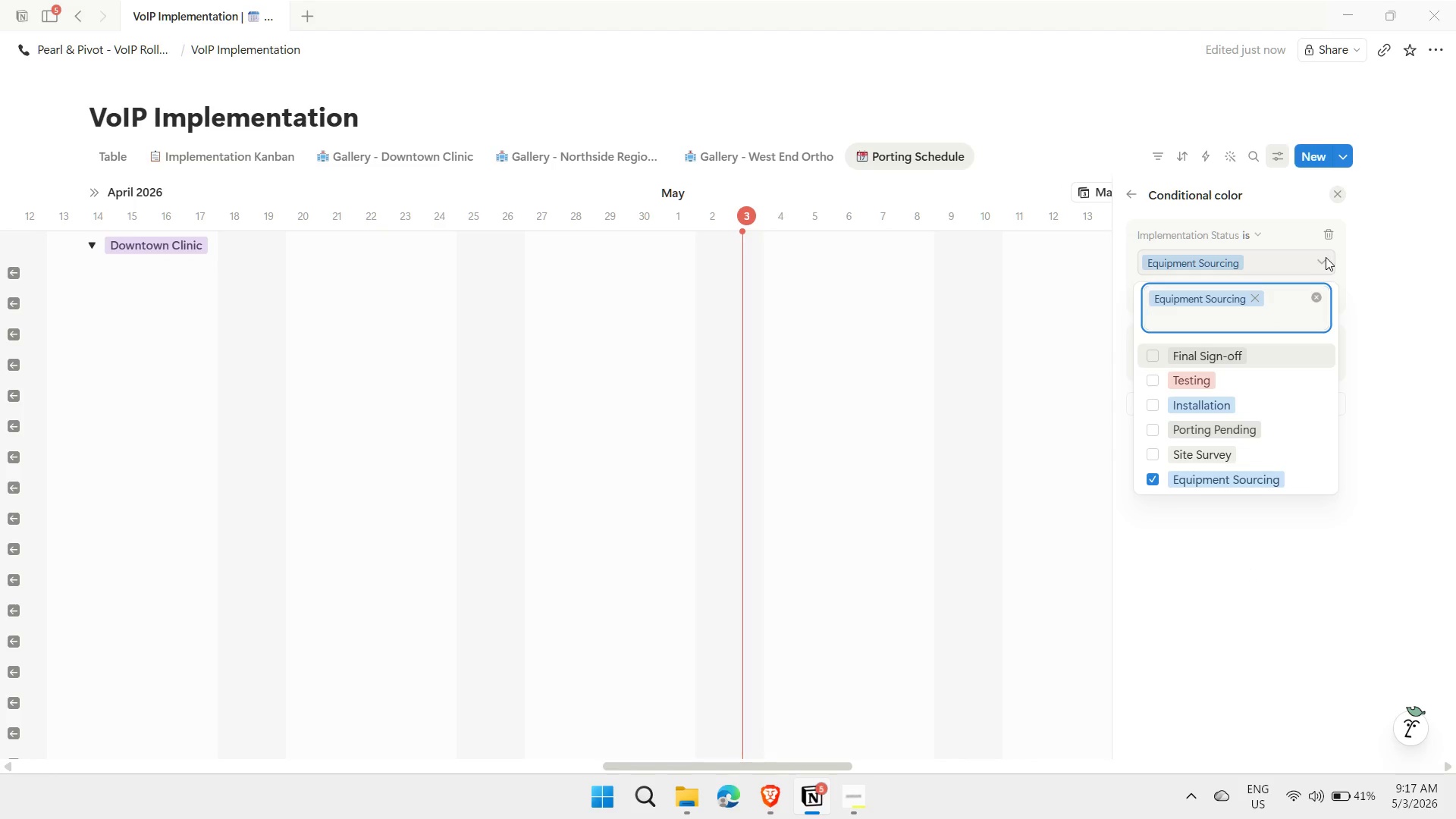 
left_click([1326, 257])
 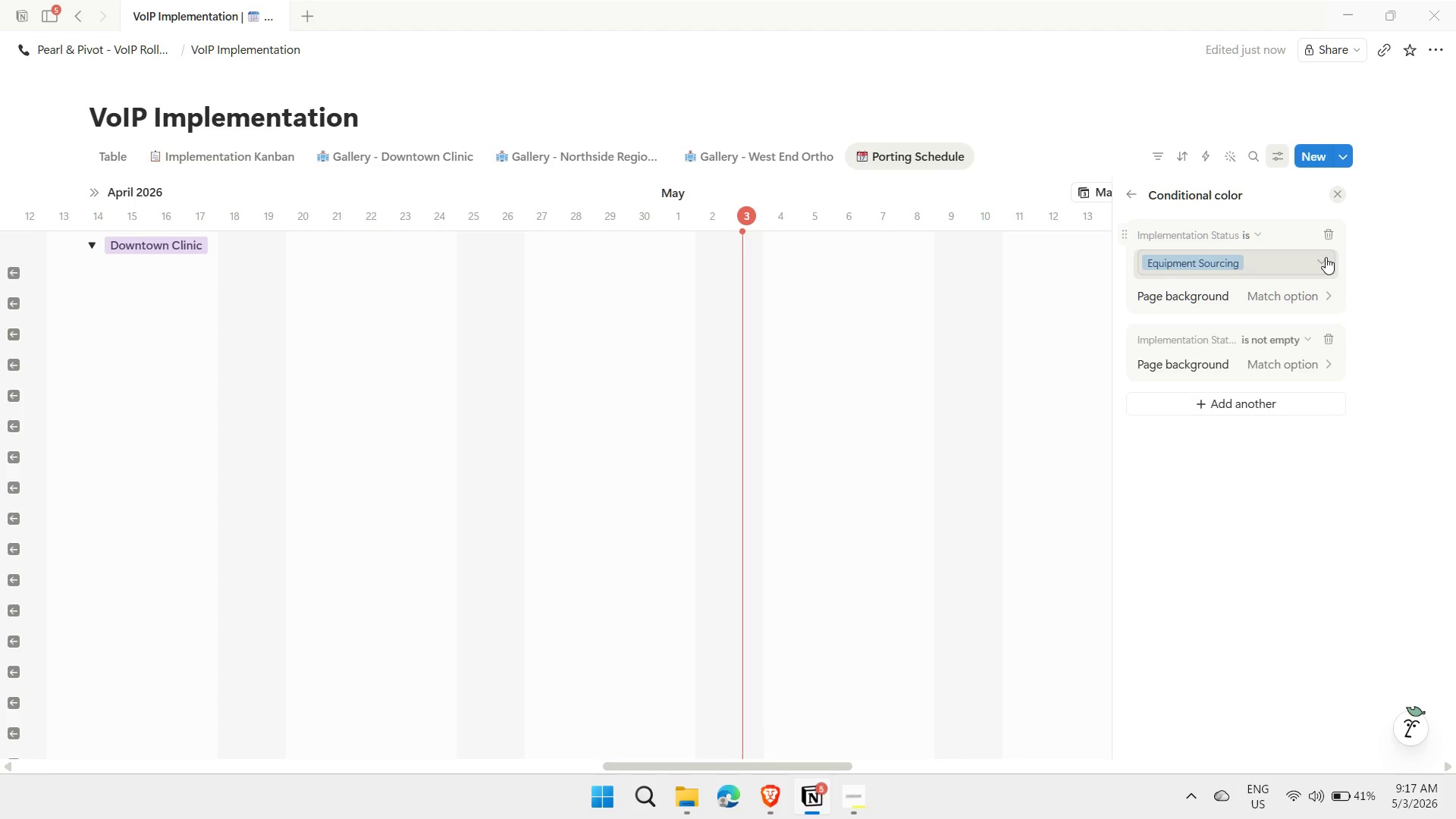 
left_click([1326, 257])
 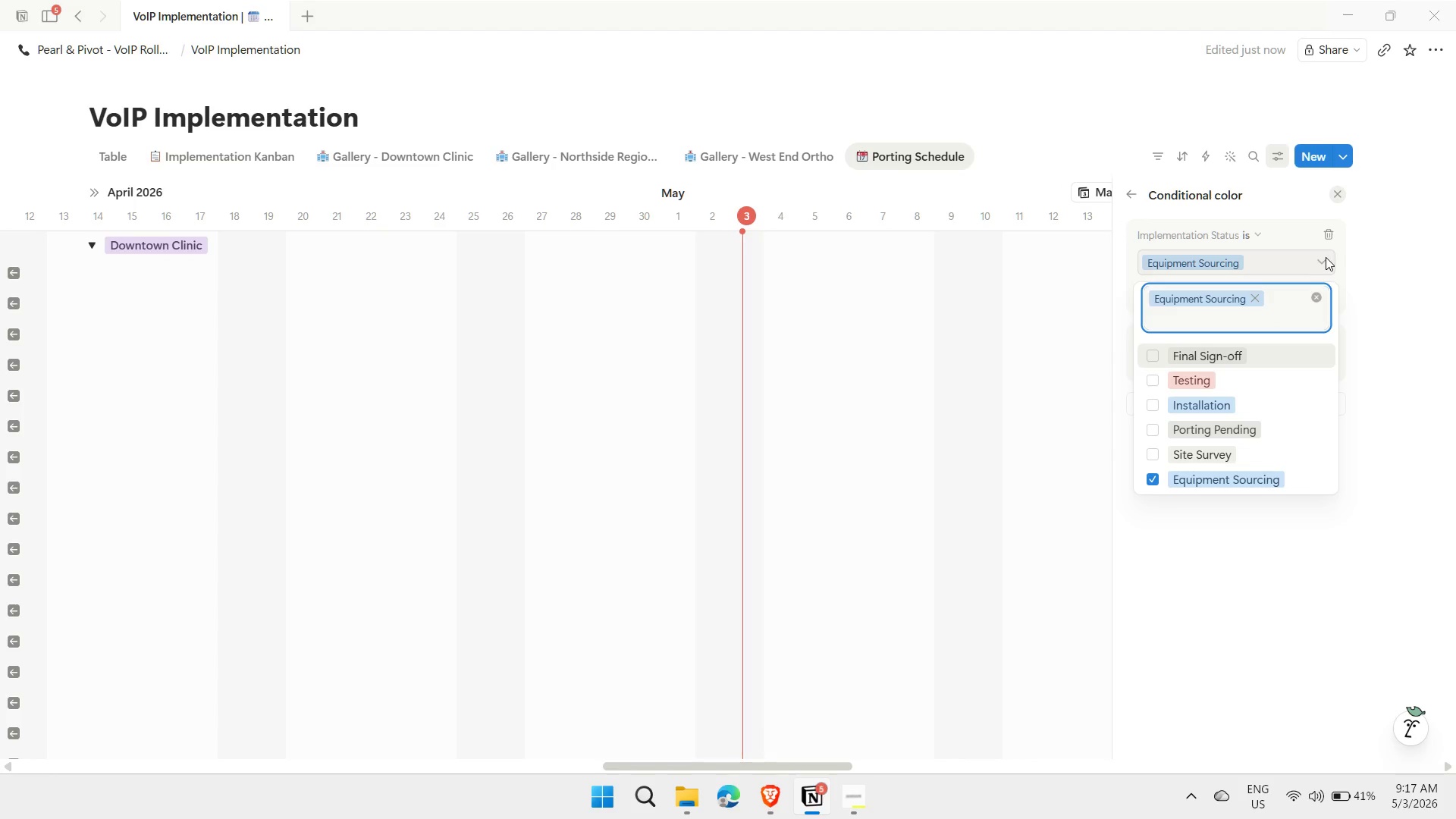 
left_click([1326, 257])
 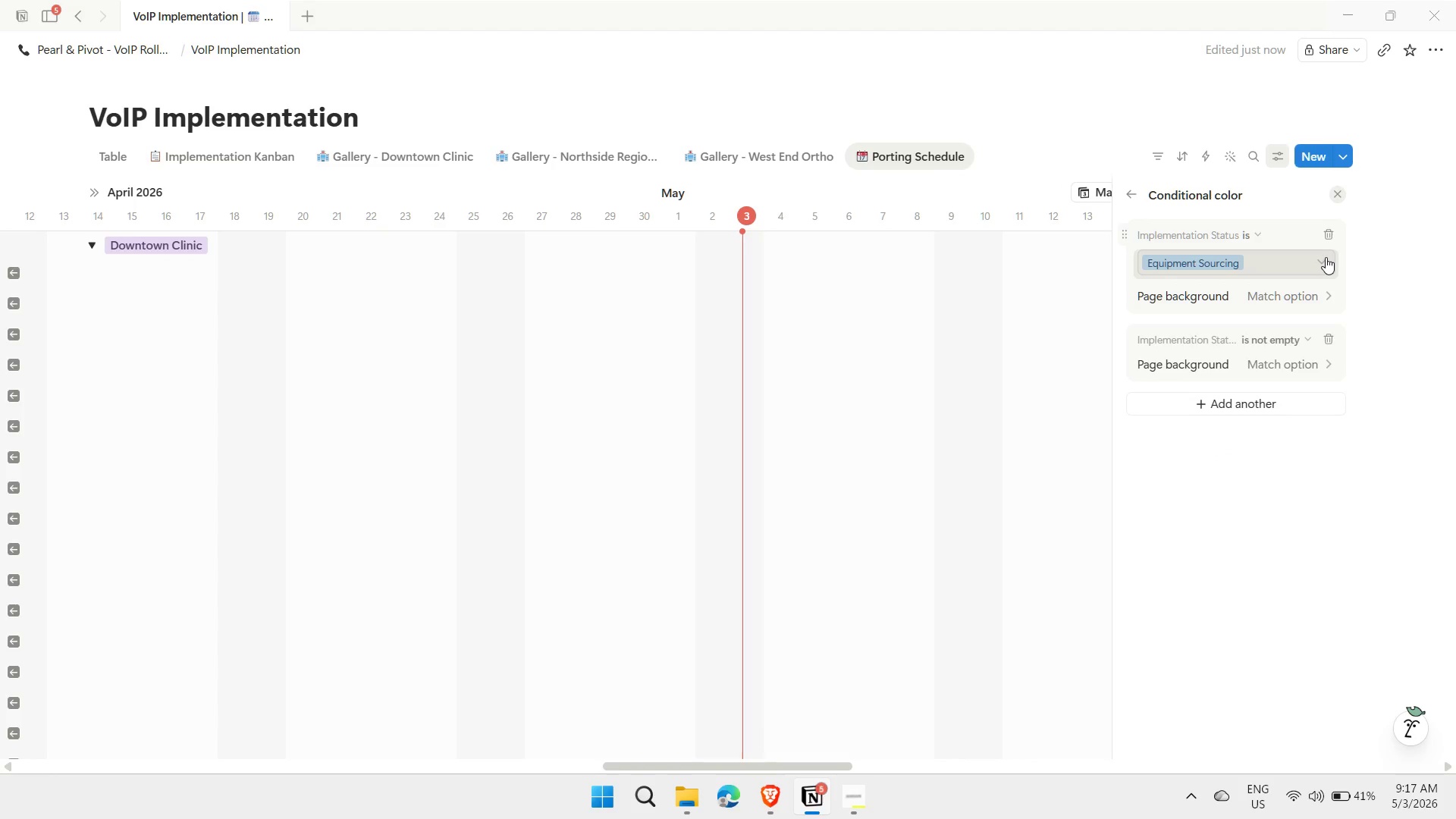 
left_click([1326, 257])
 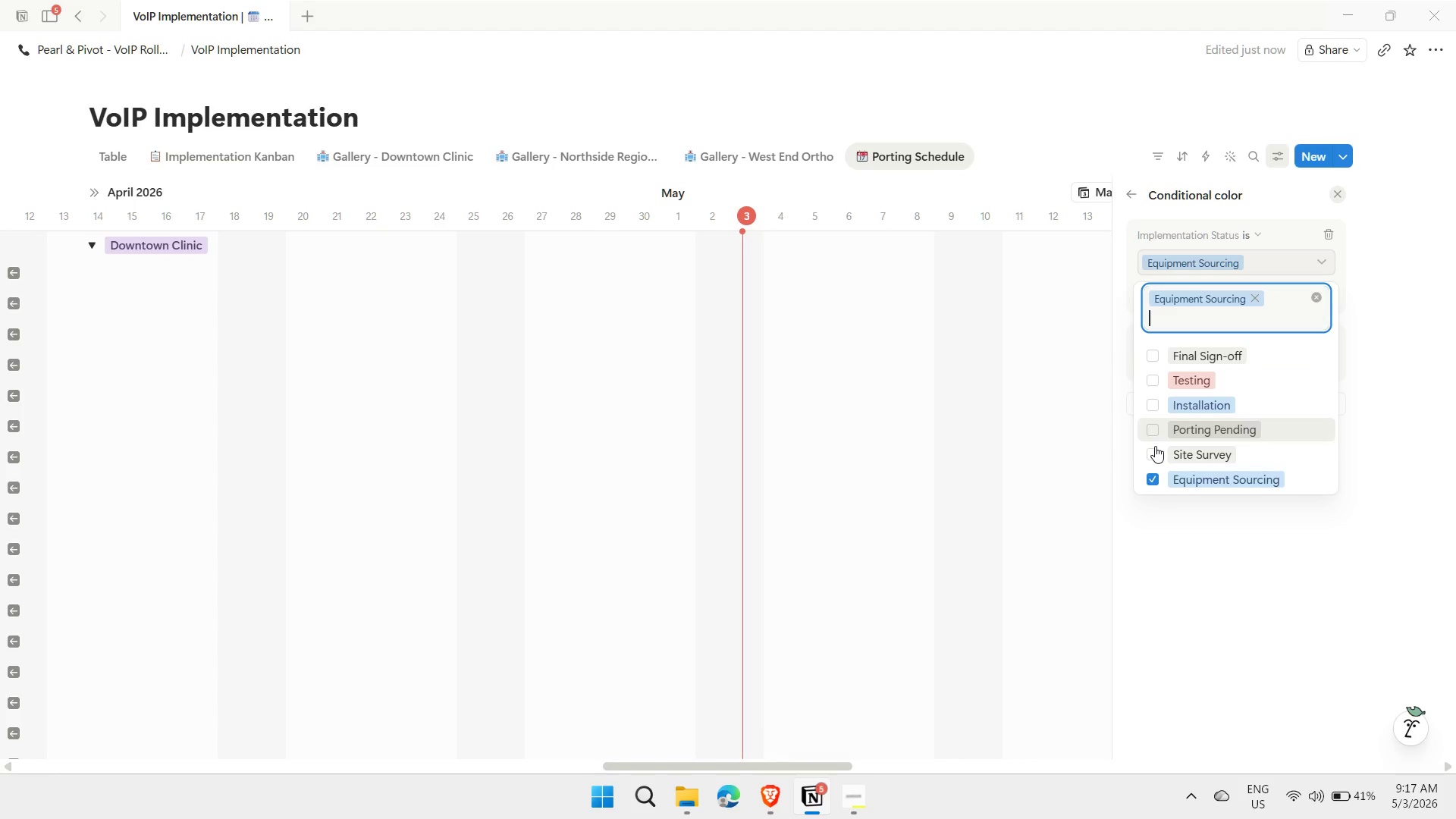 
double_click([1153, 423])
 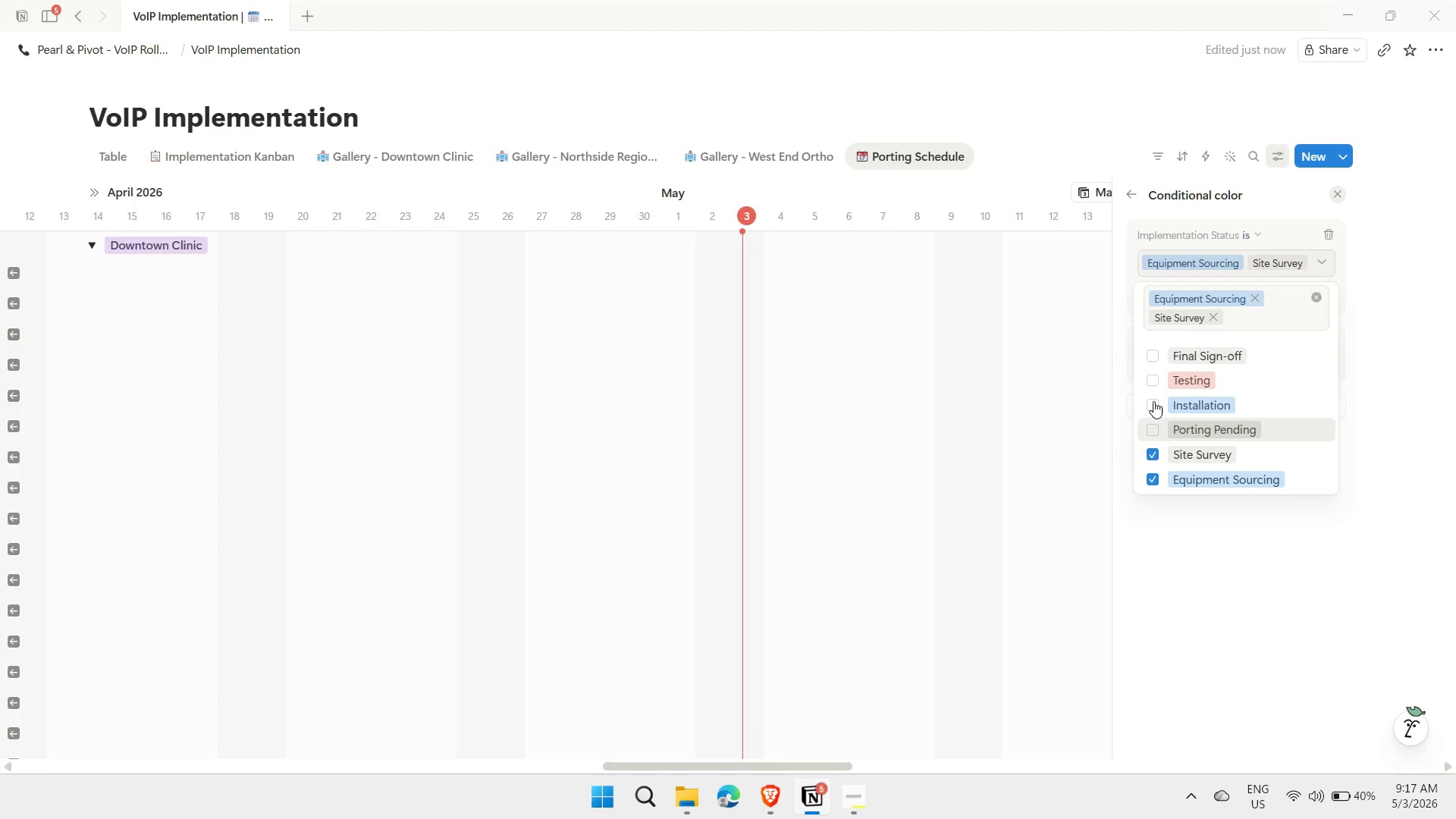 
triple_click([1153, 401])
 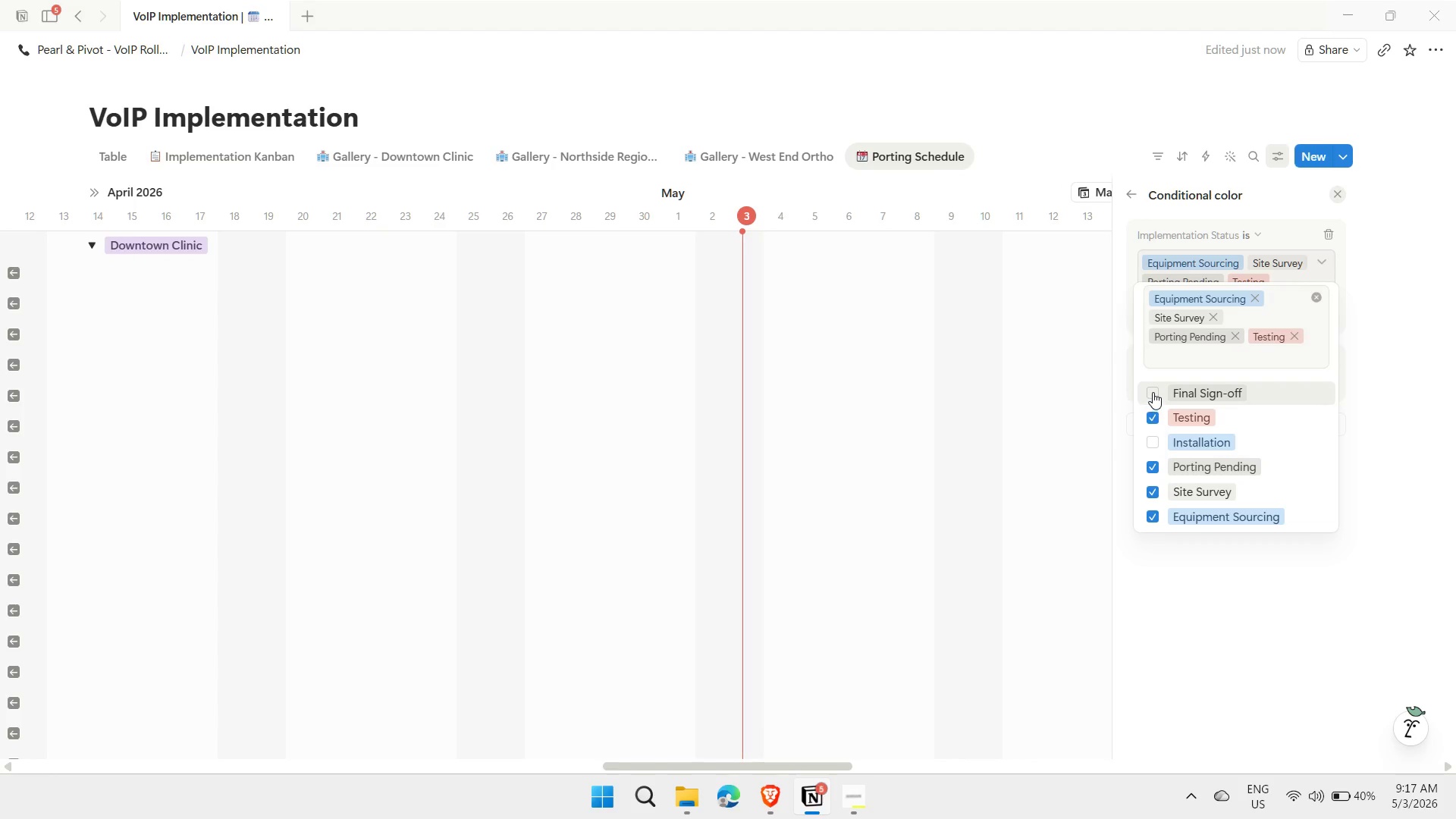 
double_click([1152, 438])
 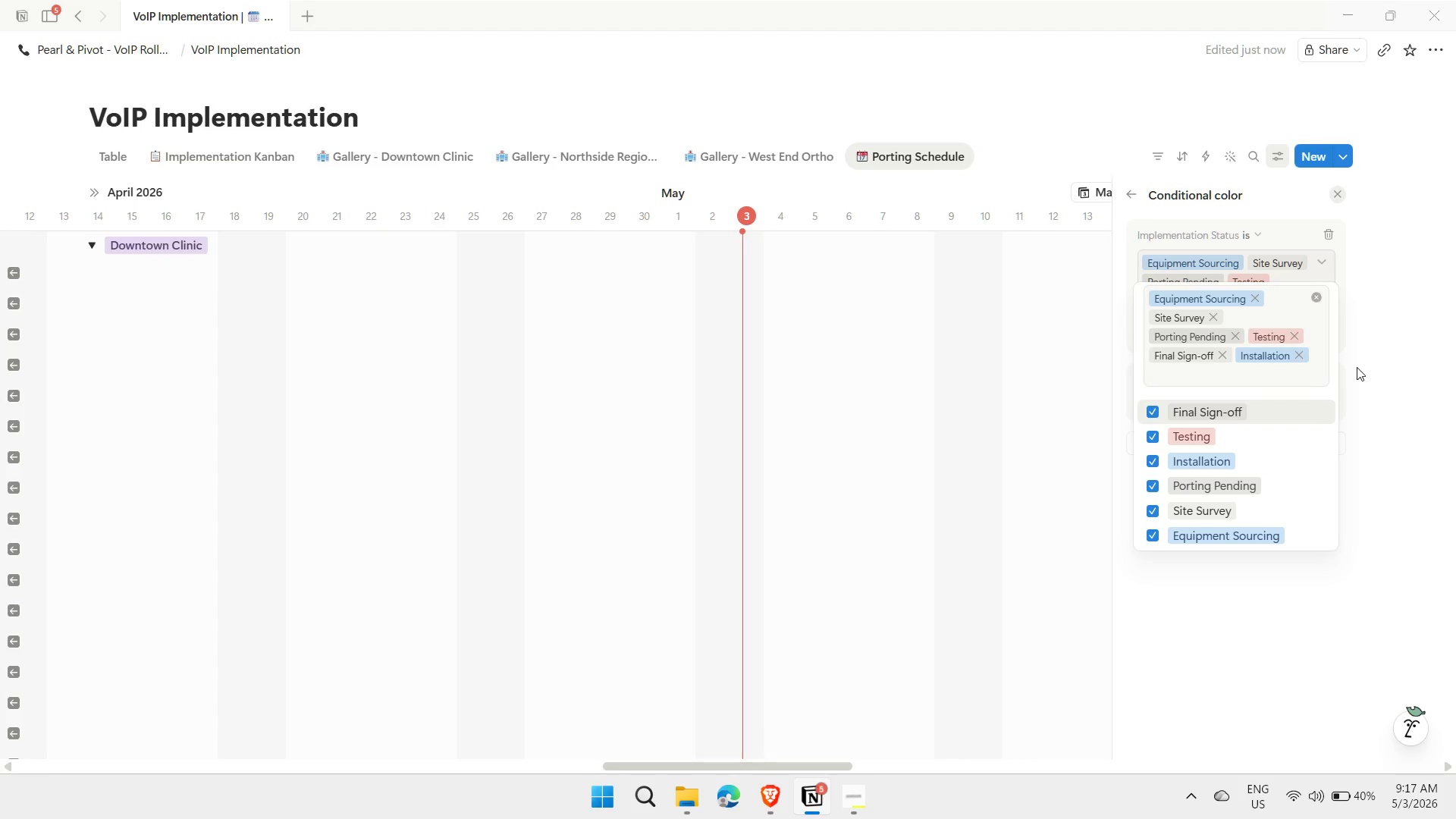 
left_click([1357, 367])
 